 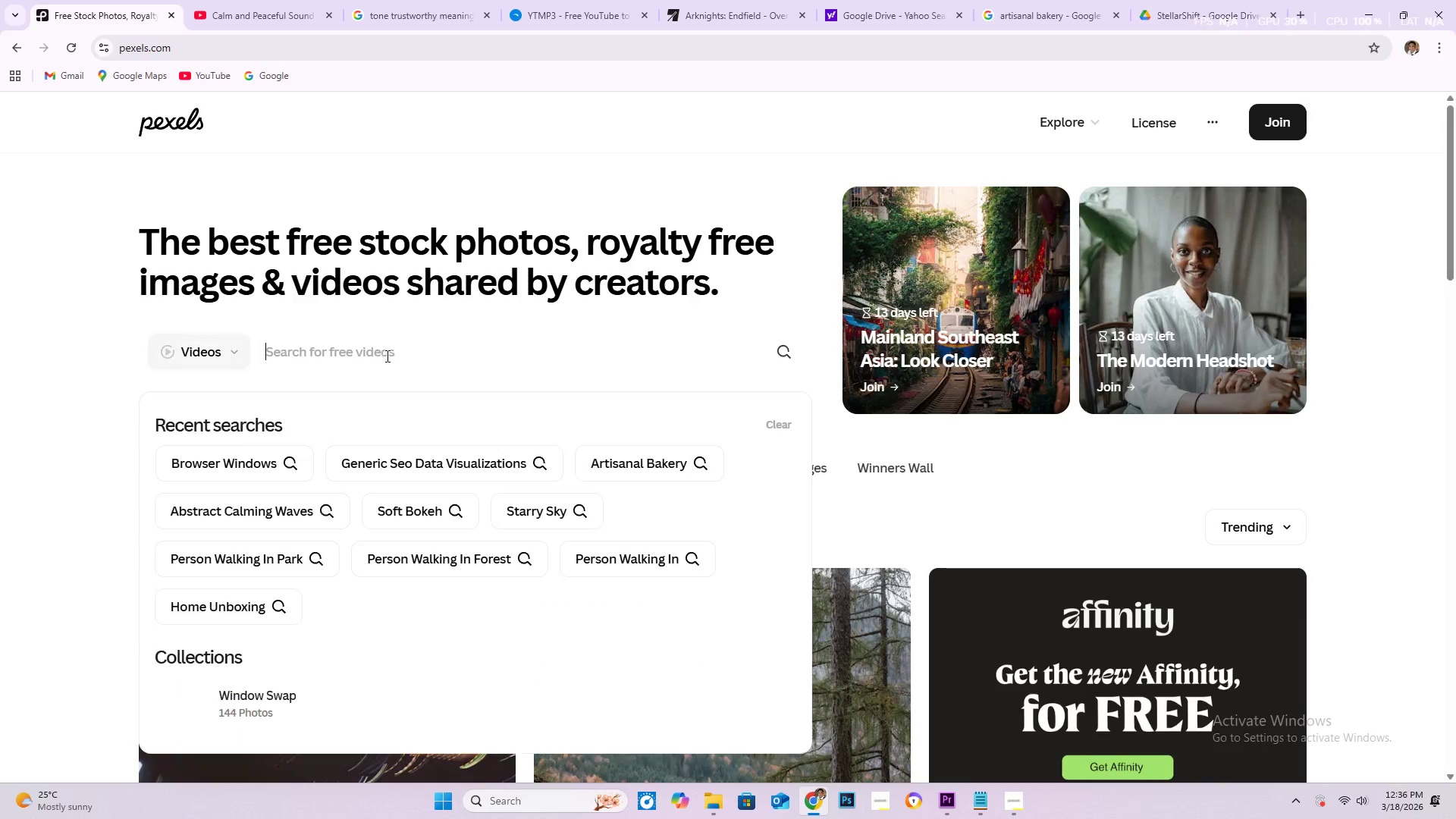 
key(Control+V)
 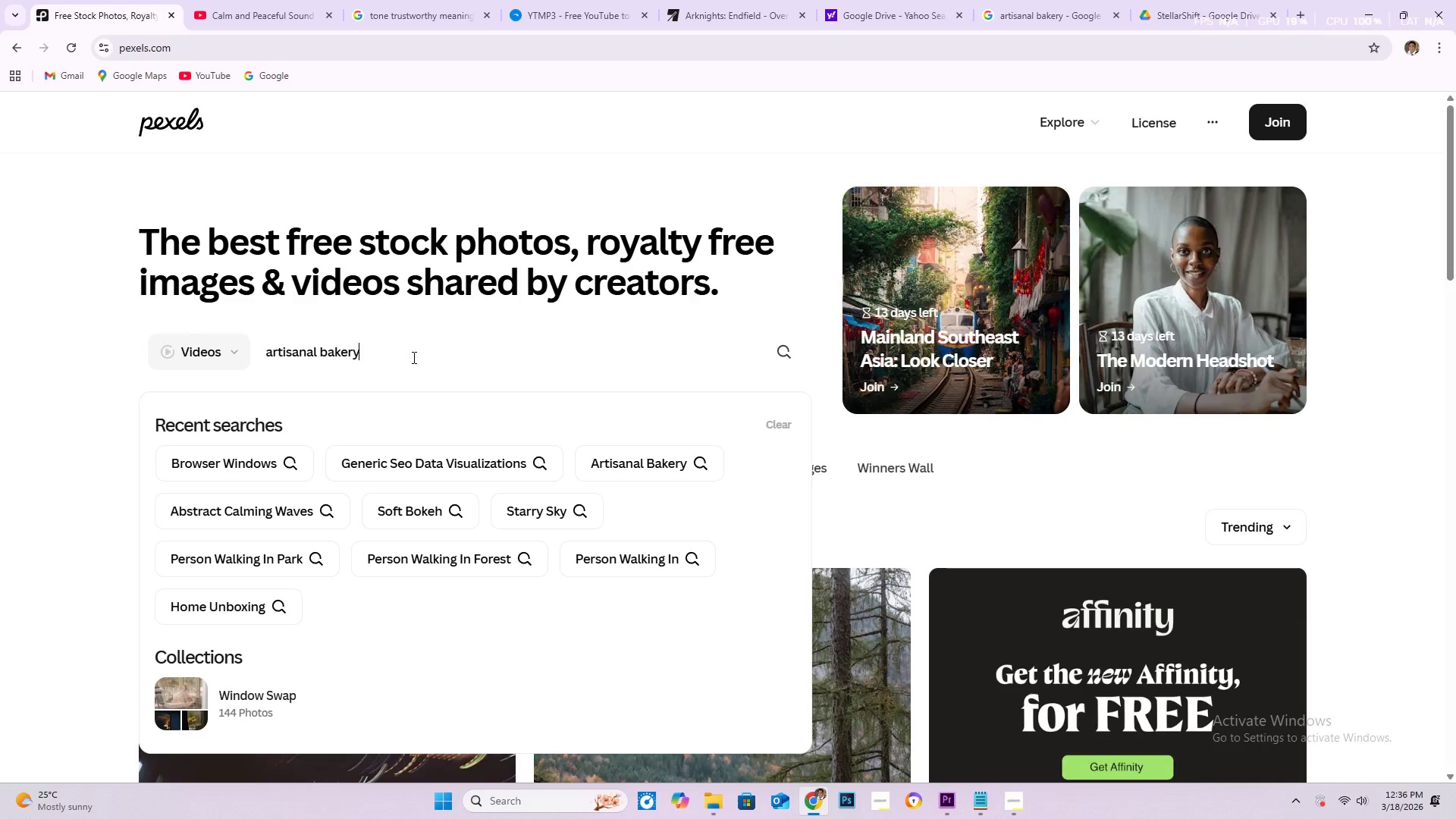 
key(NumpadEnter)
 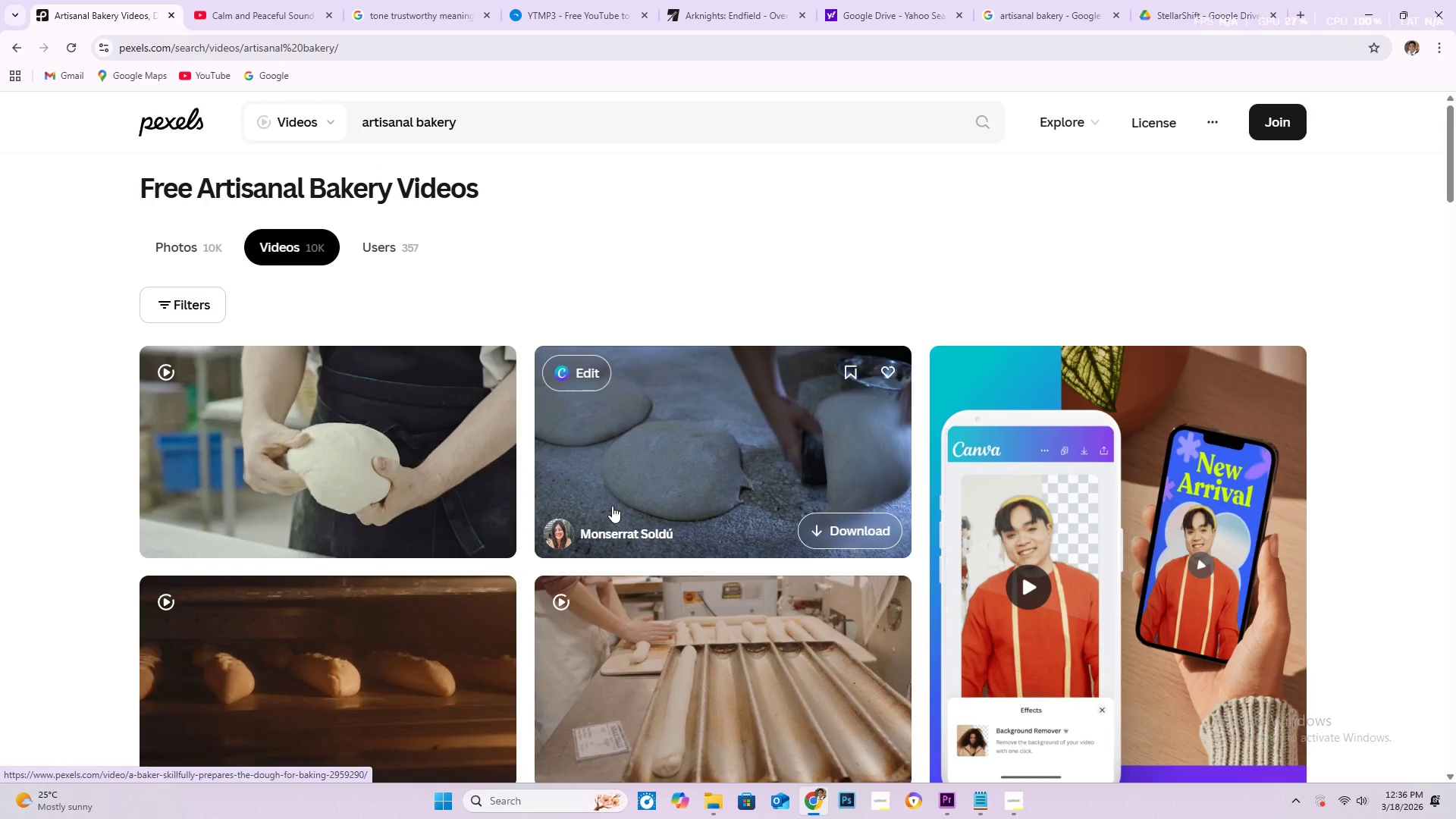 
left_click([198, 307])
 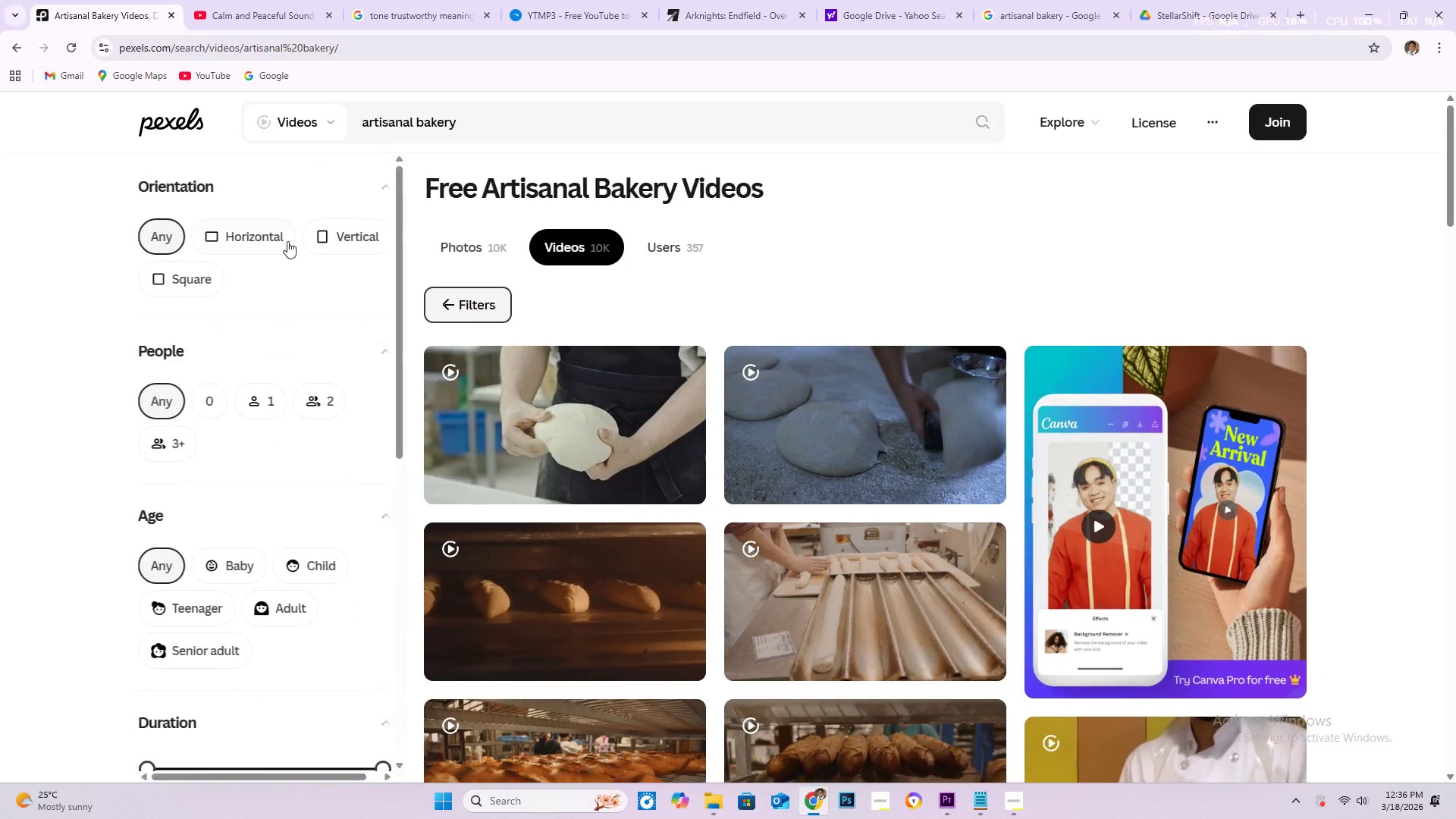 
left_click([359, 240])
 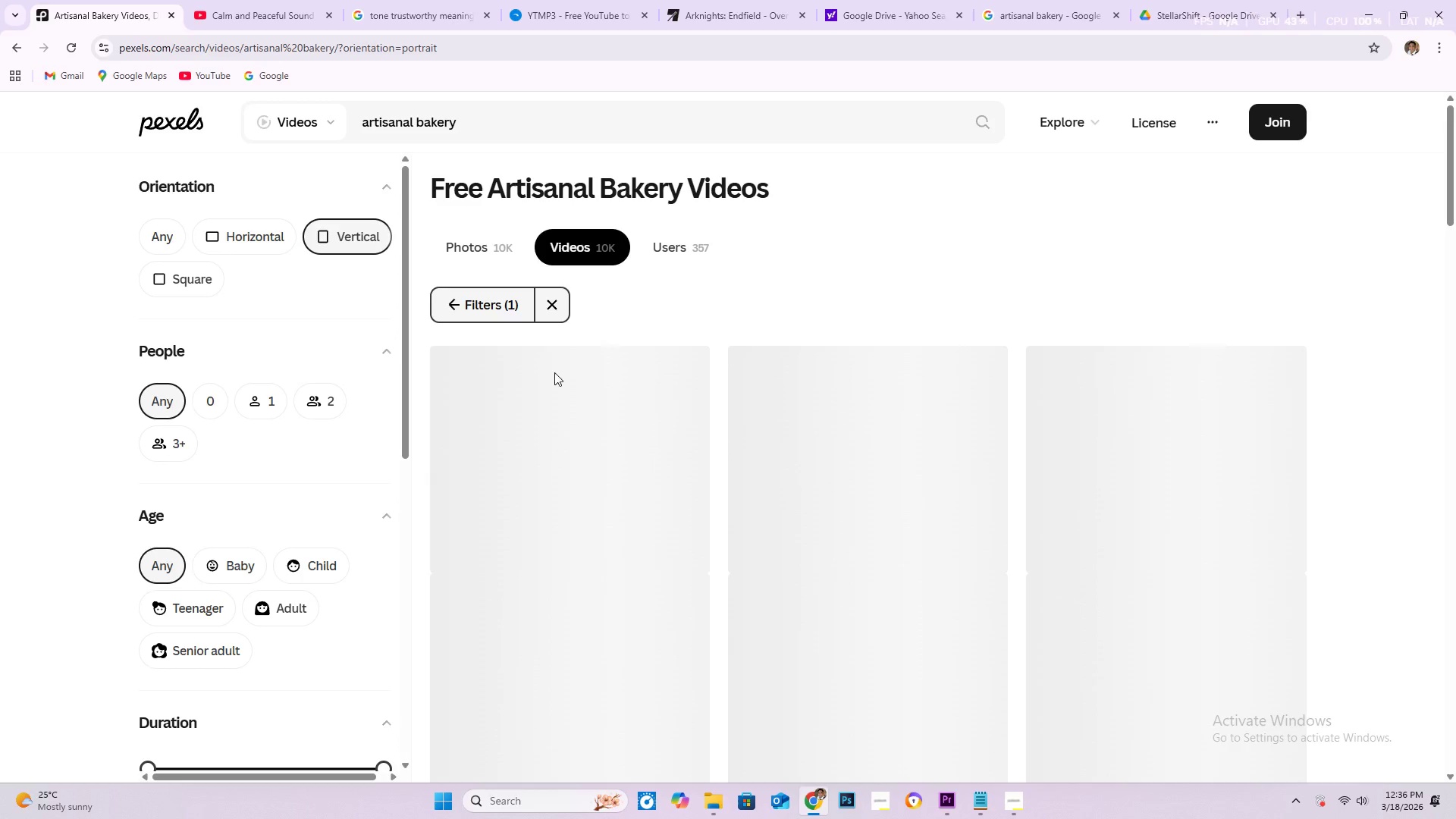 
scroll: coordinate [359, 532], scroll_direction: down, amount: 2.0
 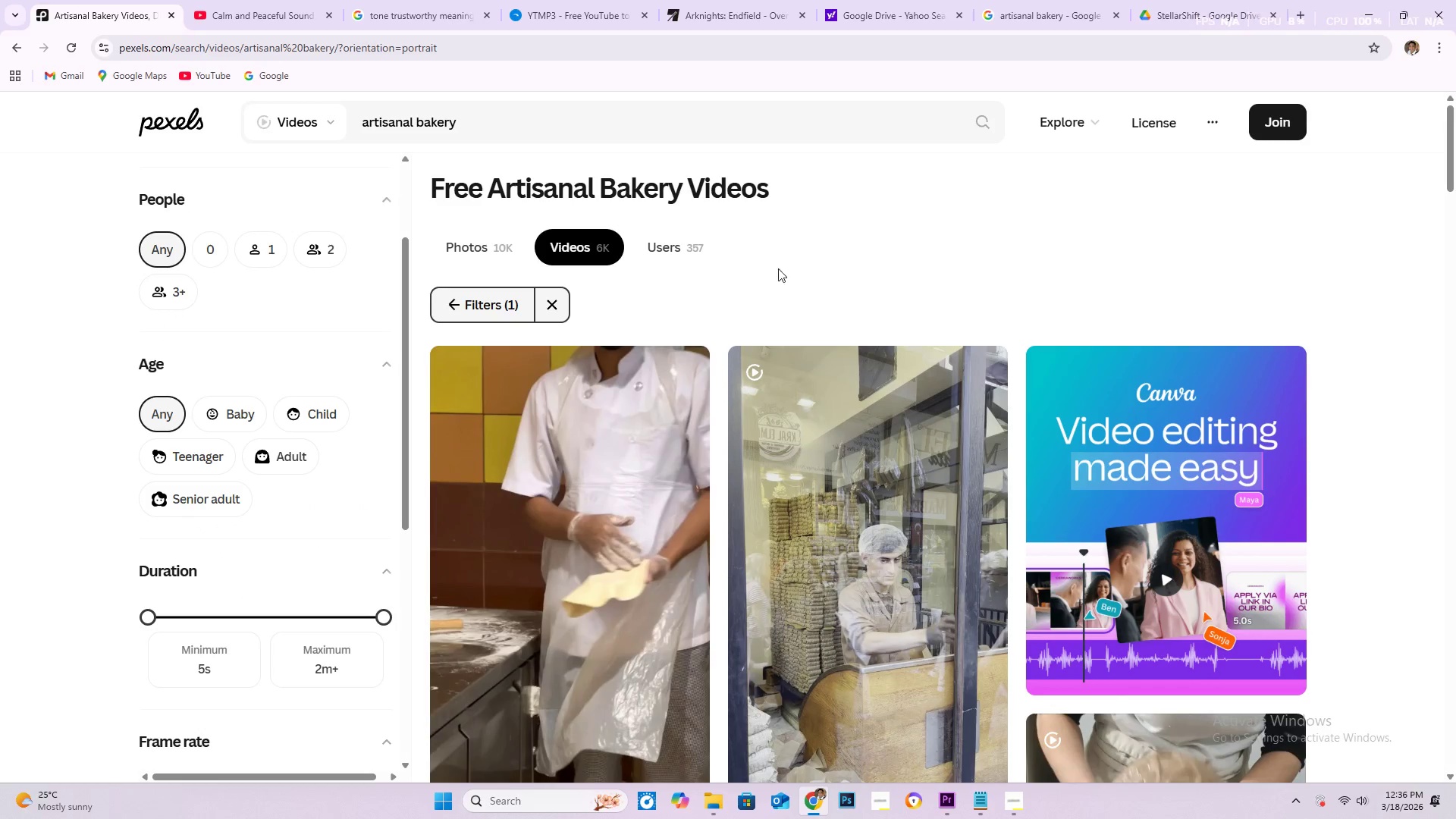 
left_click([827, 259])
 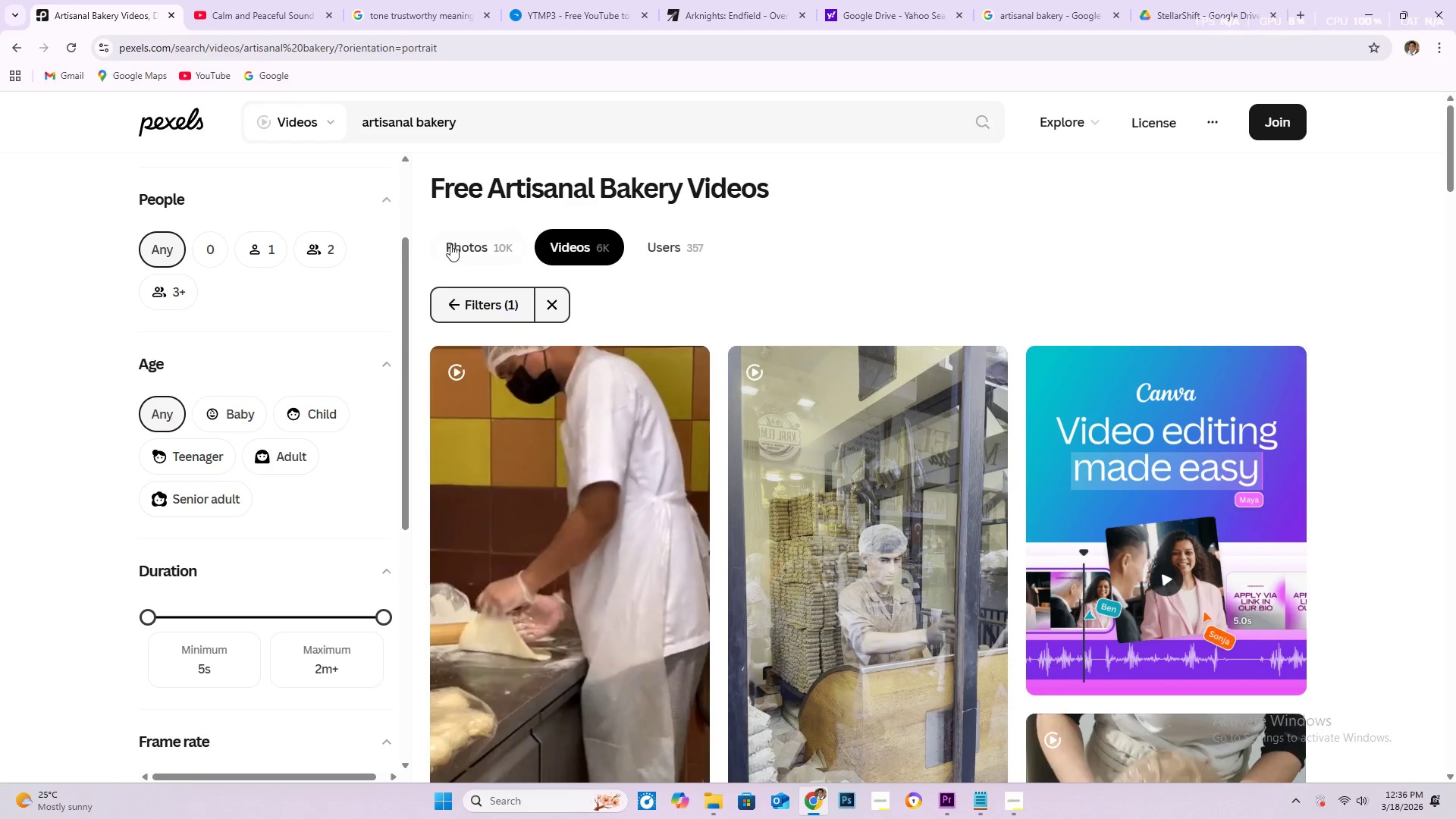 
left_click([491, 308])
 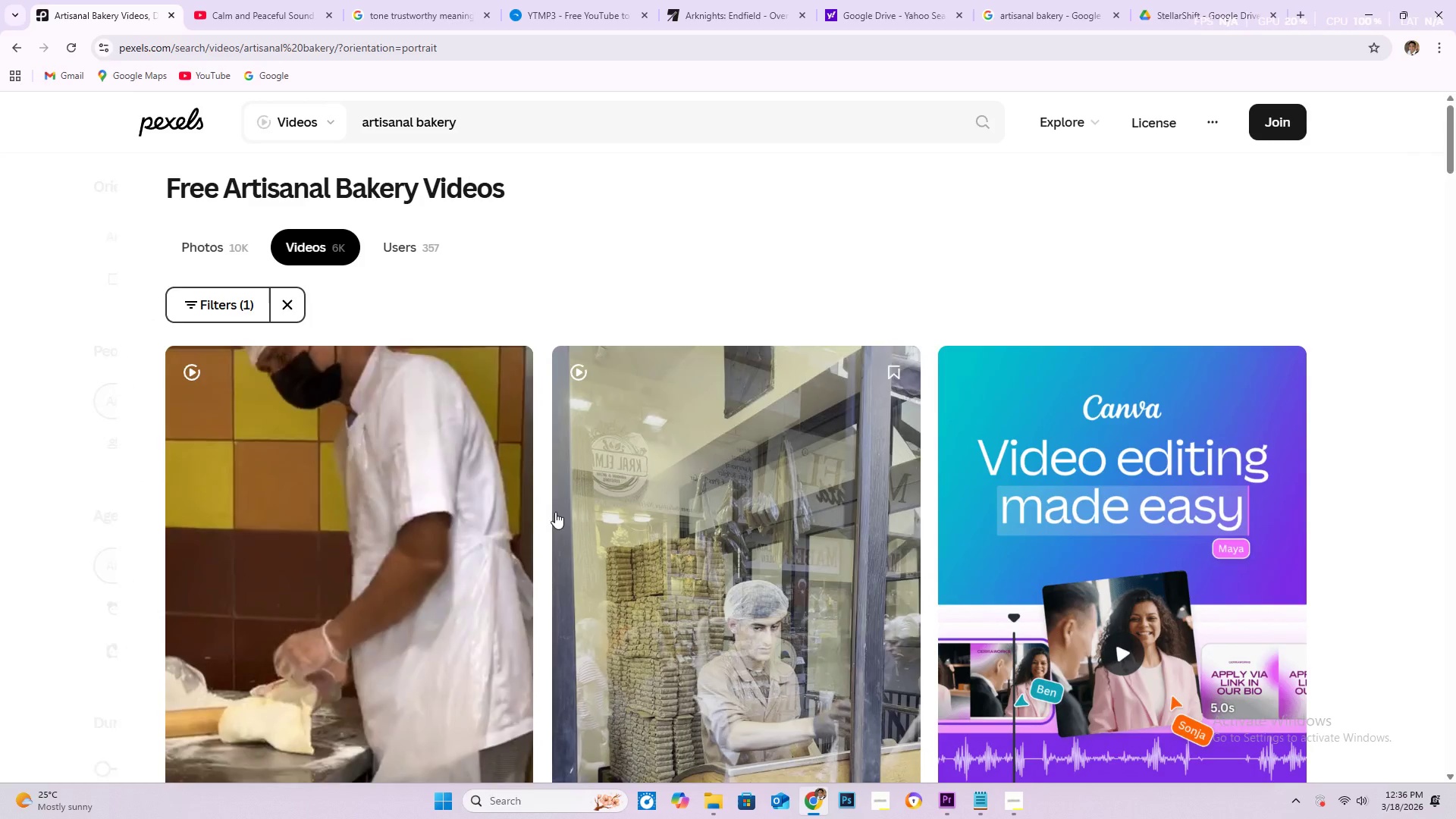 
scroll: coordinate [735, 472], scroll_direction: down, amount: 29.0
 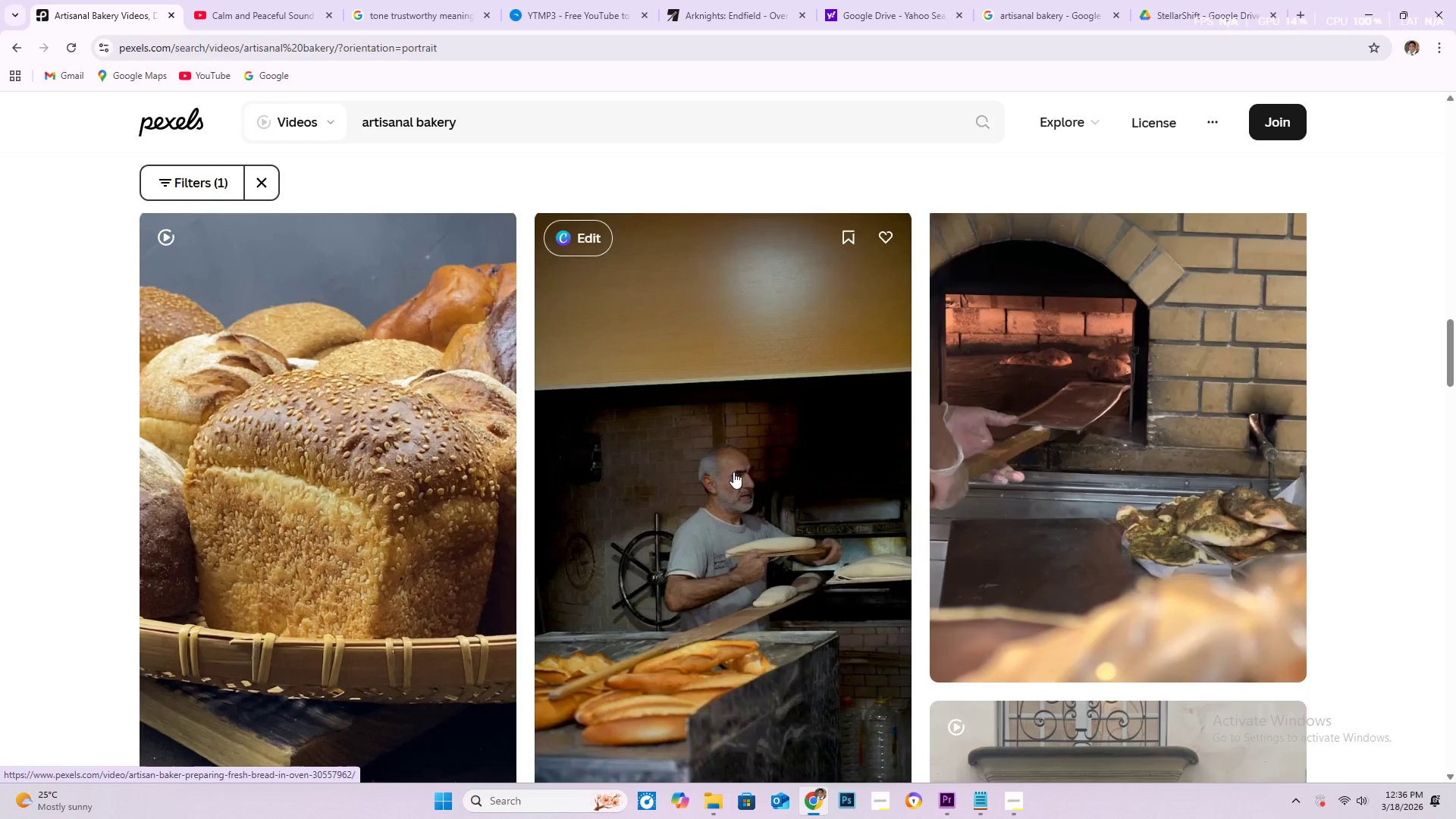 
scroll: coordinate [761, 478], scroll_direction: down, amount: 40.0
 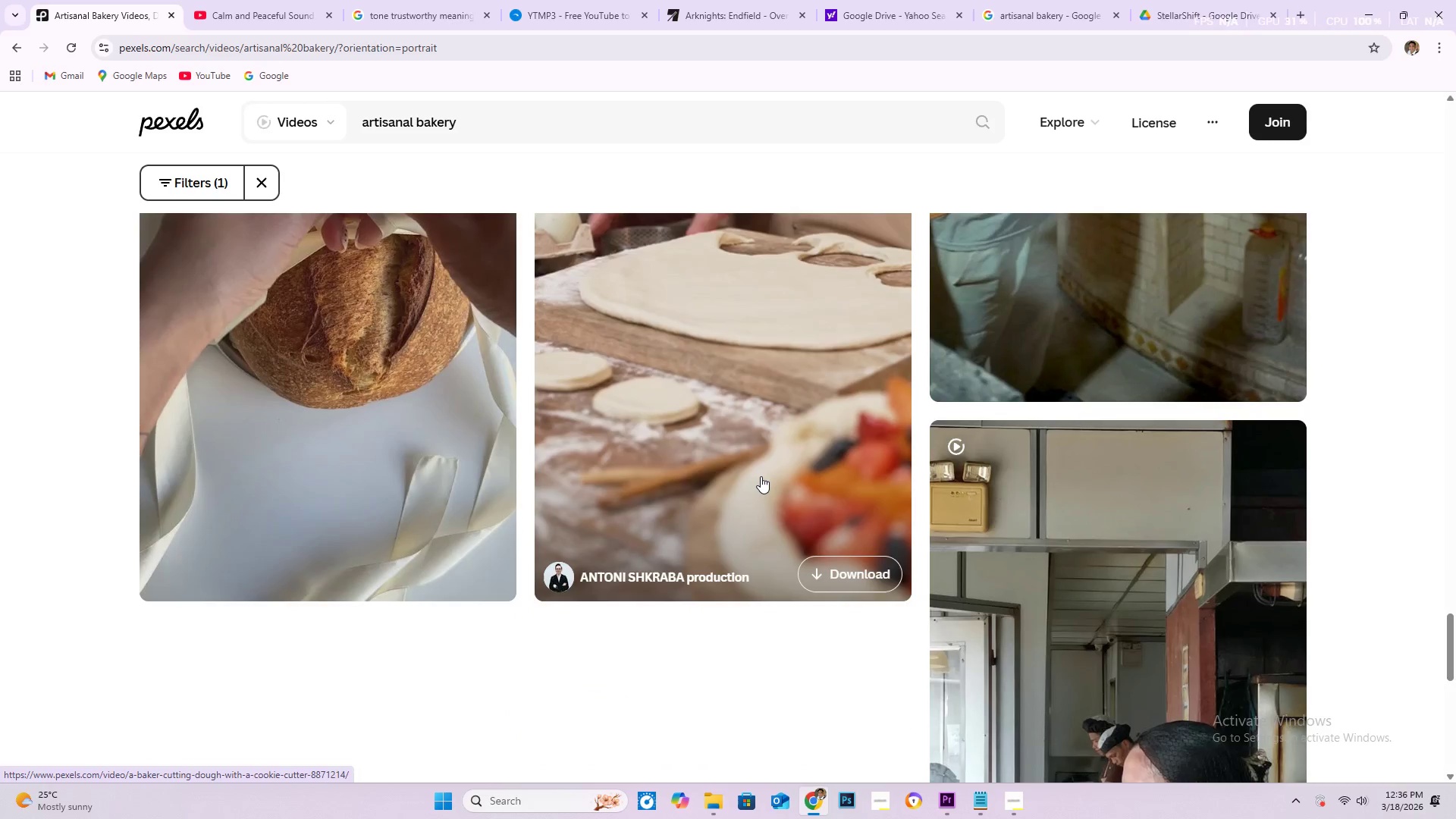 
scroll: coordinate [767, 472], scroll_direction: down, amount: 57.0
 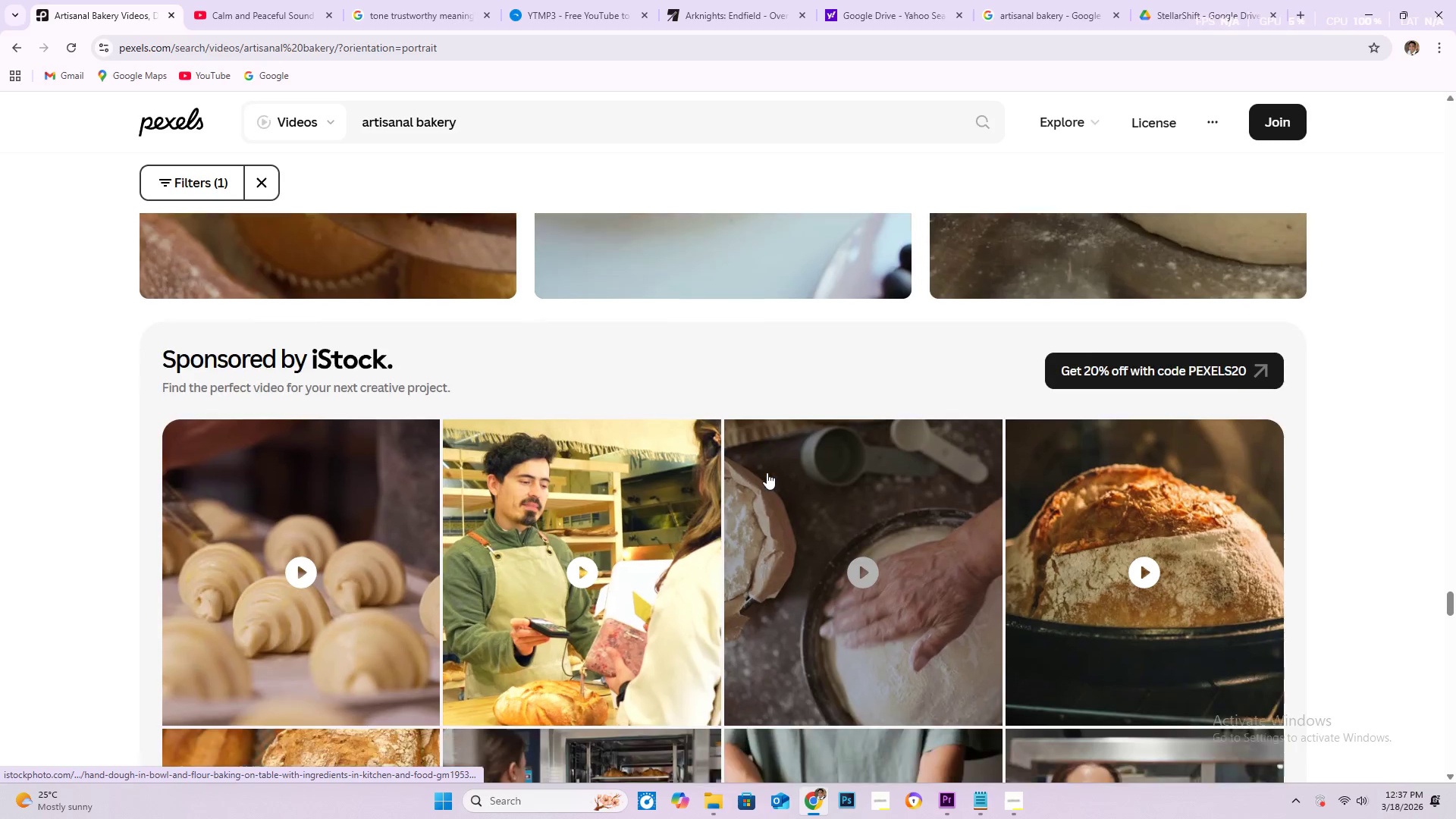 
scroll: coordinate [633, 463], scroll_direction: down, amount: 13.0
 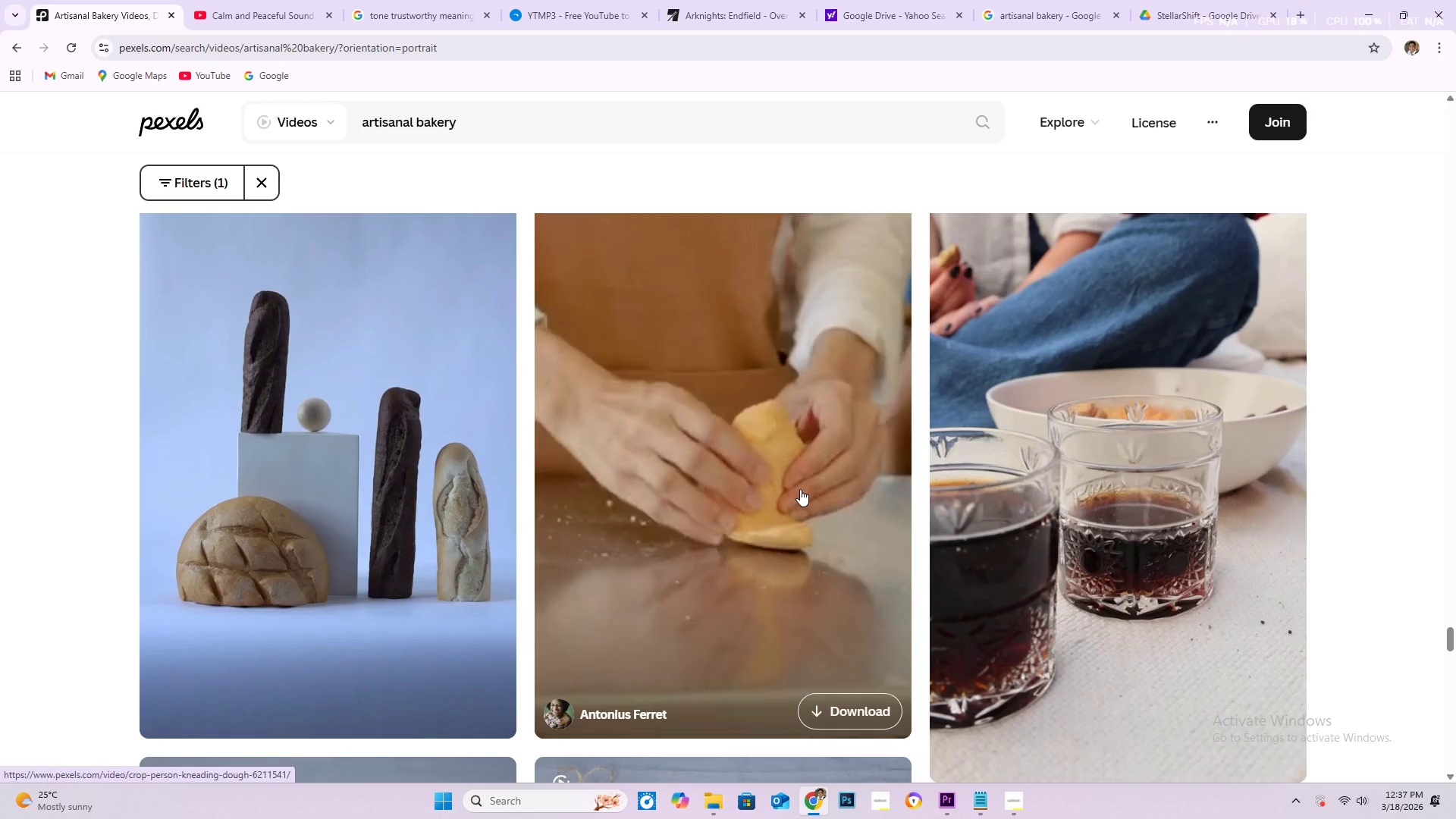 
wait(6.31)
 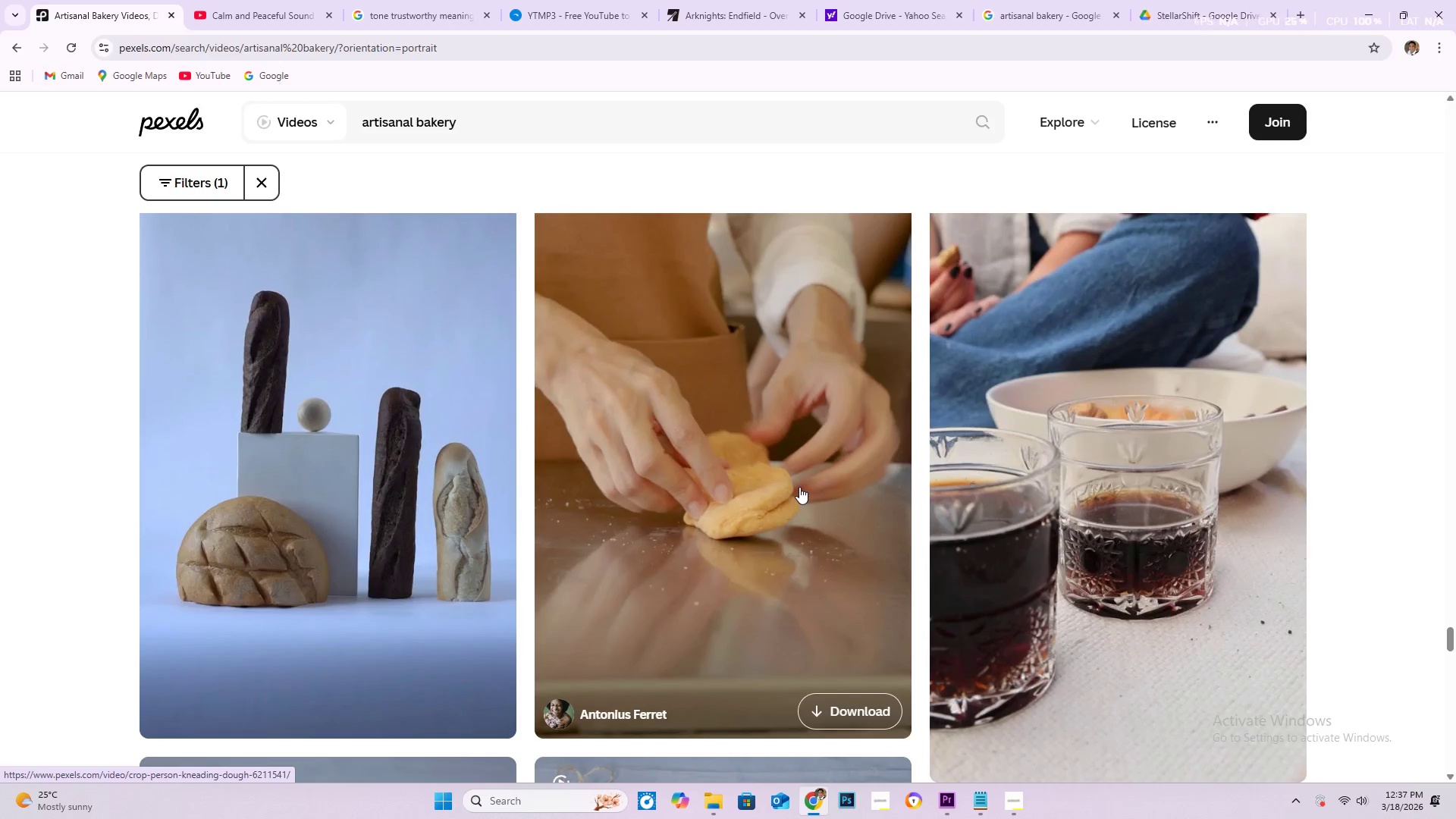 
scroll: coordinate [576, 485], scroll_direction: down, amount: 12.0
 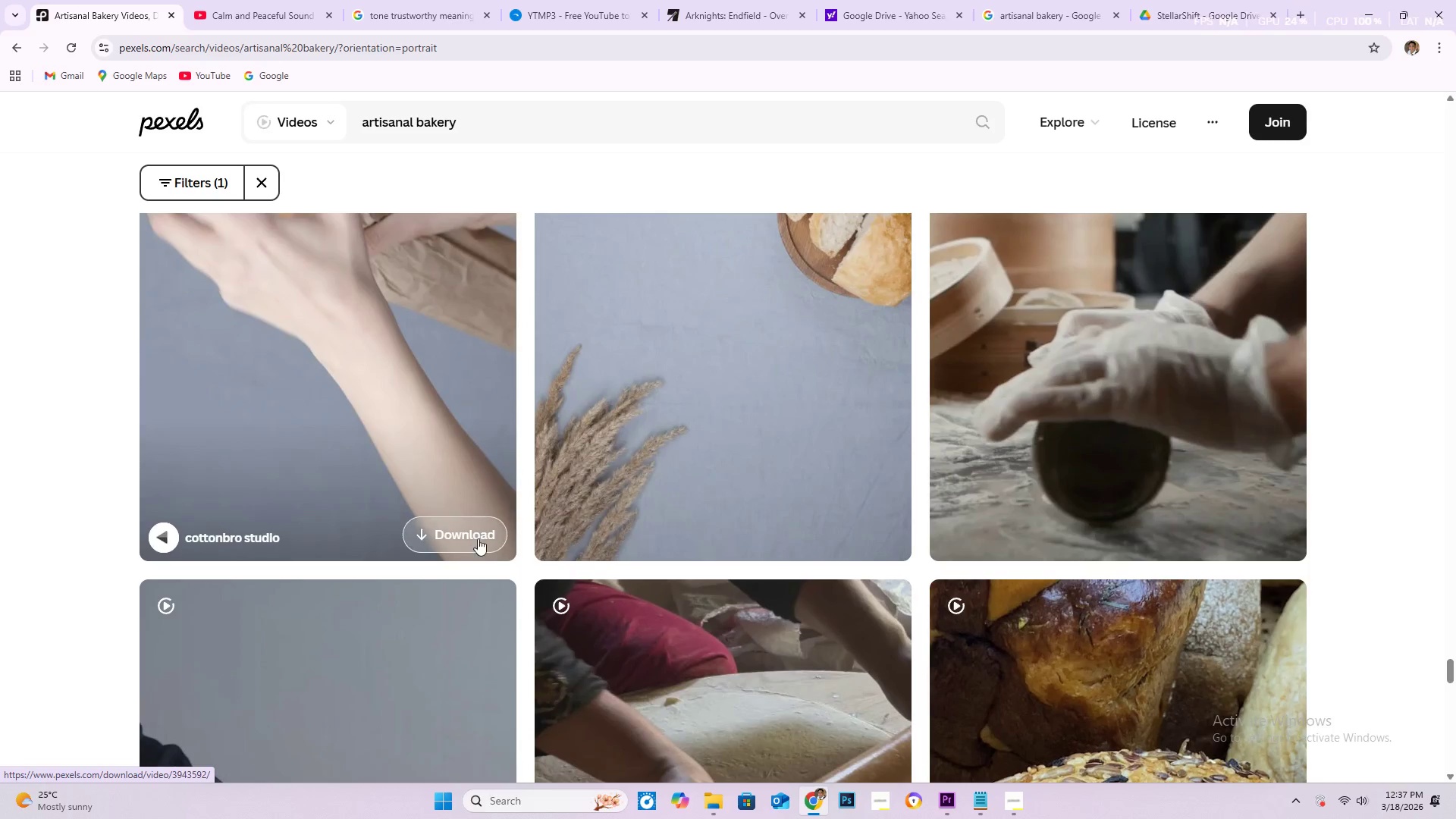 
scroll: coordinate [1053, 472], scroll_direction: none, amount: 0.0
 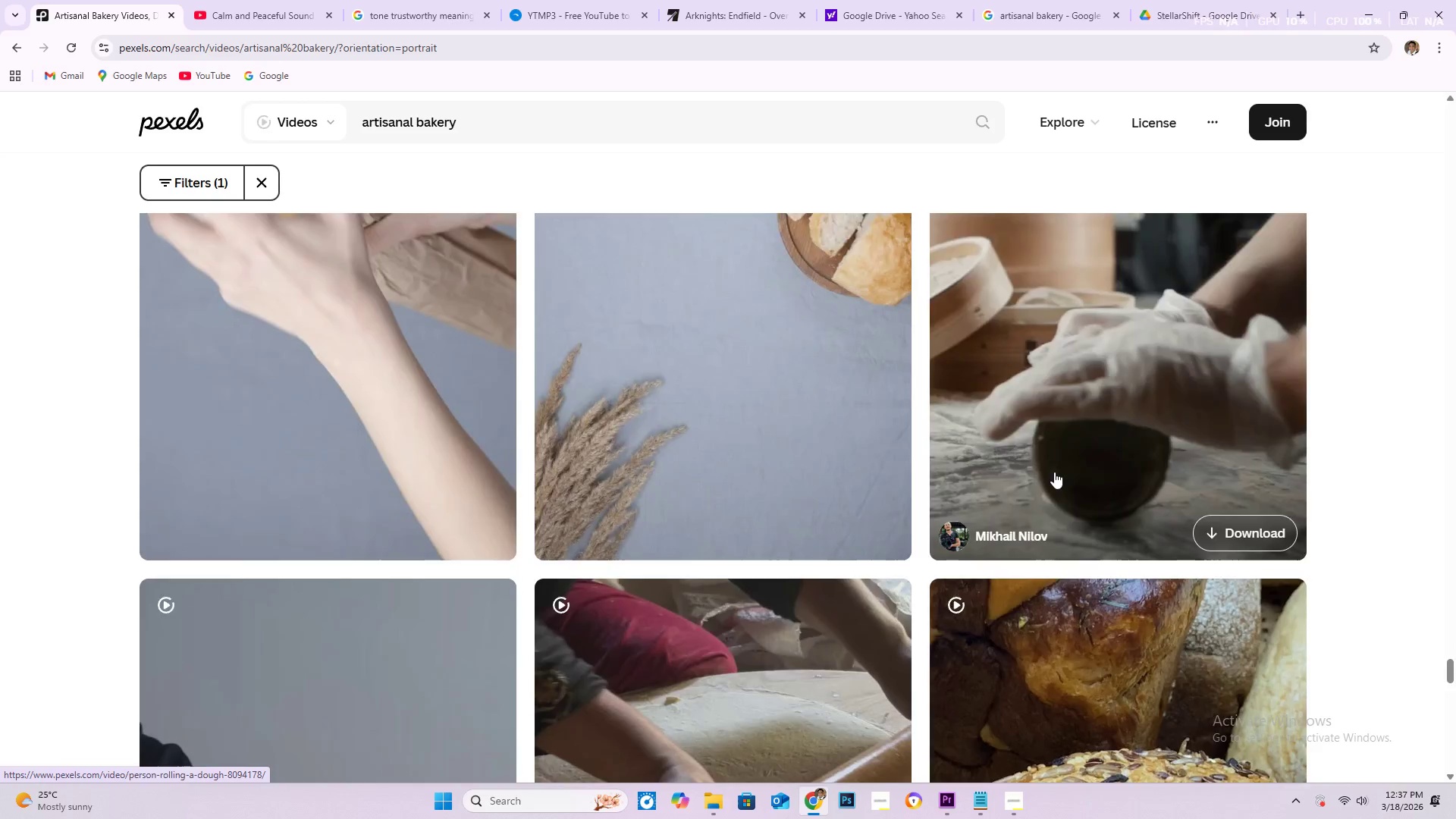 
scroll: coordinate [730, 529], scroll_direction: down, amount: 8.0
 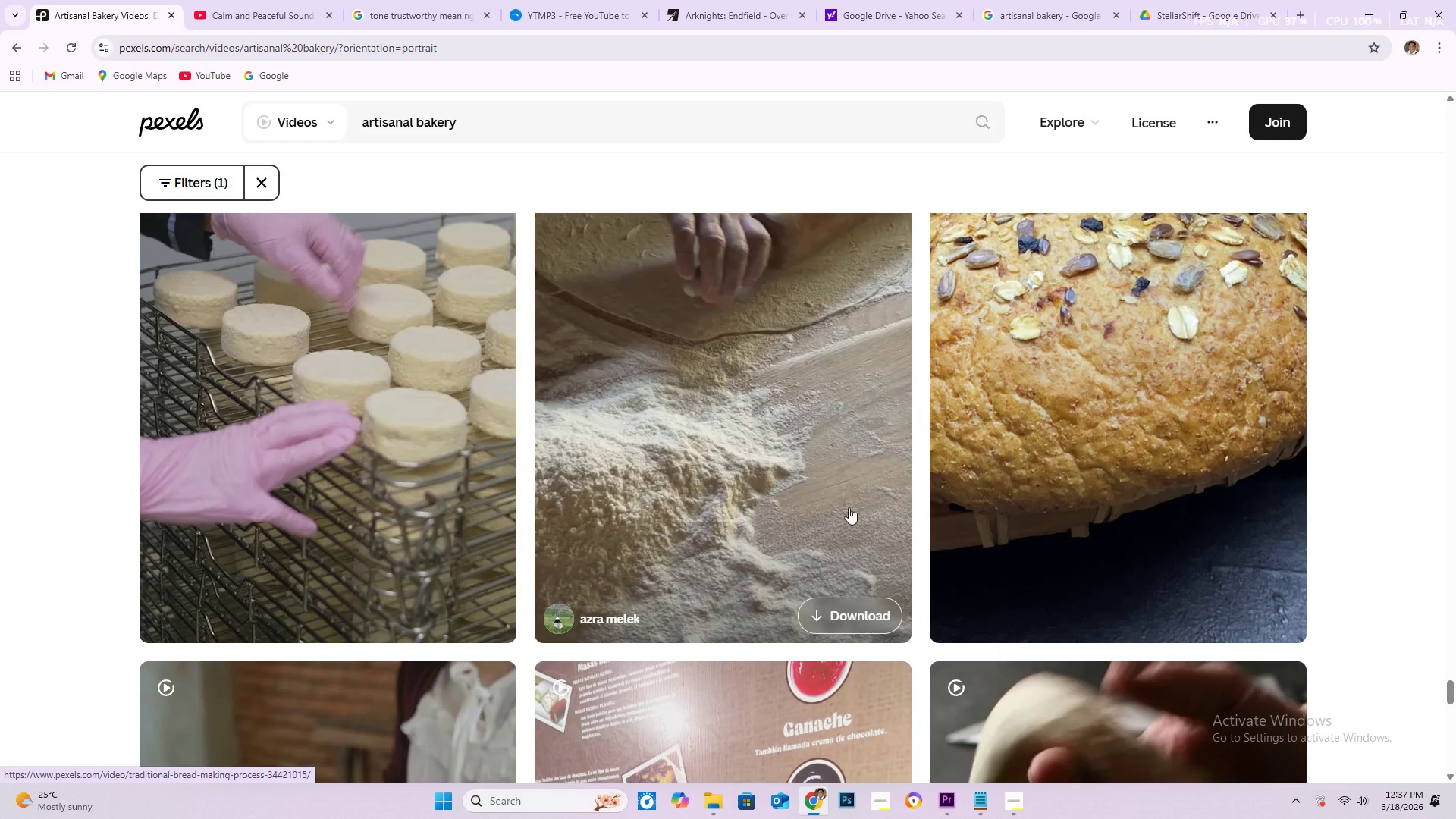 
scroll: coordinate [868, 507], scroll_direction: up, amount: 9.0
 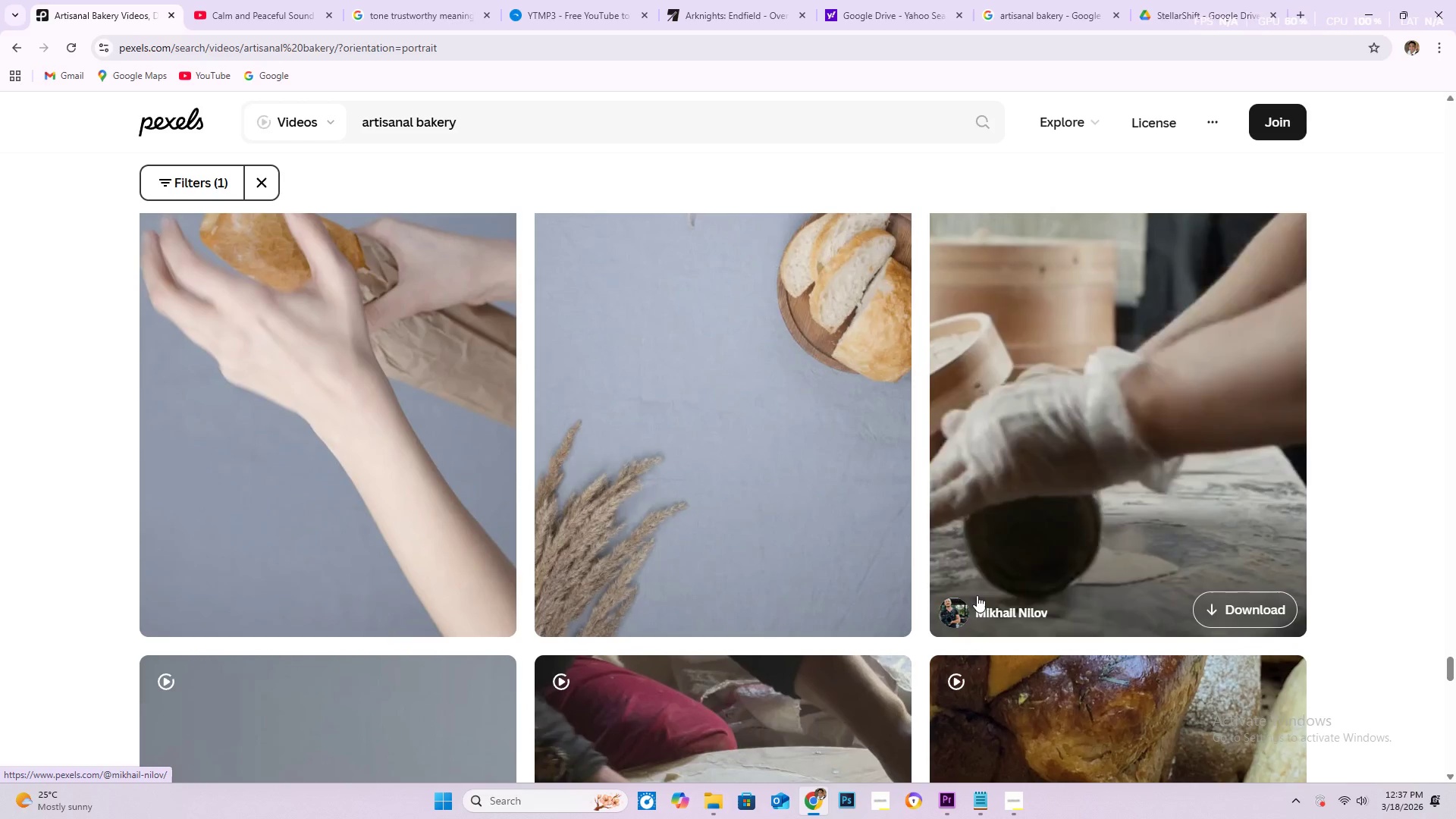 
left_click([994, 610])
 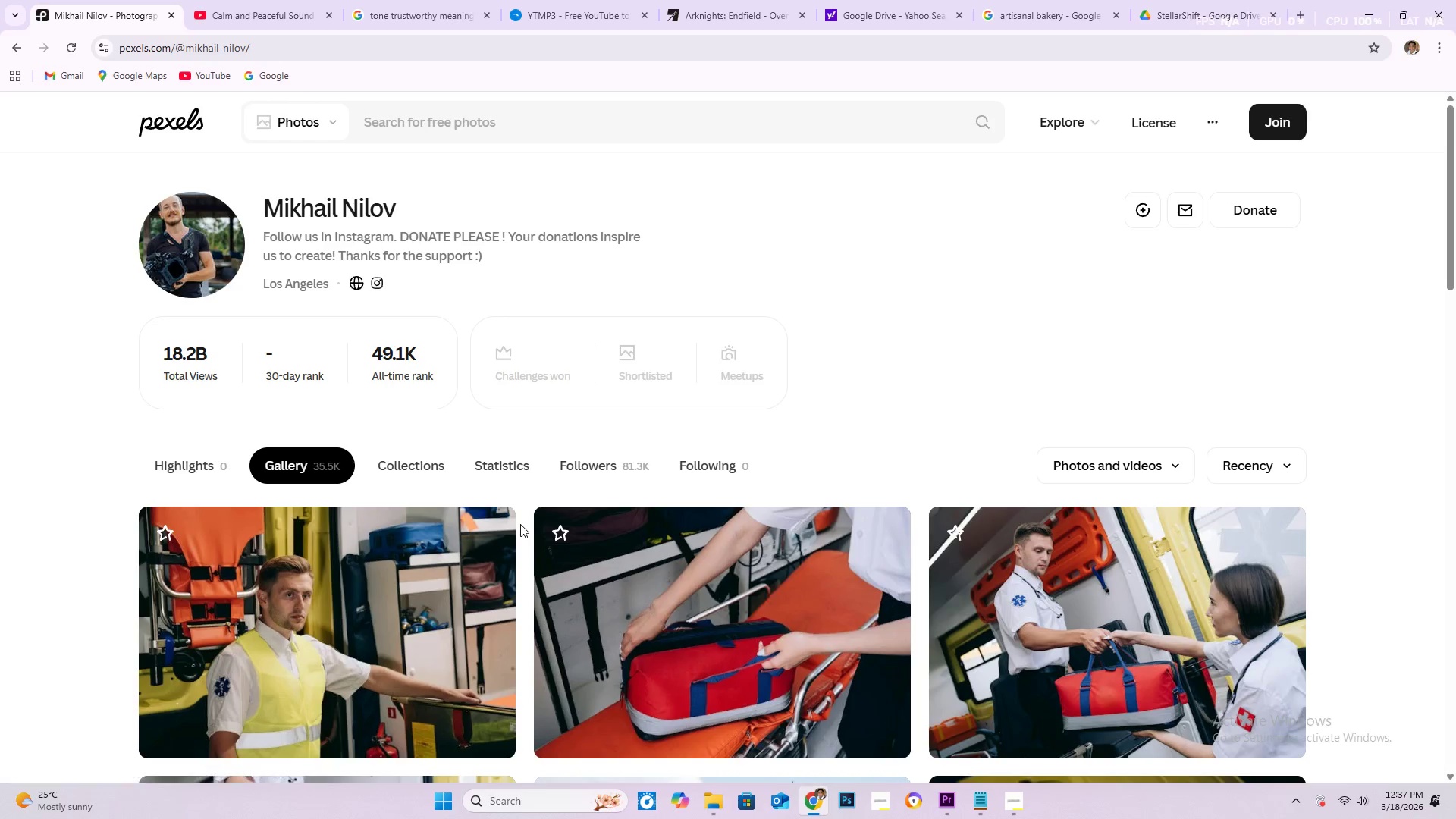 
wait(6.19)
 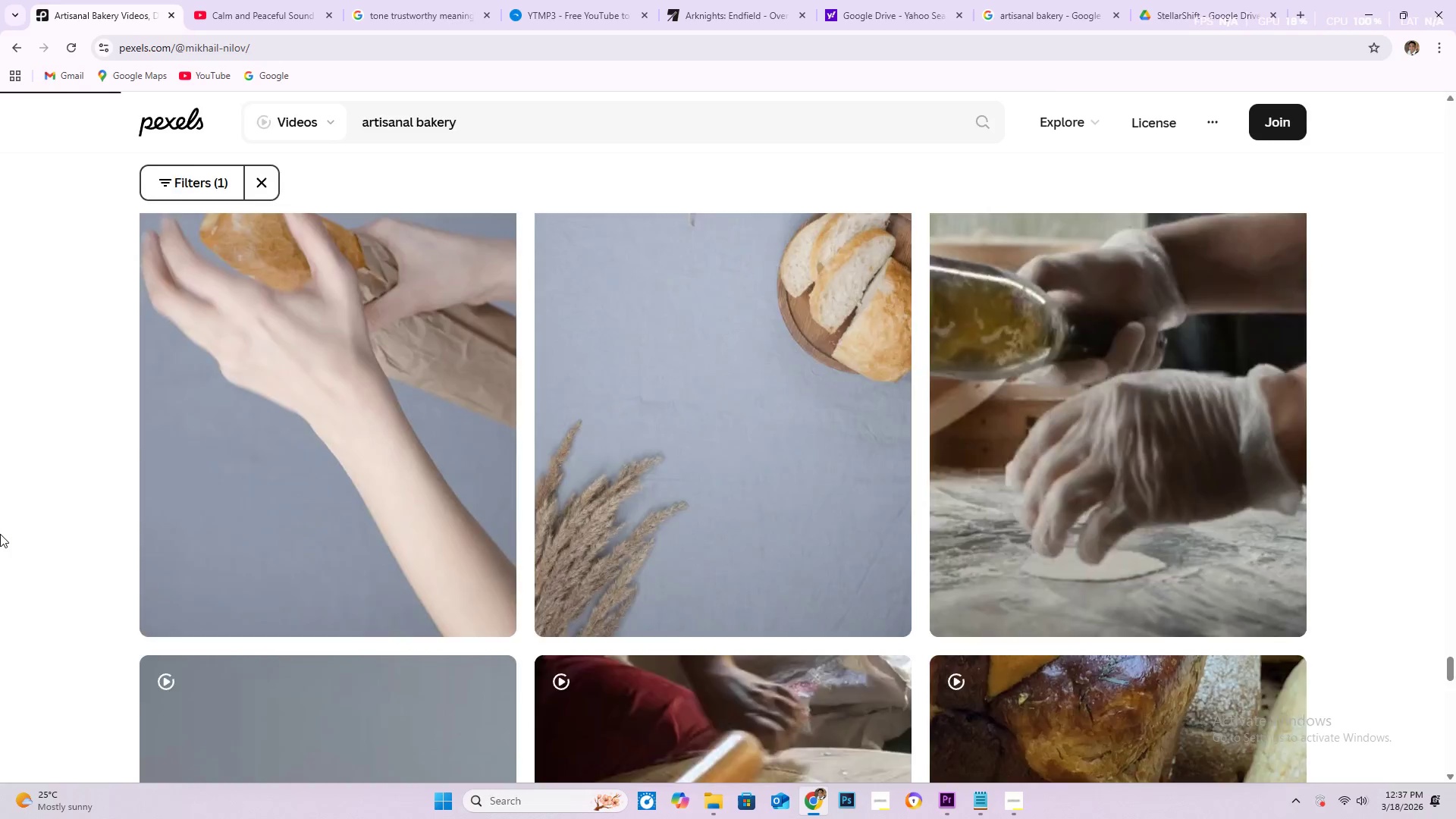 
left_click([433, 466])
 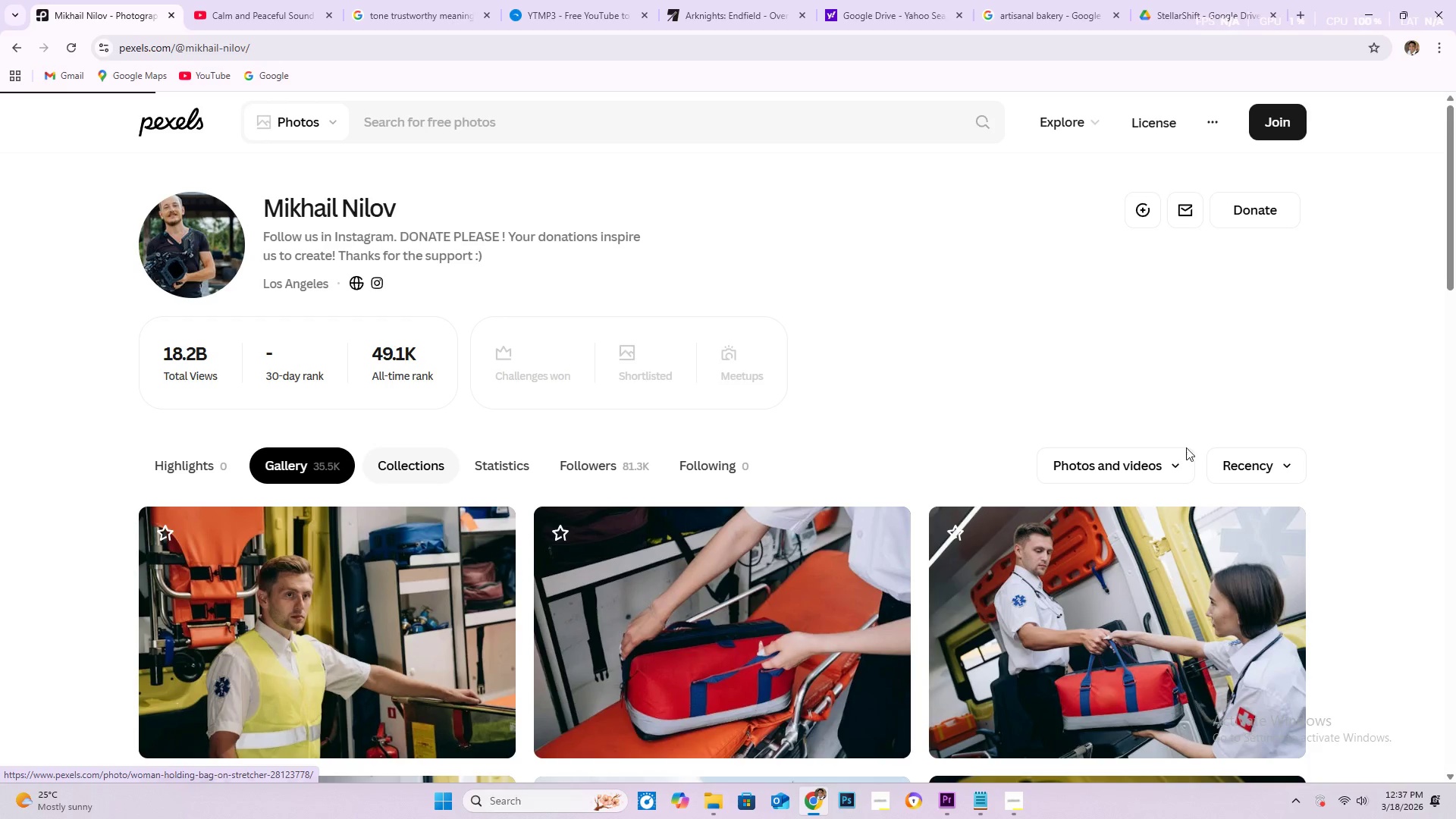 
left_click([1177, 463])
 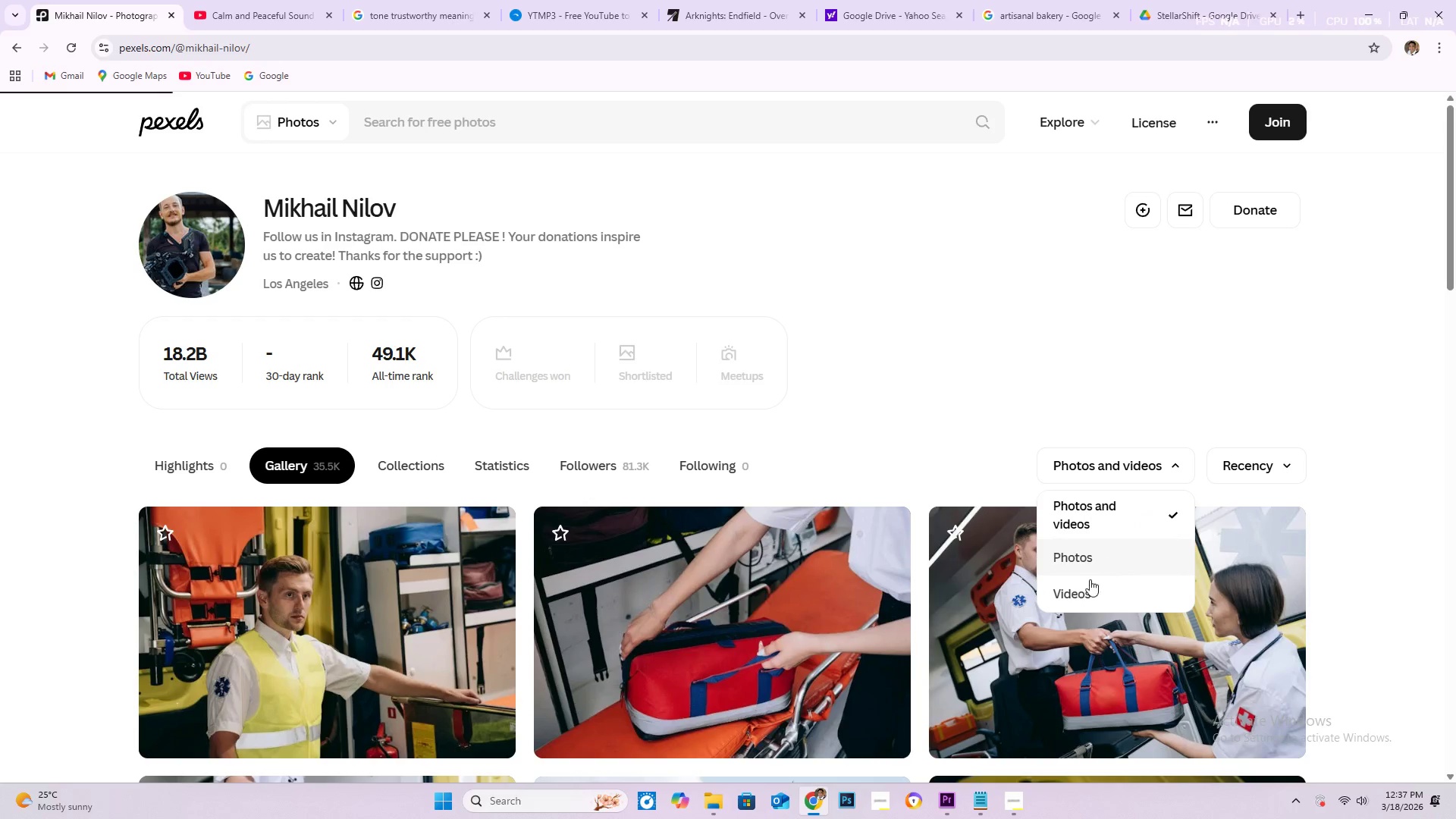 
left_click([1082, 591])
 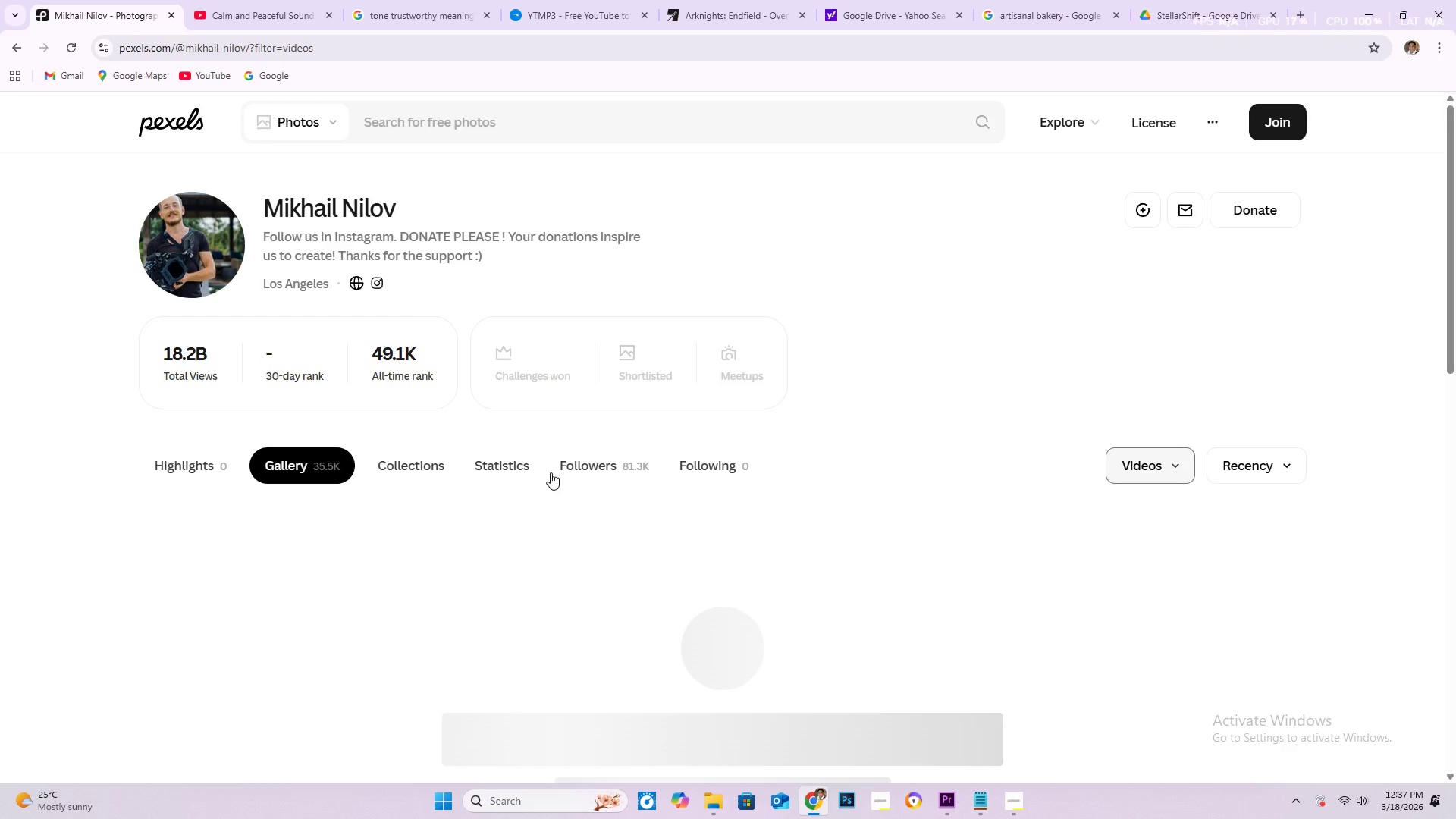 
scroll: coordinate [347, 484], scroll_direction: down, amount: 3.0
 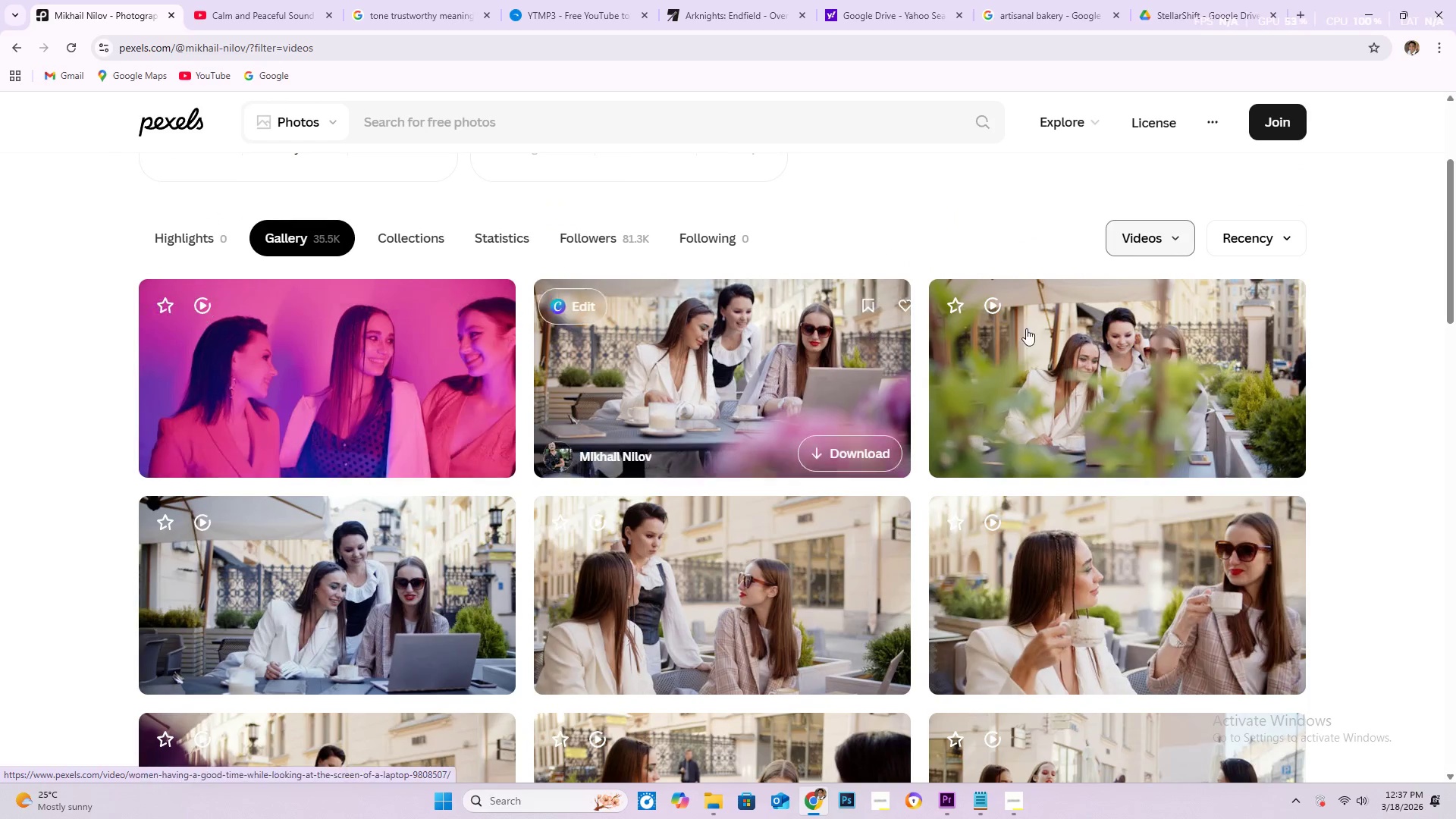 
left_click([1274, 240])
 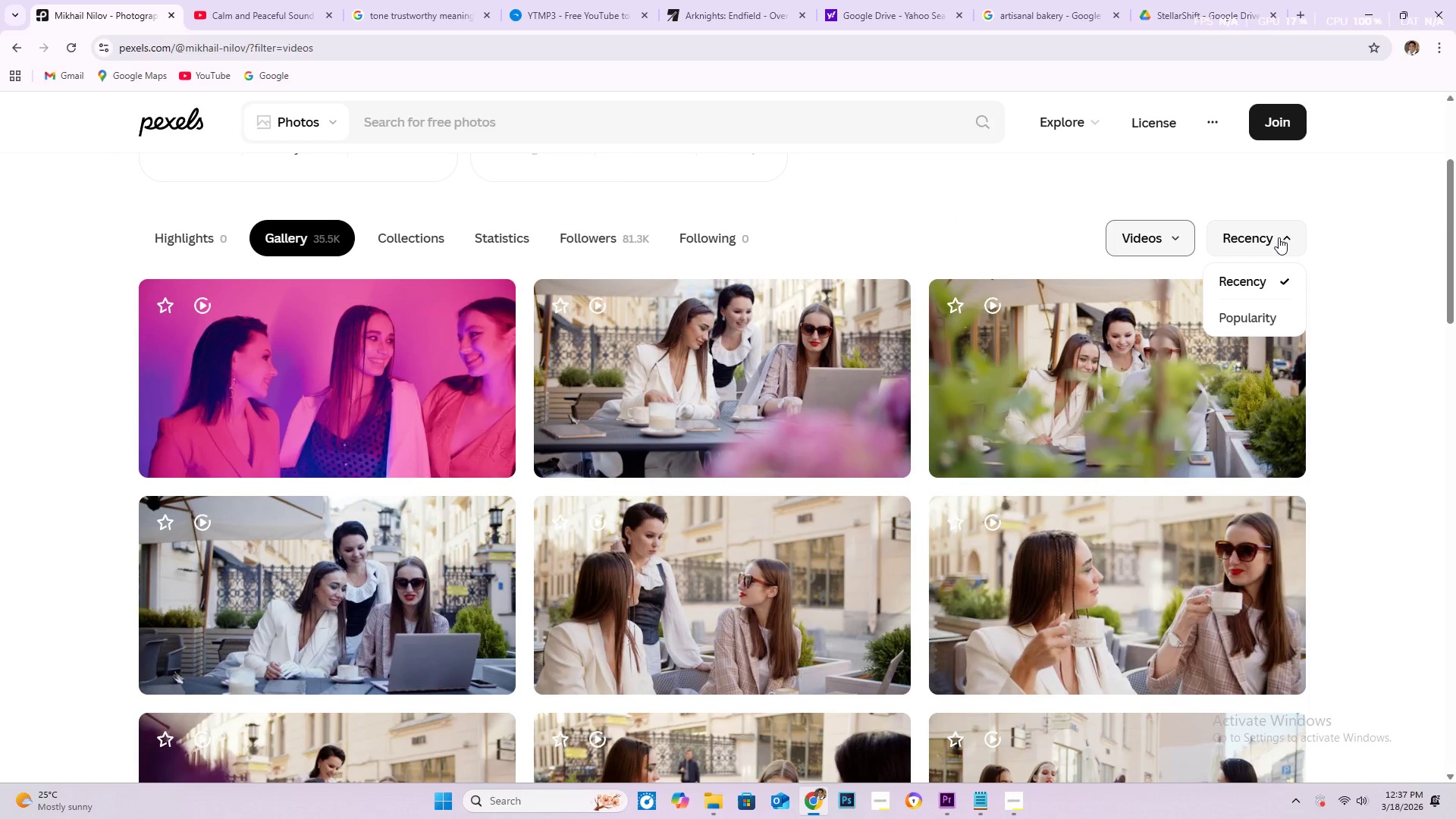 
left_click([1279, 237])
 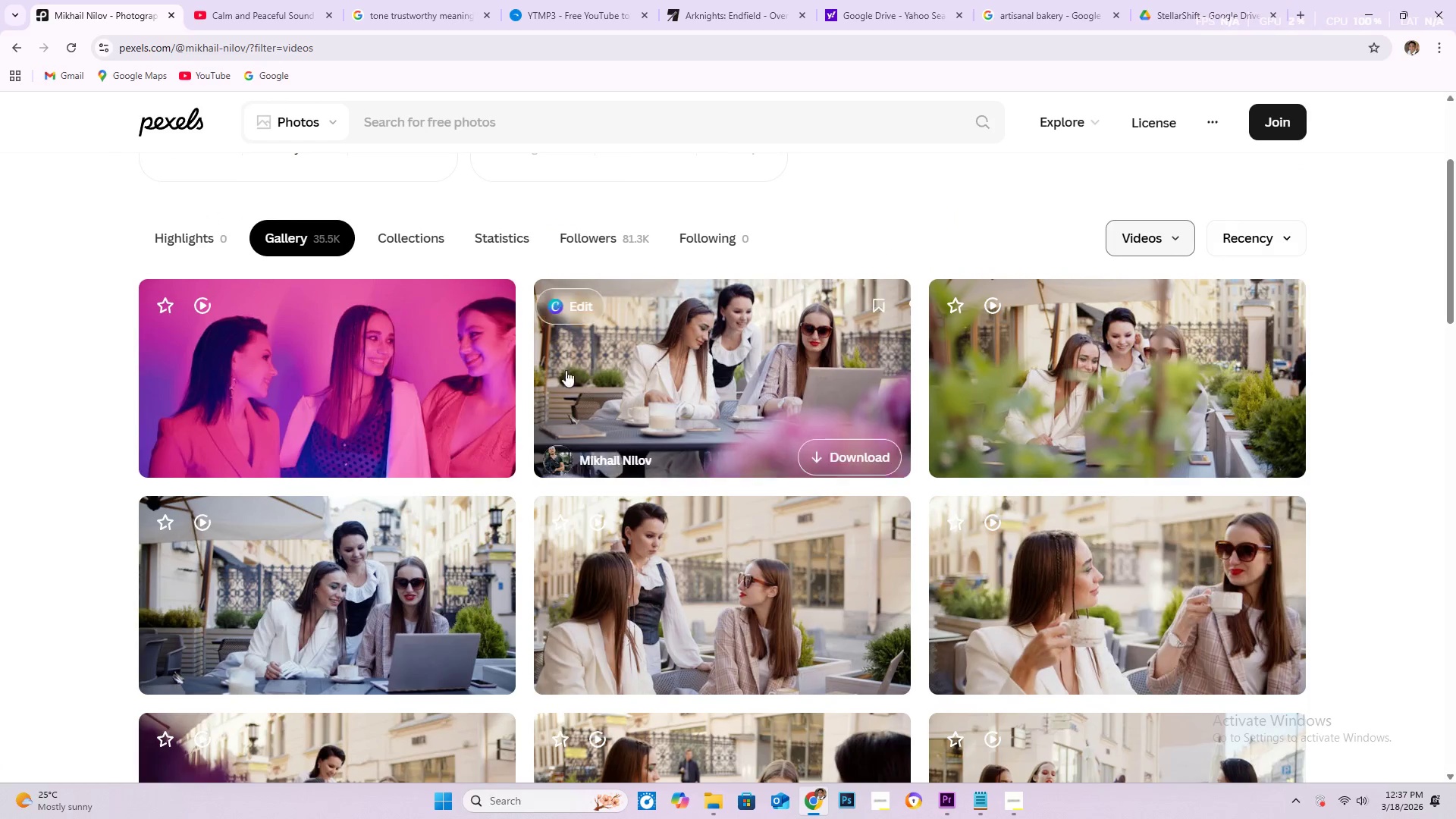 
scroll: coordinate [641, 592], scroll_direction: down, amount: 336.0
 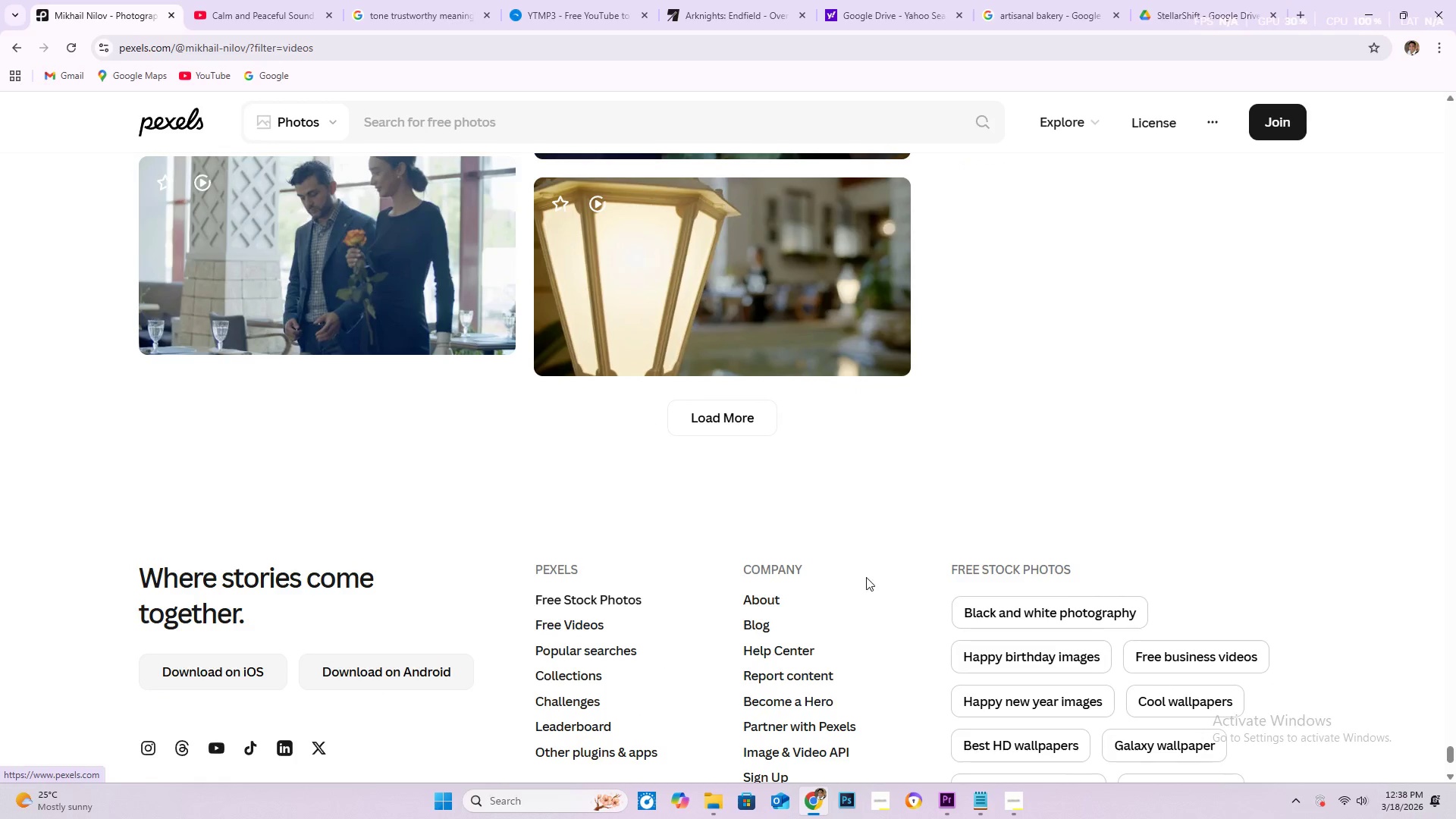 
left_click([765, 425])
 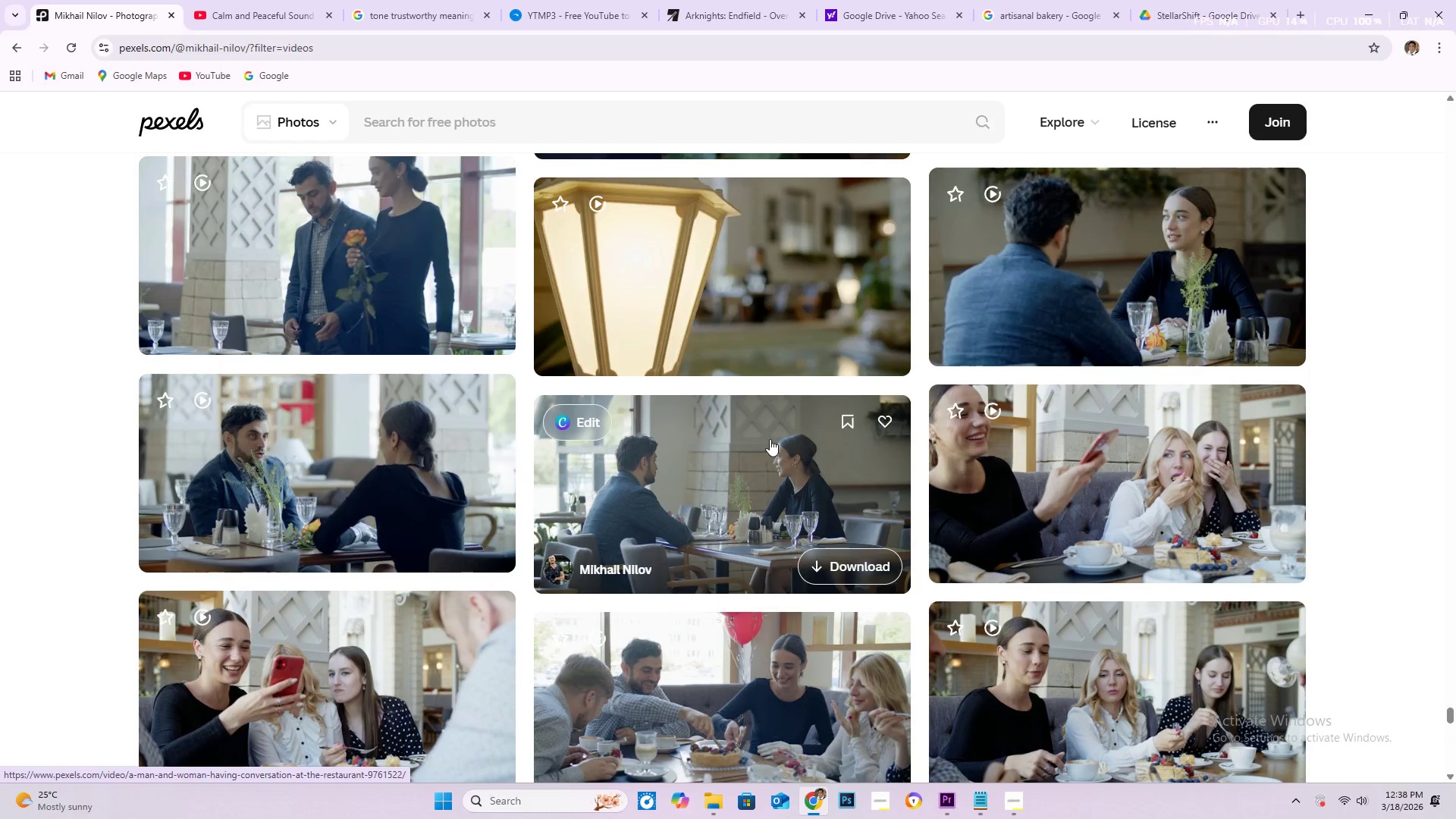 
scroll: coordinate [707, 504], scroll_direction: down, amount: 13.0
 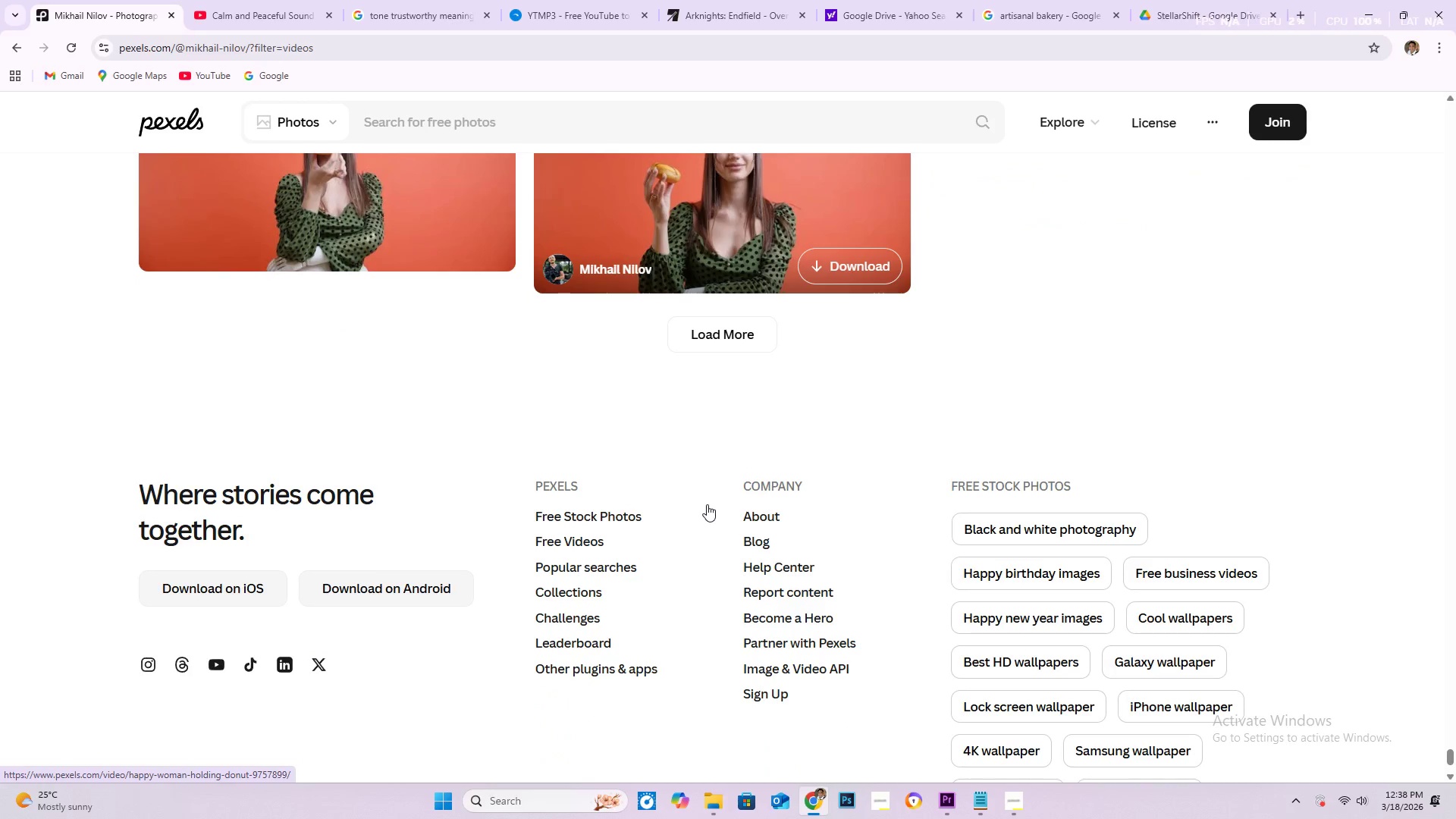 
left_click([749, 325])
 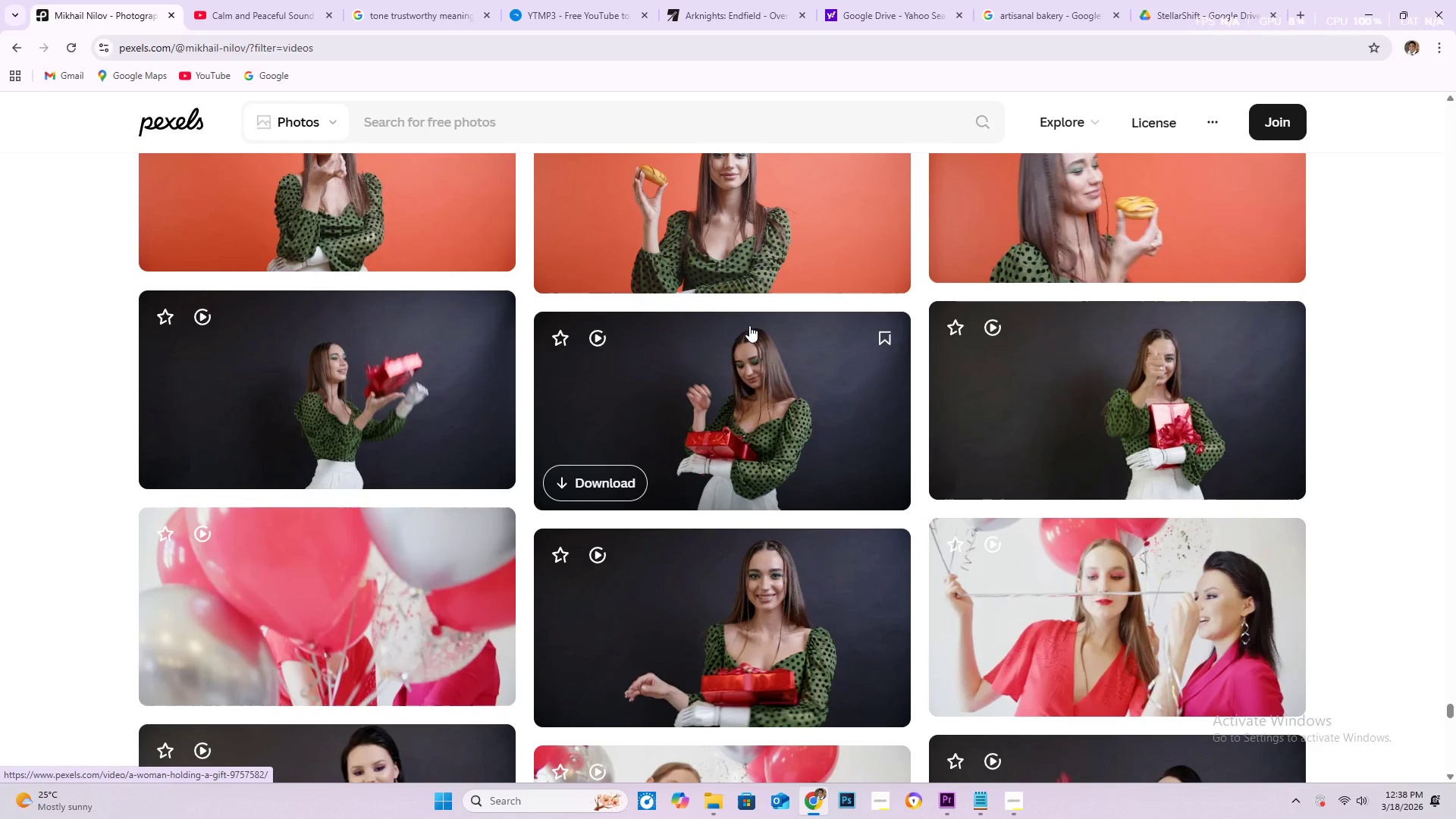 
scroll: coordinate [822, 440], scroll_direction: down, amount: 193.0
 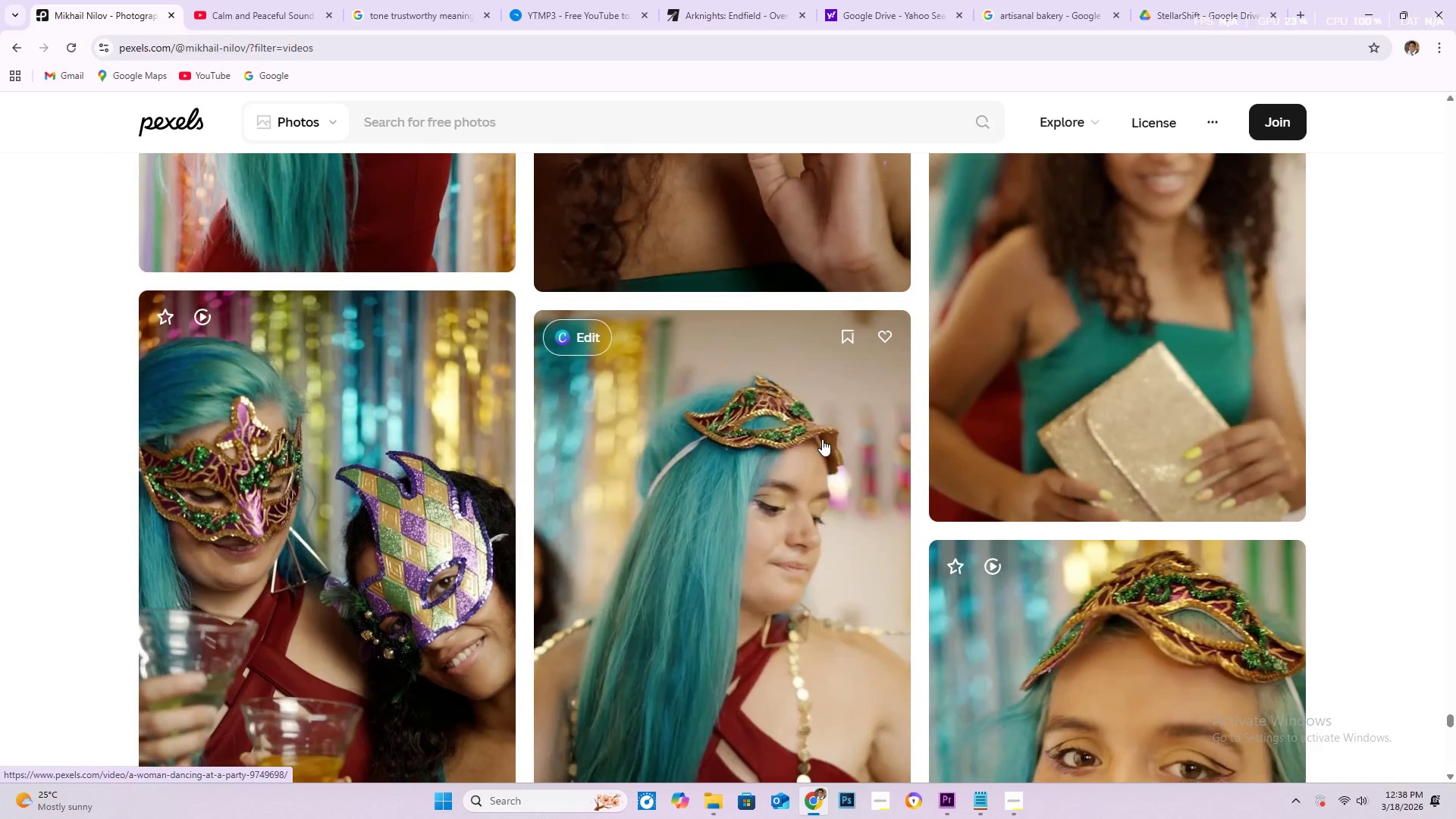 
scroll: coordinate [814, 431], scroll_direction: down, amount: 115.0
 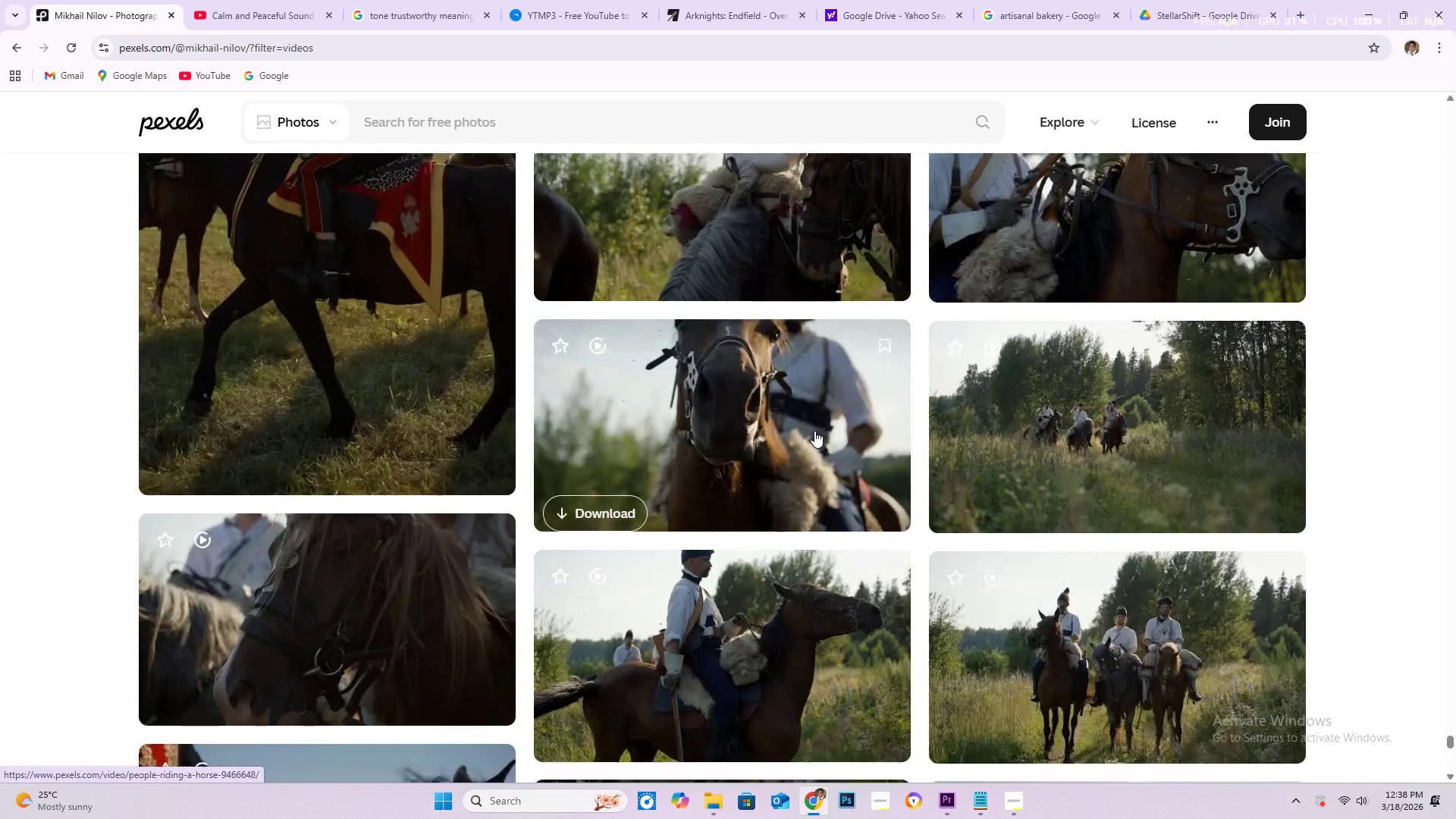 
left_click([757, 538])
 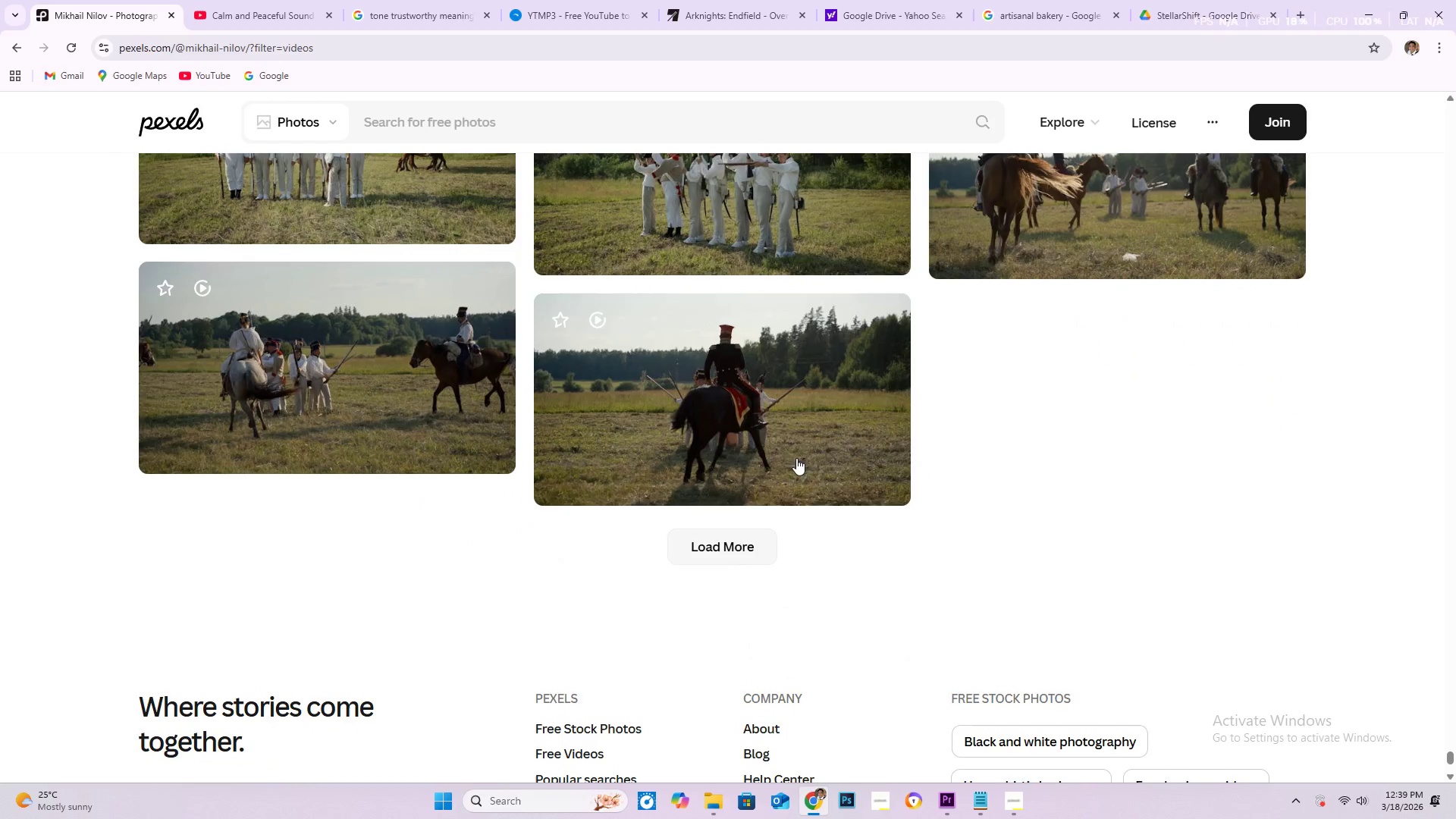 
mouse_move([833, 435])
 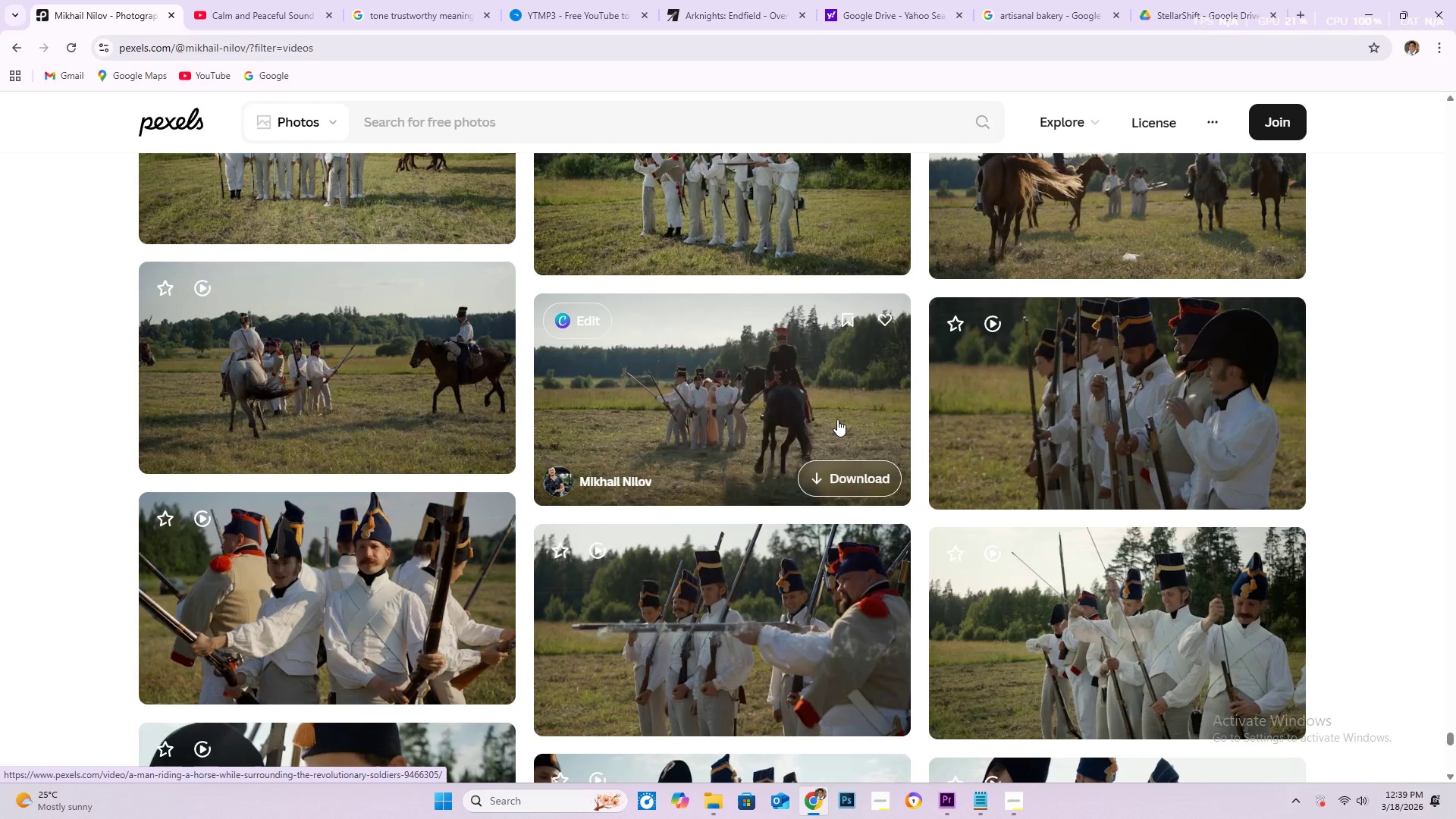 
scroll: coordinate [793, 391], scroll_direction: down, amount: 81.0
 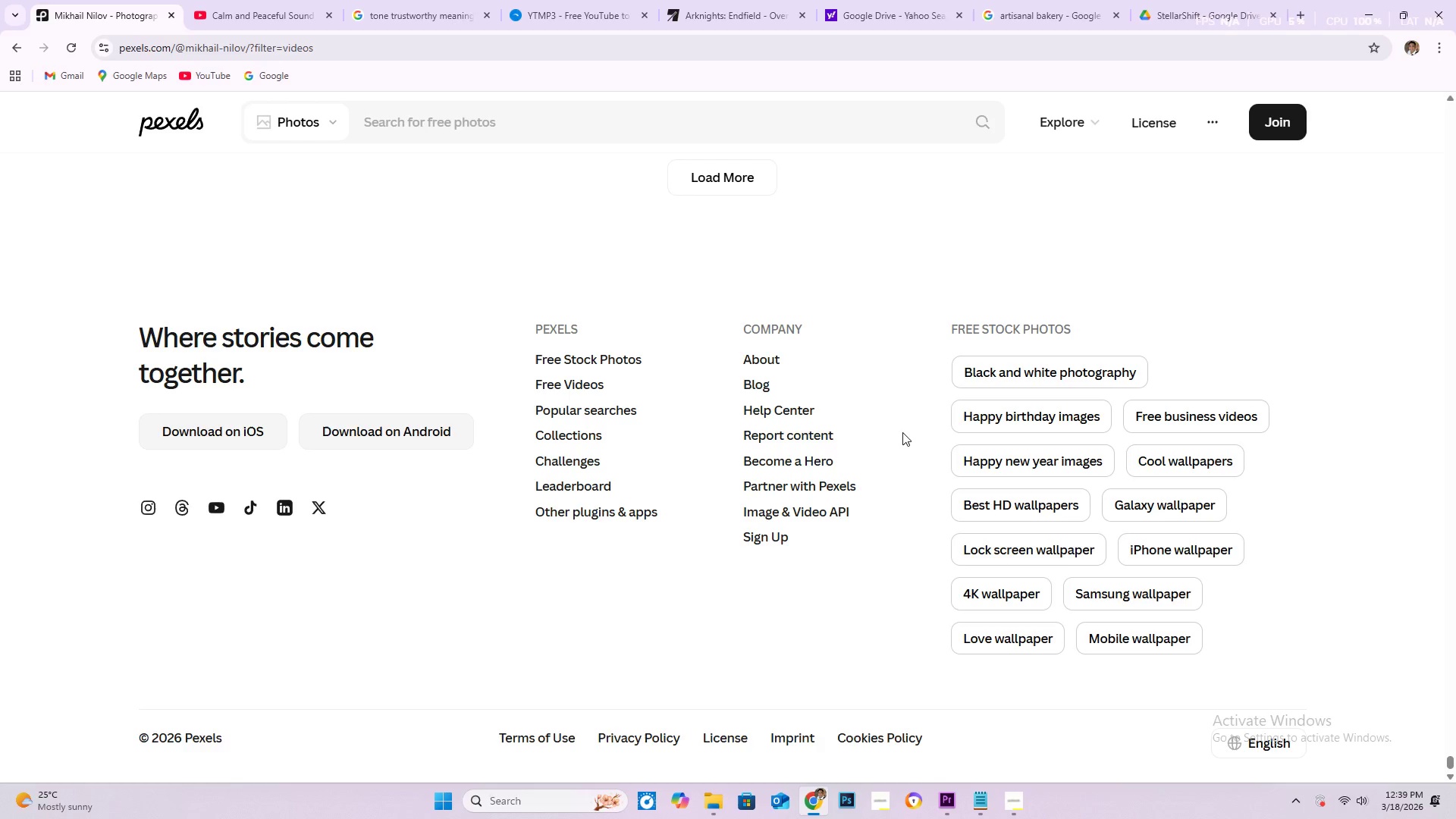 
scroll: coordinate [759, 403], scroll_direction: up, amount: 5.0
 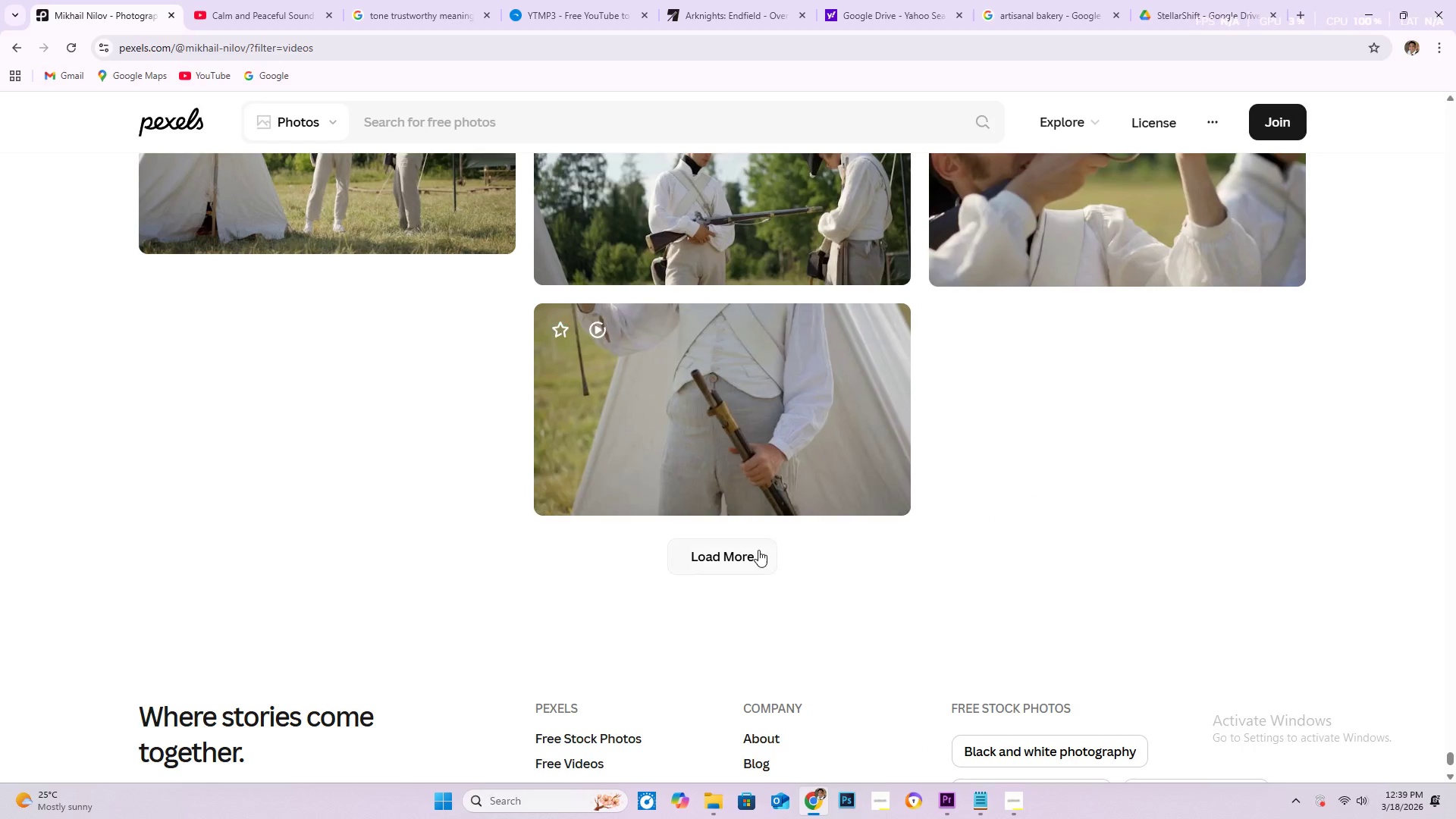 
left_click([758, 550])
 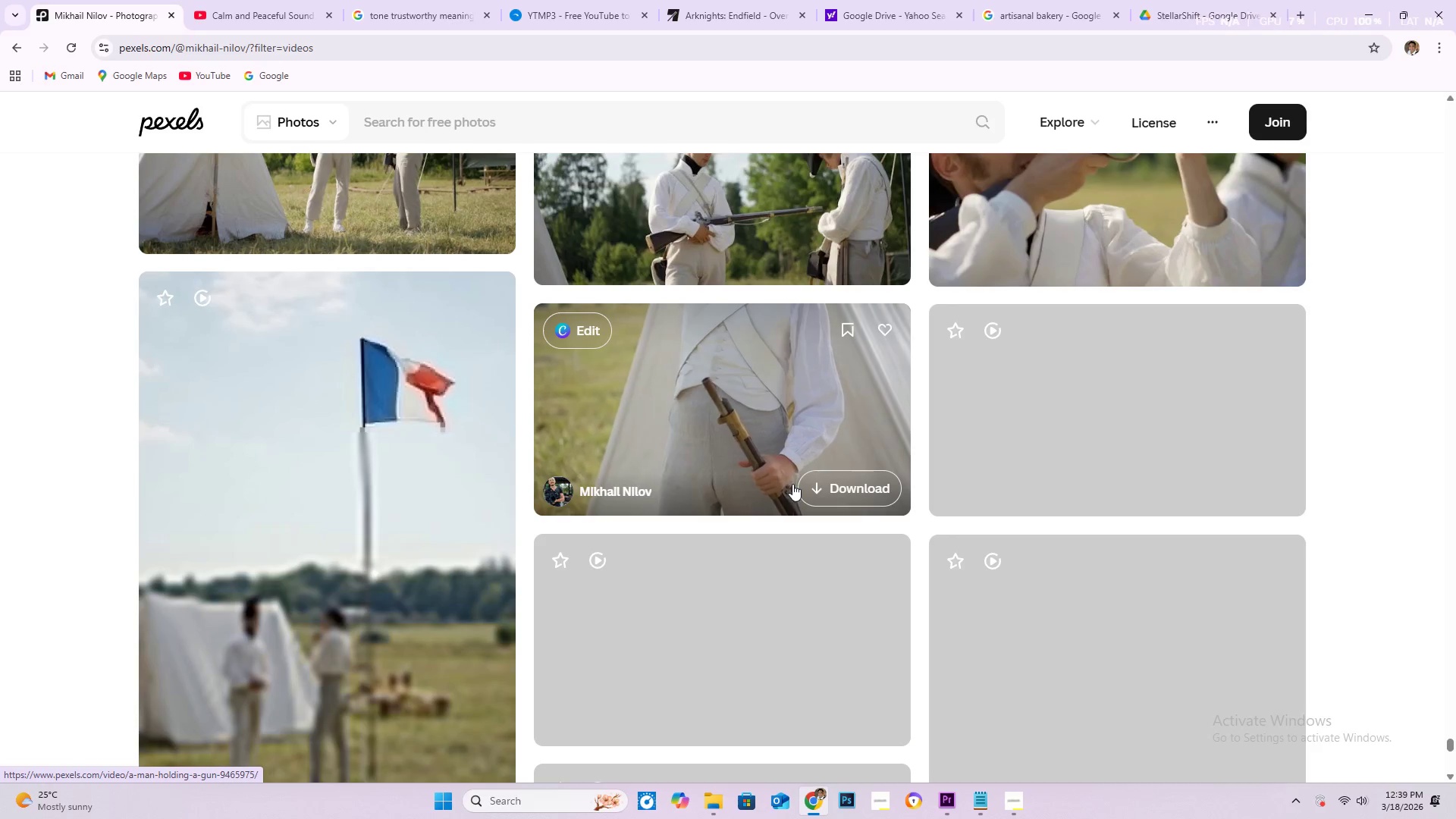 
scroll: coordinate [792, 475], scroll_direction: down, amount: 58.0
 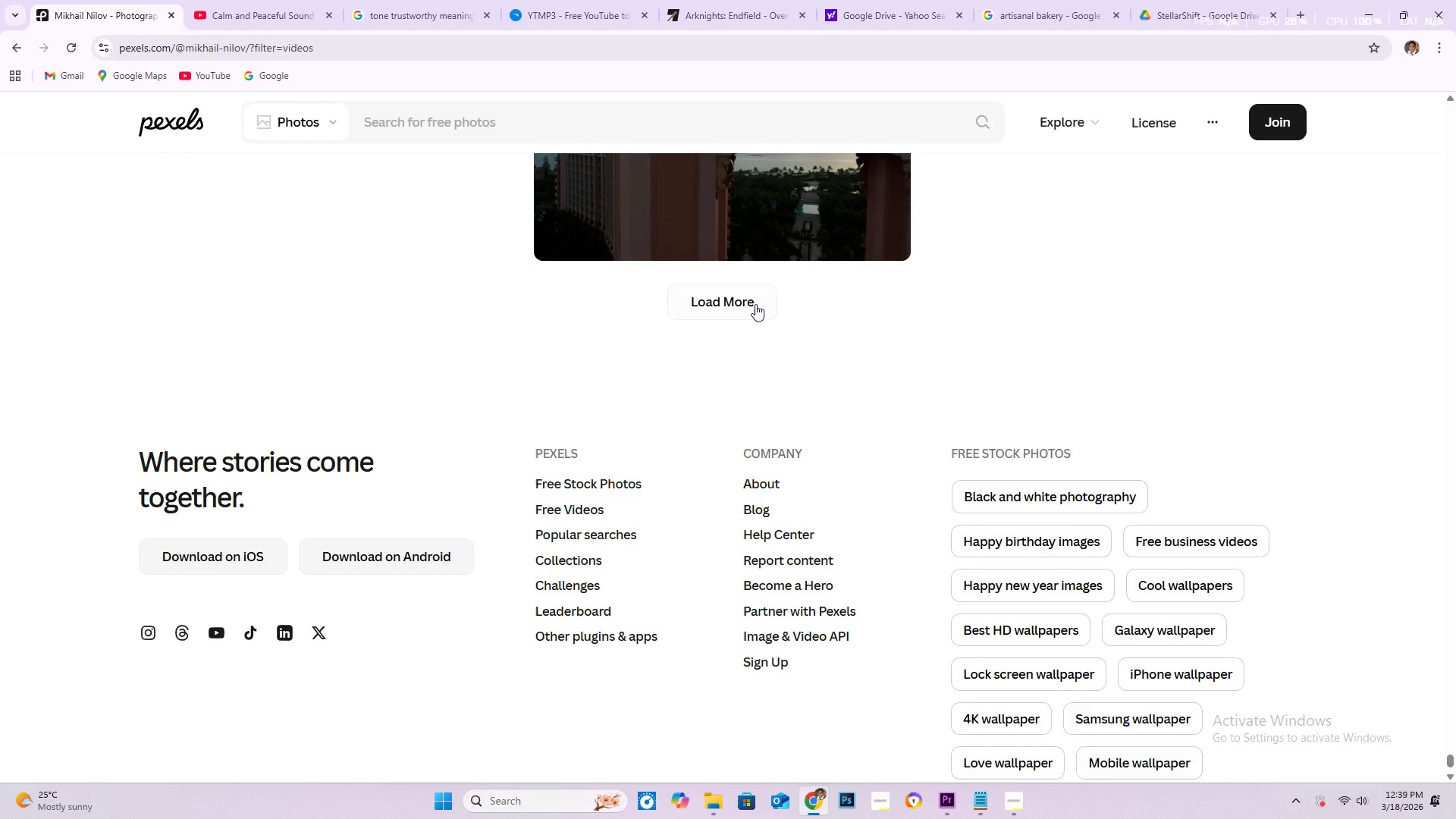 
left_click([755, 304])
 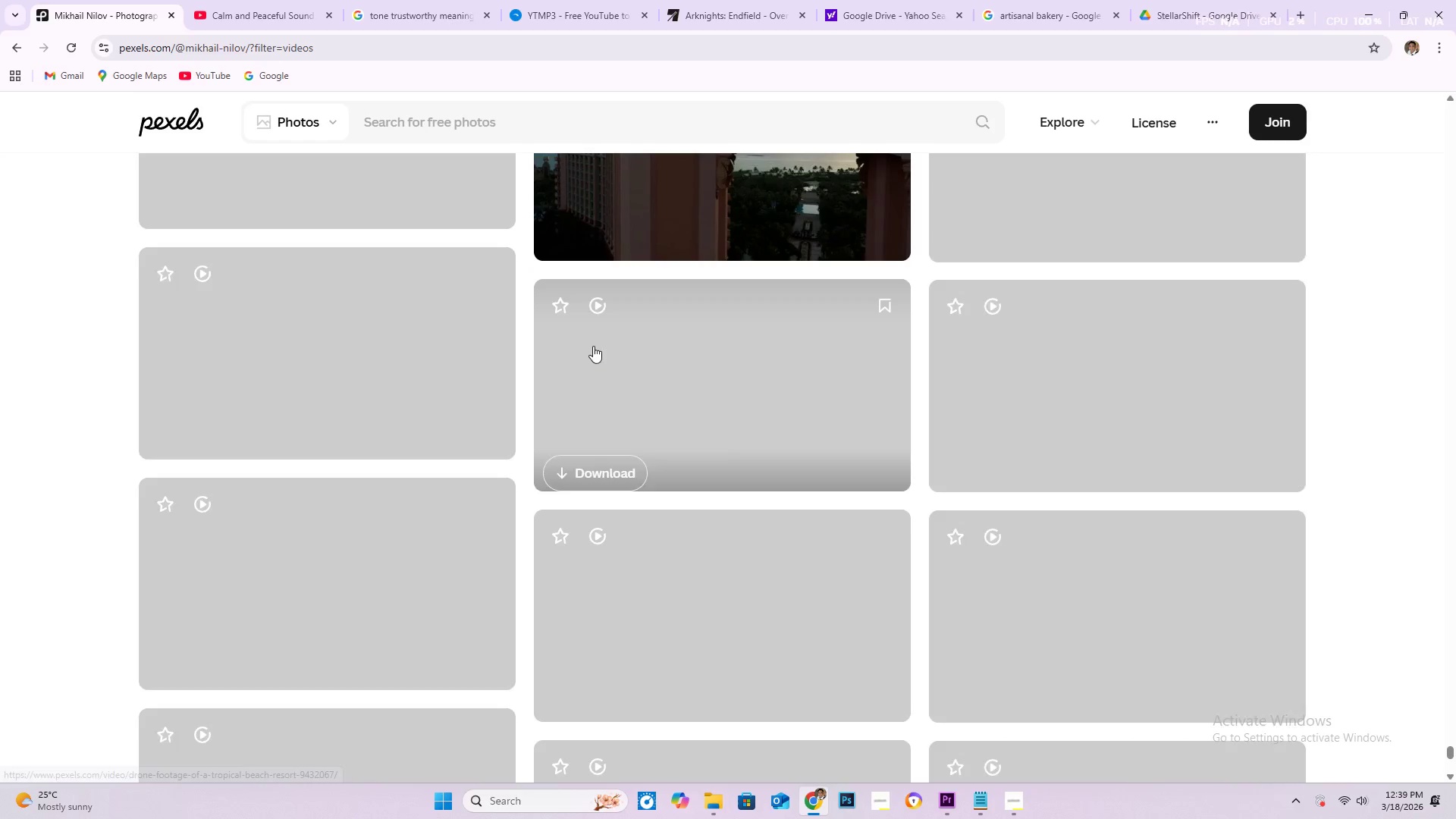 
scroll: coordinate [708, 460], scroll_direction: down, amount: 74.0
 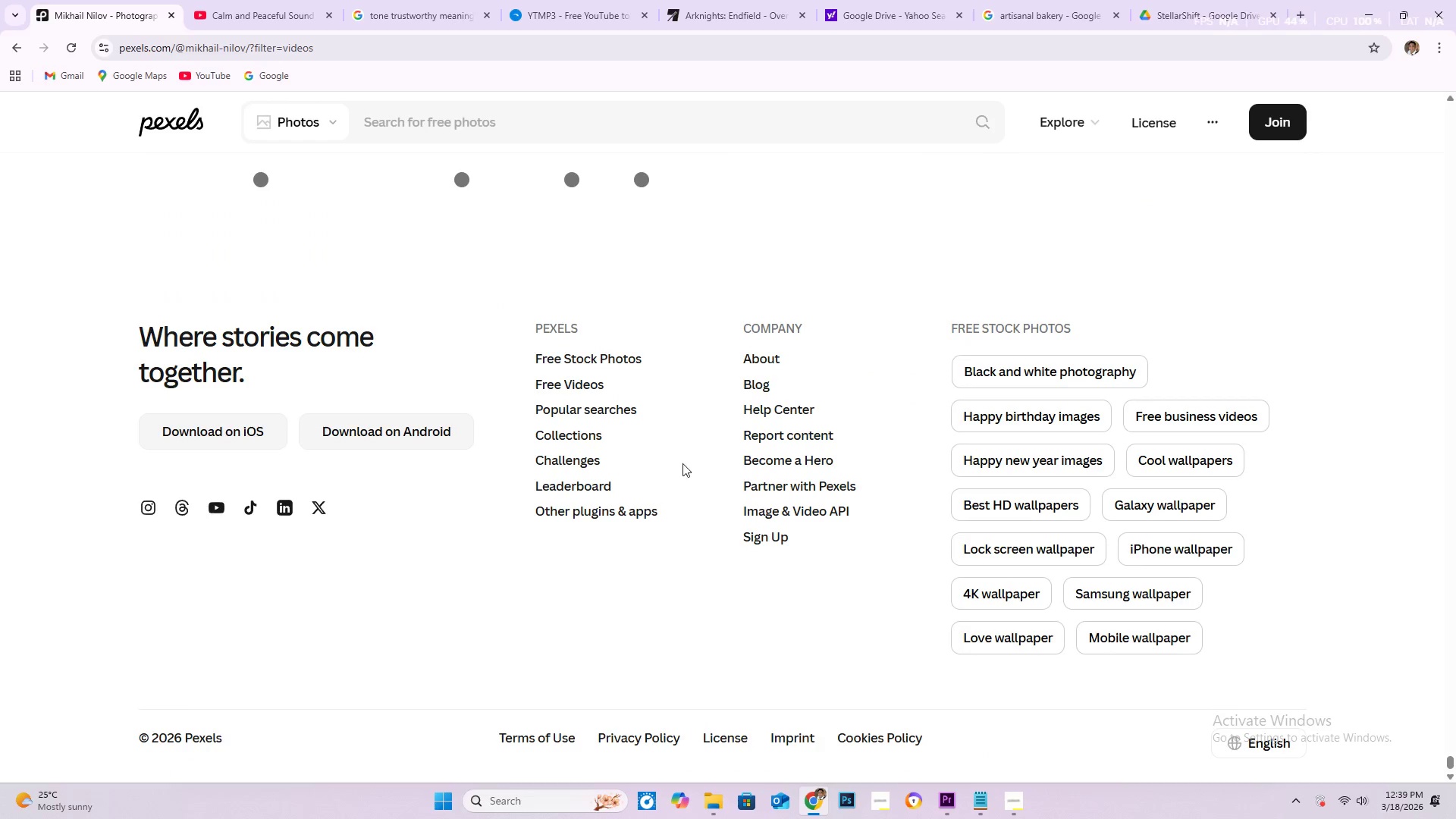 
scroll: coordinate [678, 463], scroll_direction: up, amount: 3.0
 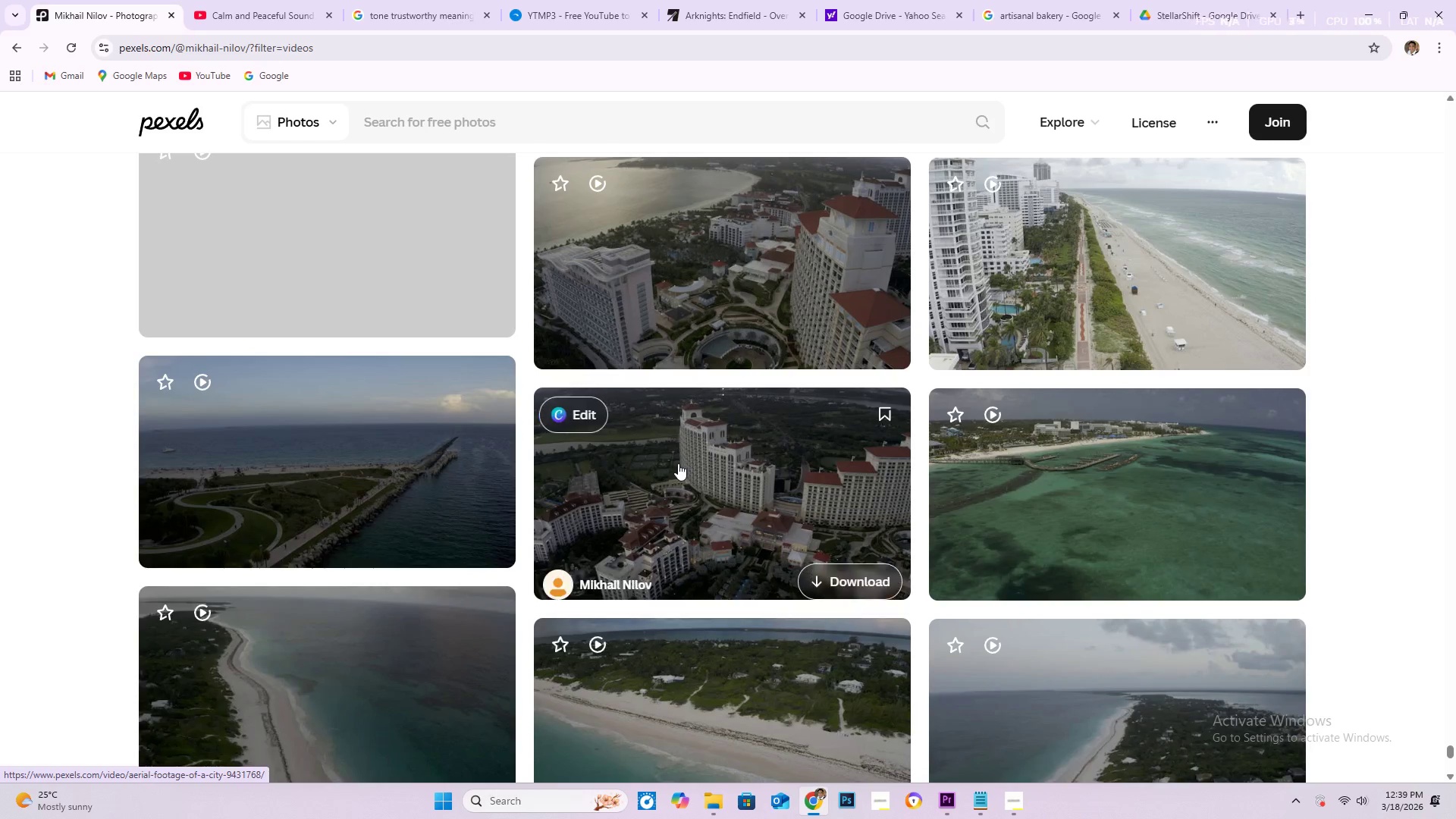 
scroll: coordinate [764, 500], scroll_direction: down, amount: 126.0
 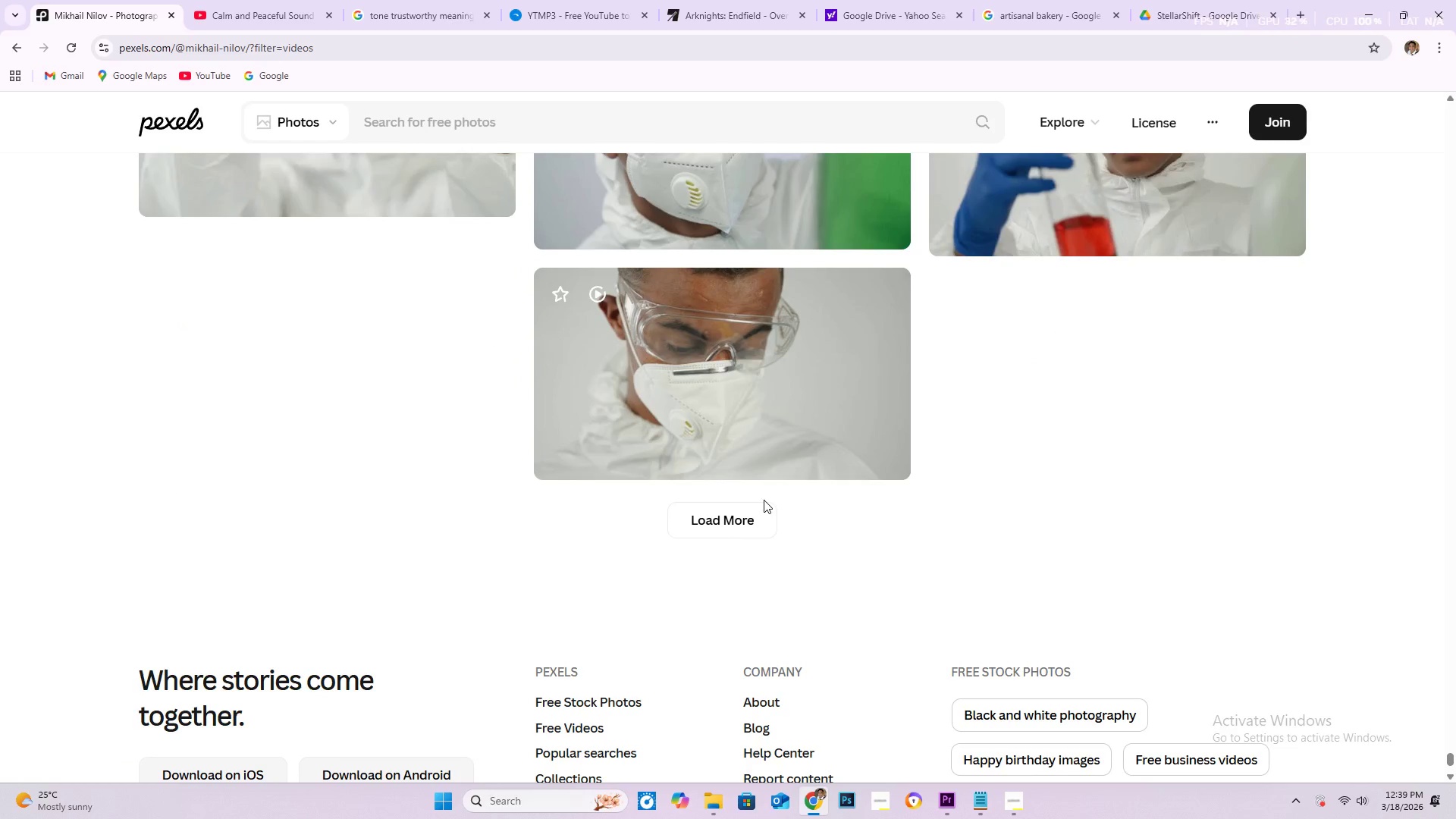 
scroll: coordinate [764, 500], scroll_direction: down, amount: 4.0
 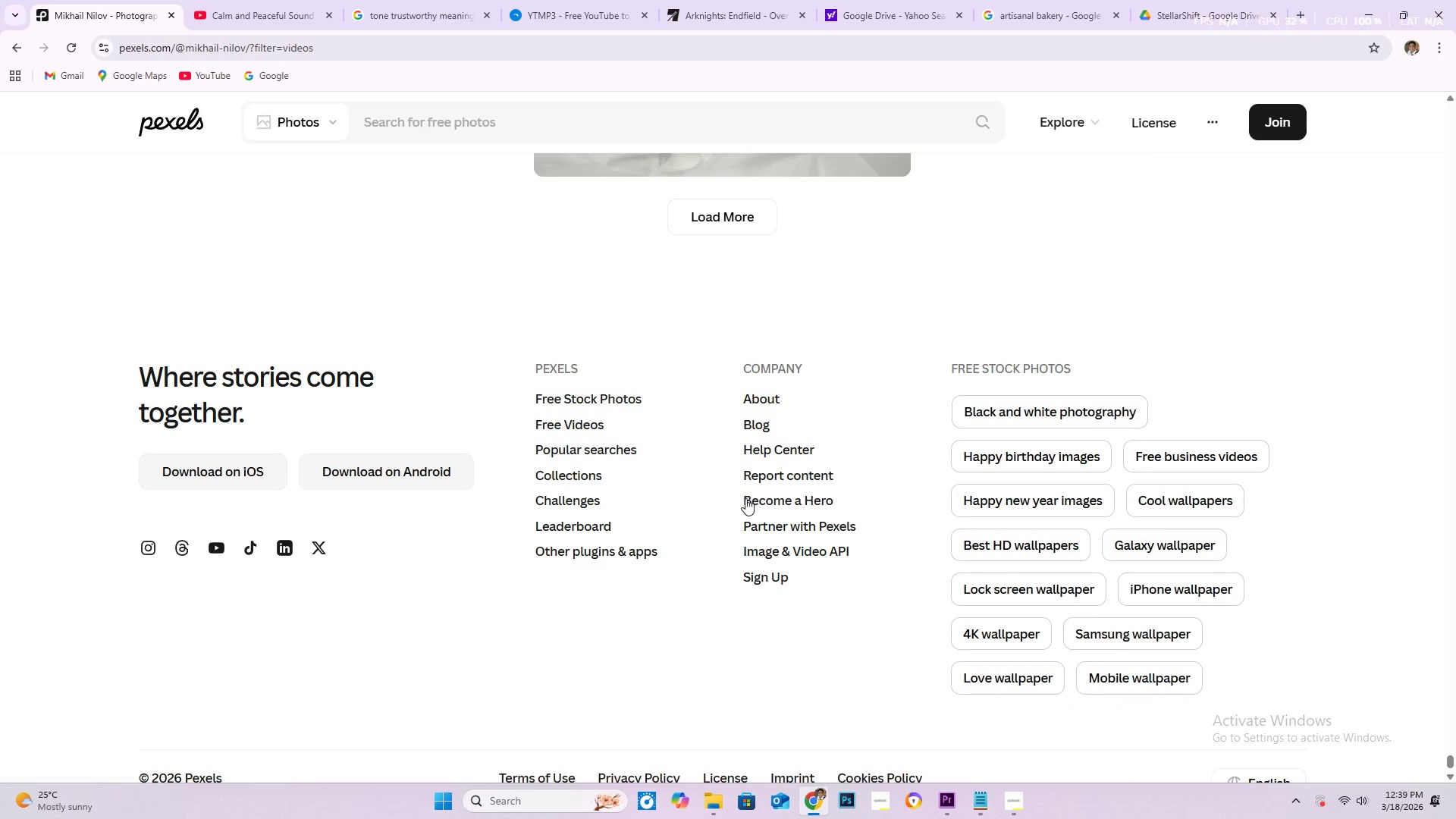 
scroll: coordinate [744, 498], scroll_direction: up, amount: 3.0
 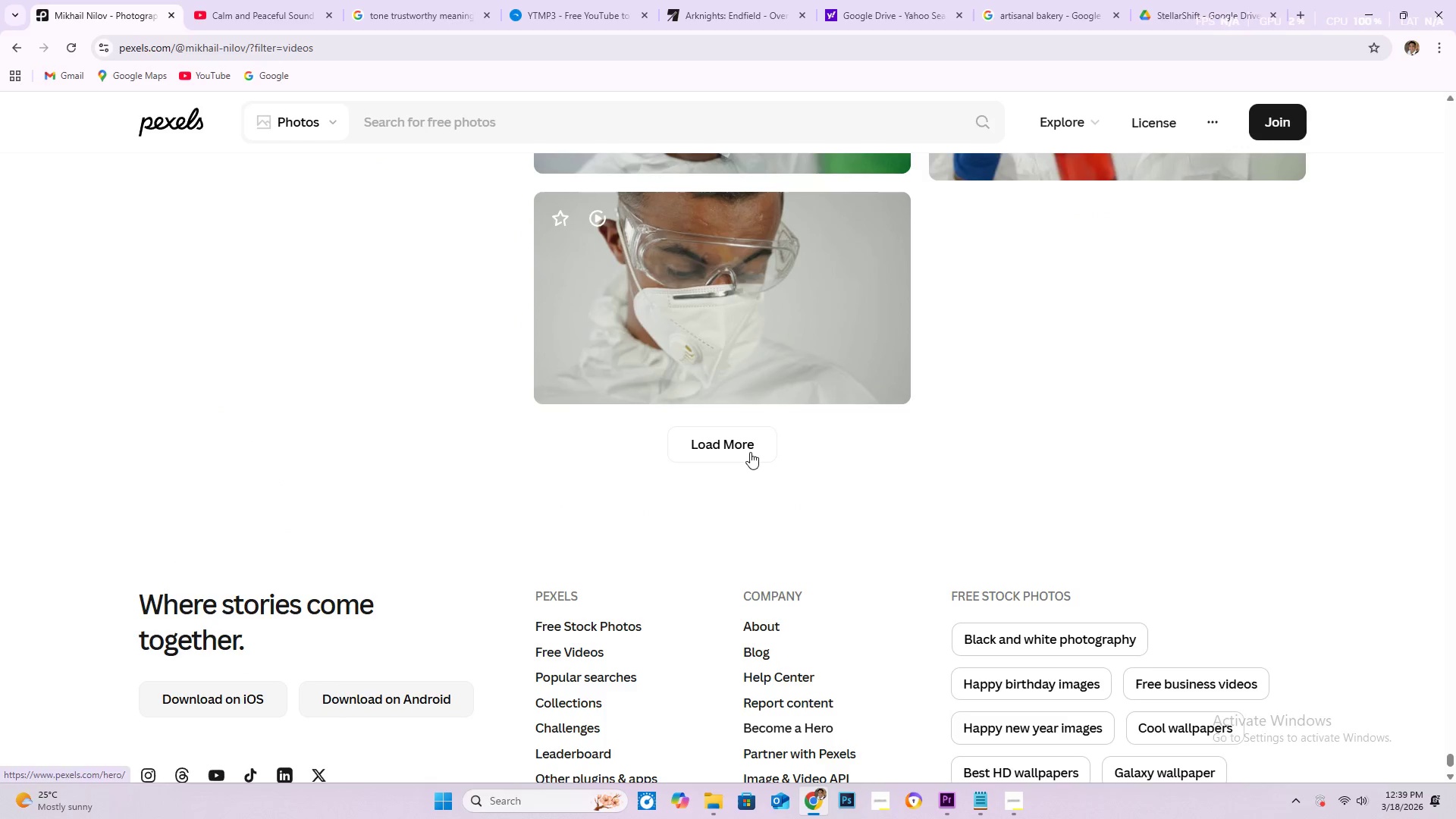 
left_click([750, 452])
 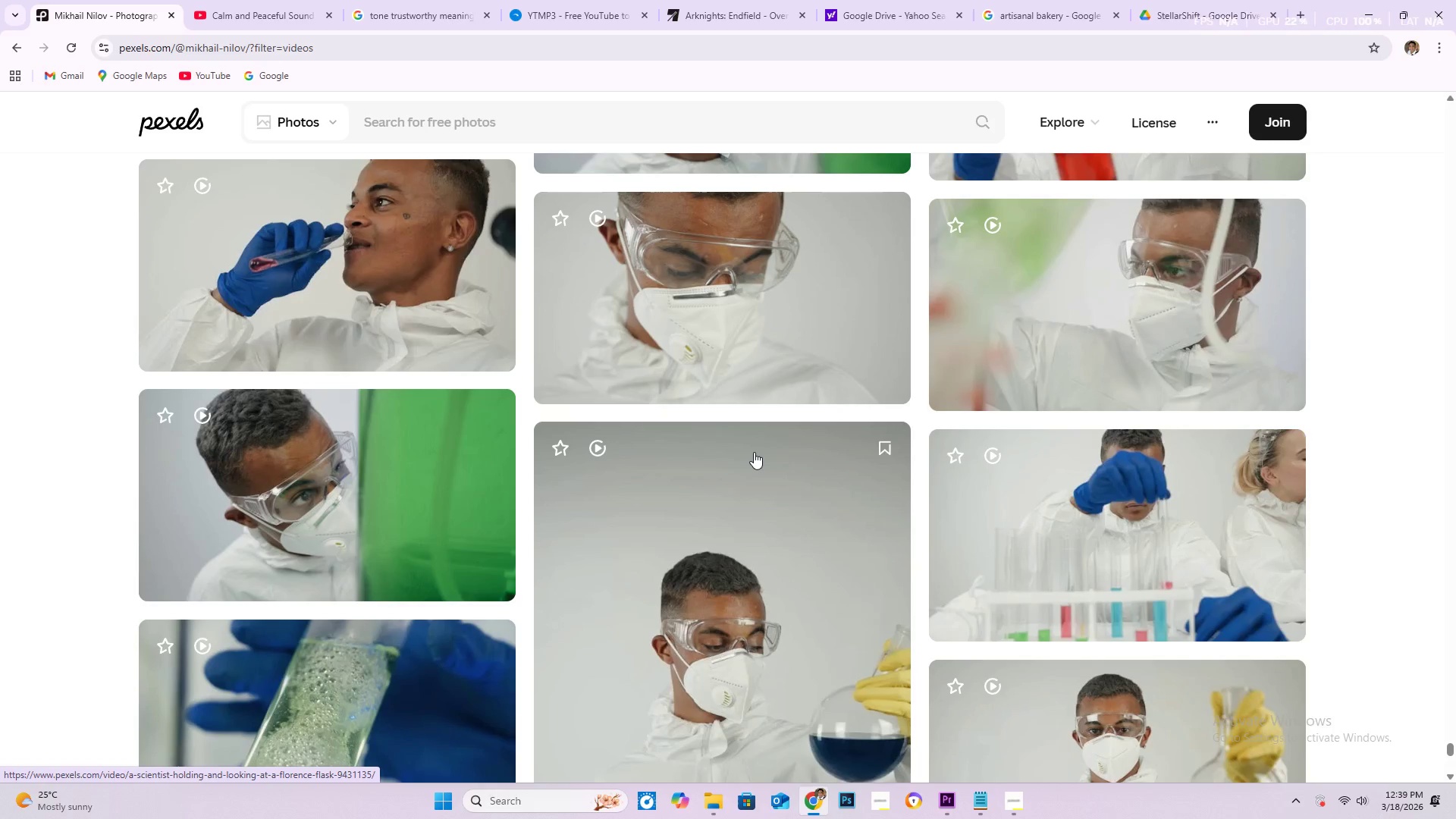 
scroll: coordinate [764, 513], scroll_direction: down, amount: 42.0
 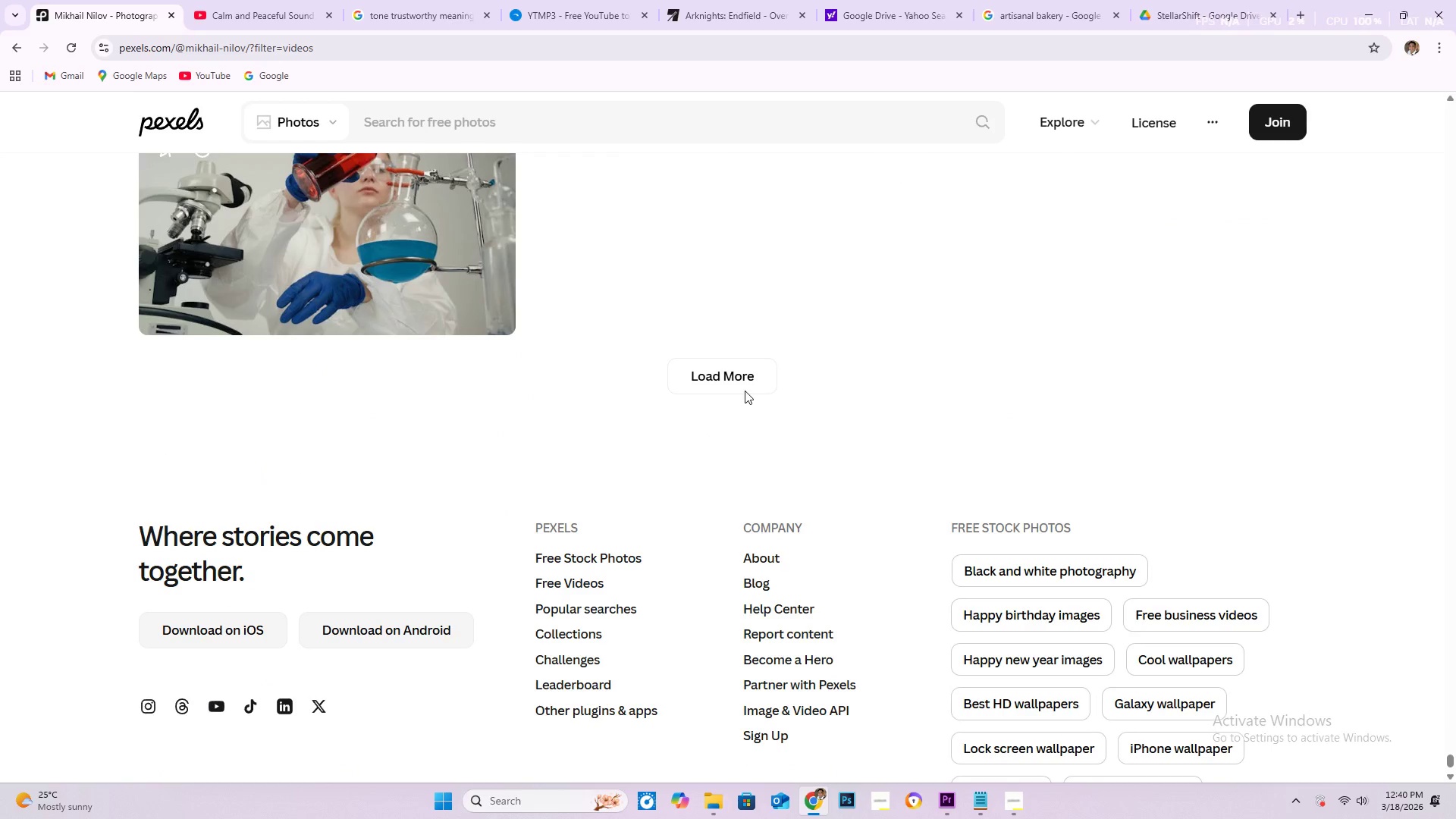 
left_click([746, 388])
 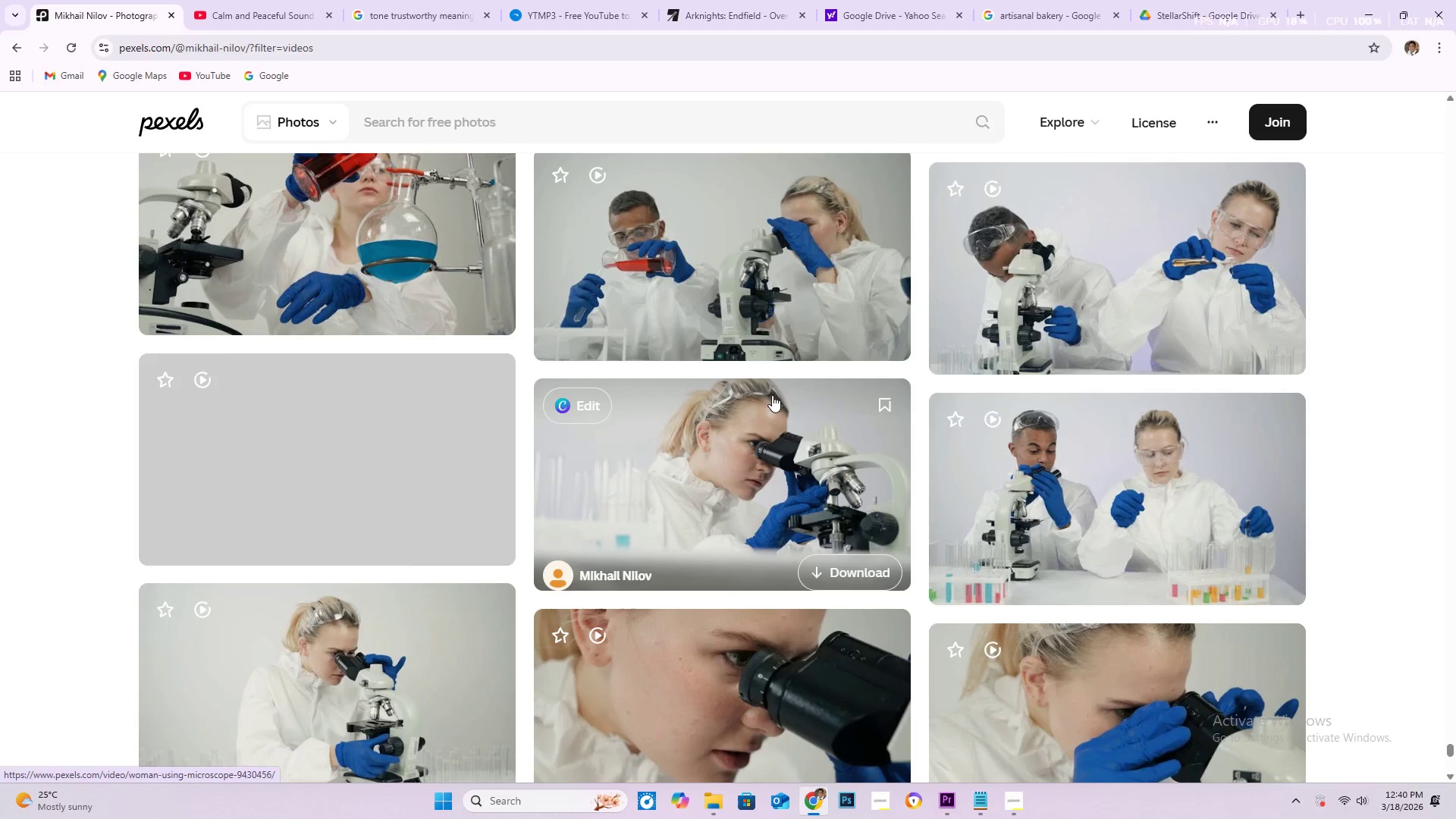 
scroll: coordinate [686, 412], scroll_direction: down, amount: 79.0
 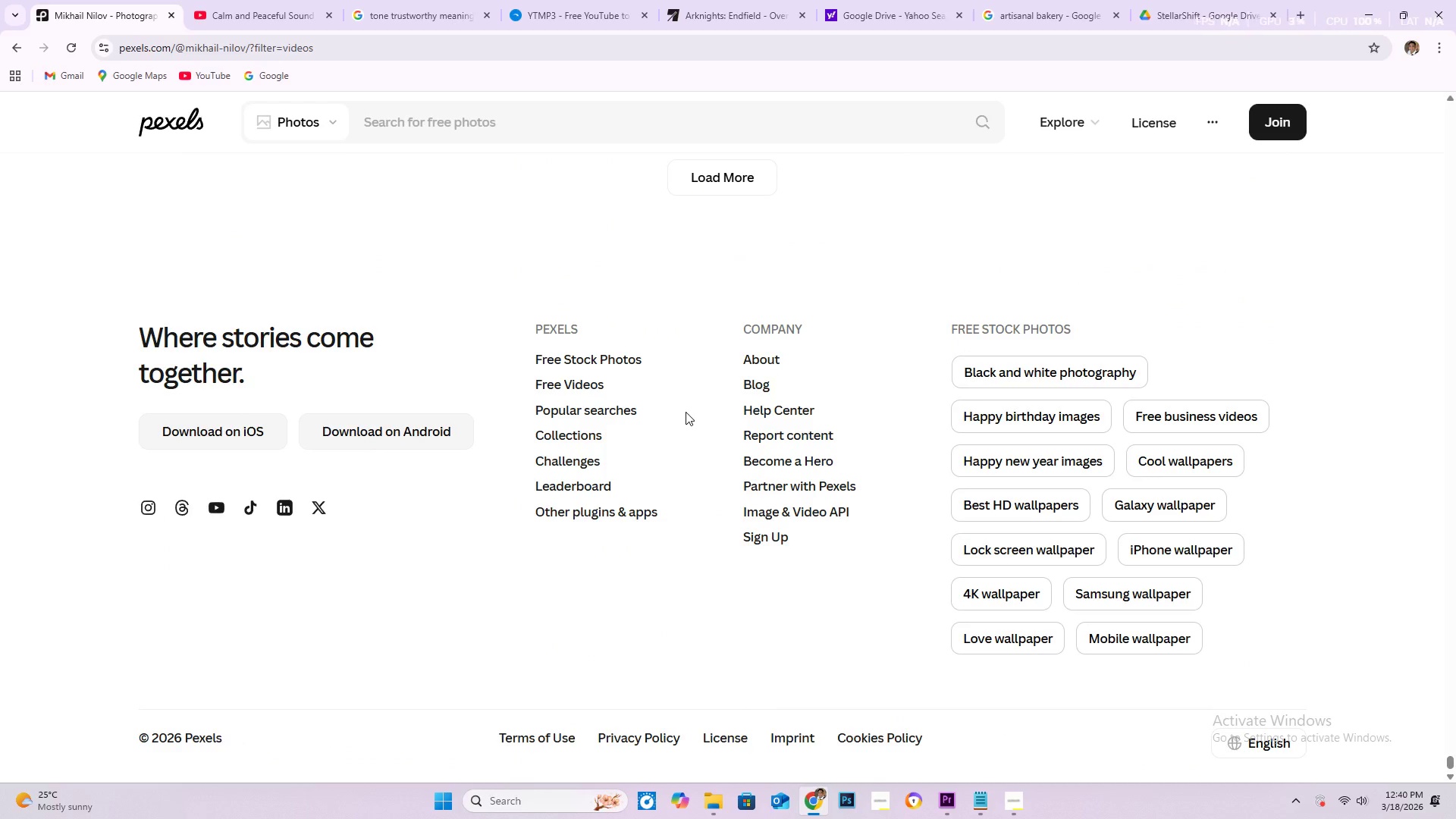 
scroll: coordinate [663, 413], scroll_direction: up, amount: 3.0
 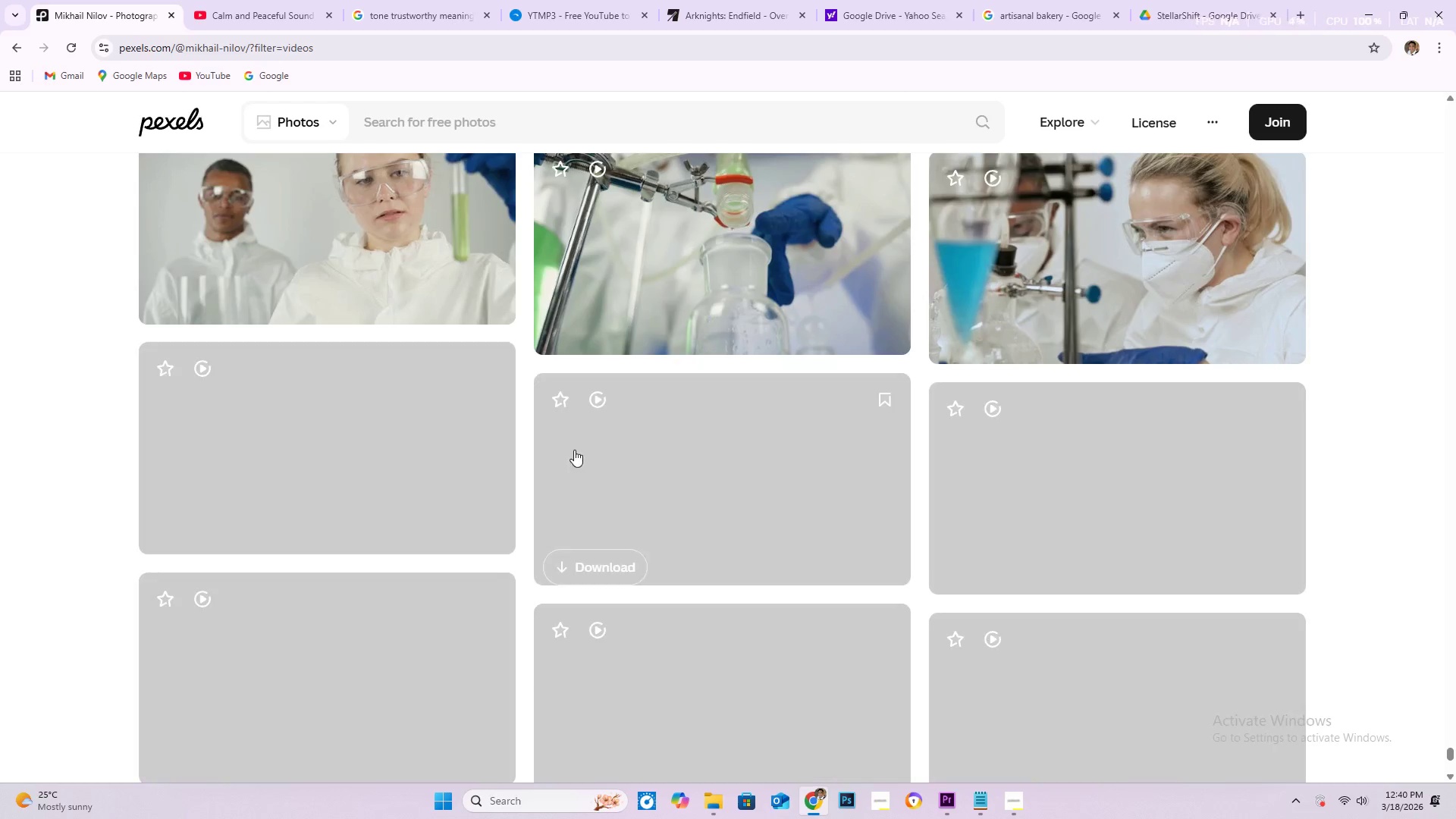 
scroll: coordinate [764, 537], scroll_direction: down, amount: 45.0
 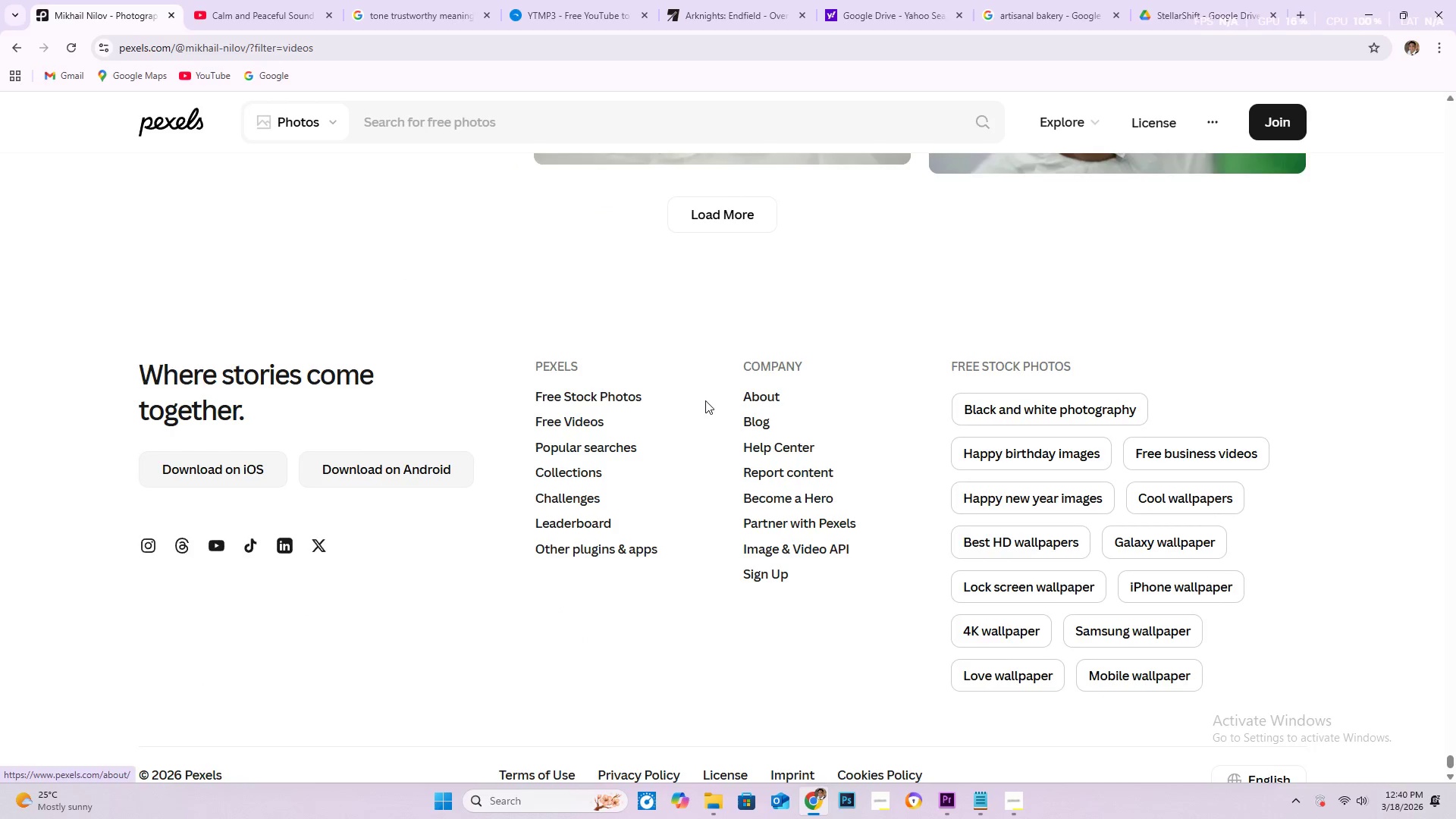 
left_click([730, 376])
 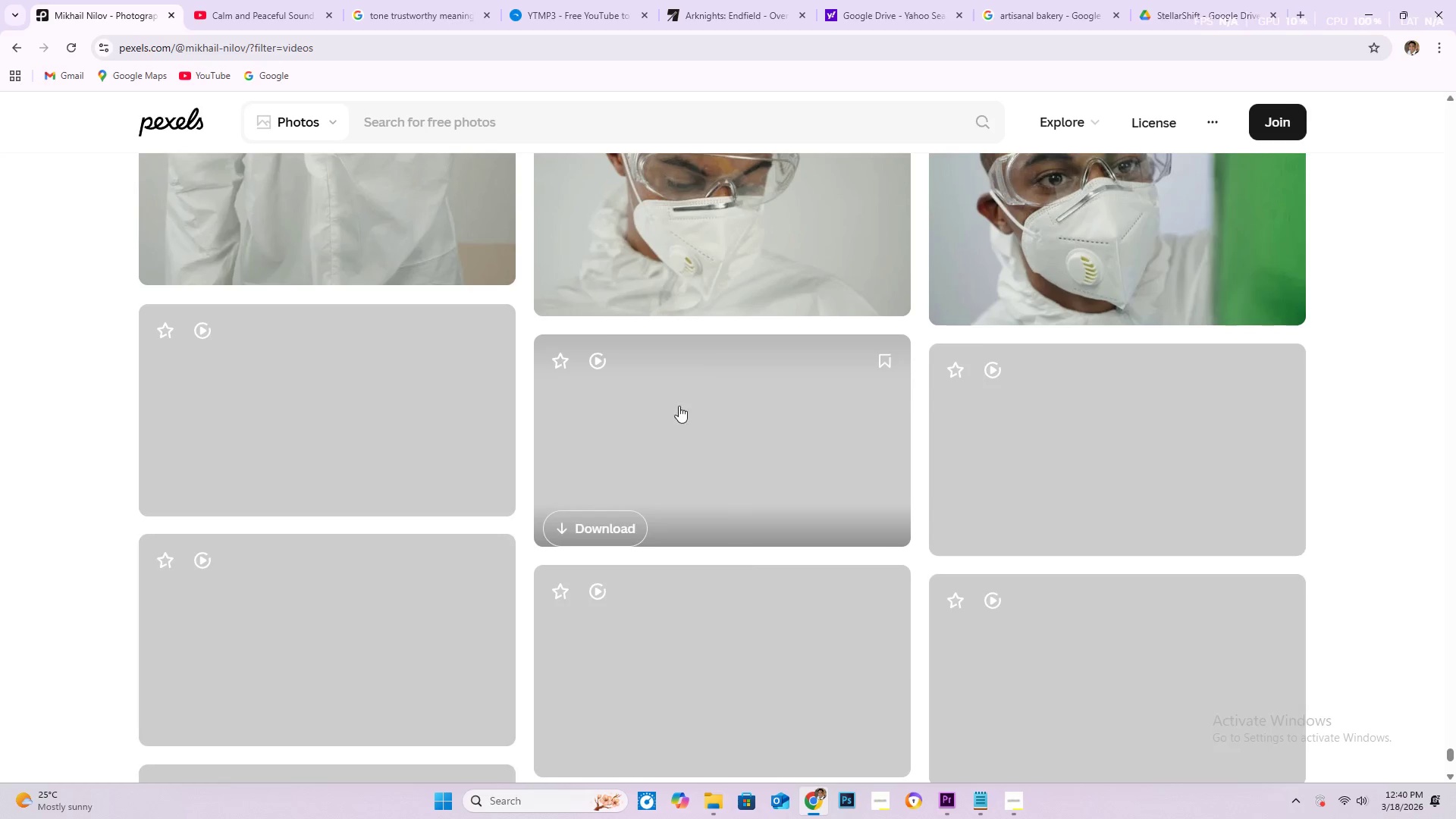 
scroll: coordinate [697, 397], scroll_direction: up, amount: 2.0
 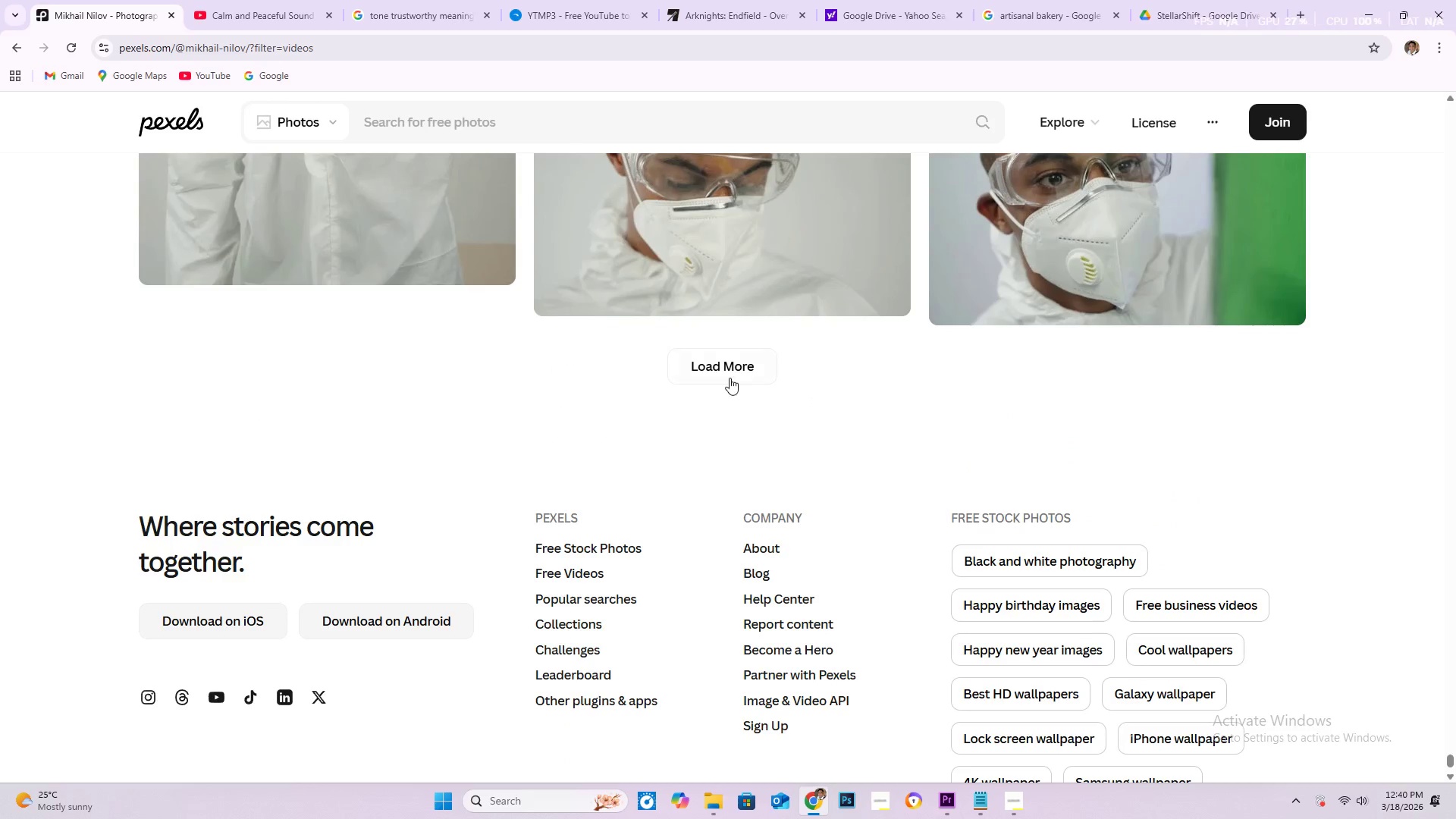 
scroll: coordinate [678, 460], scroll_direction: down, amount: 46.0
 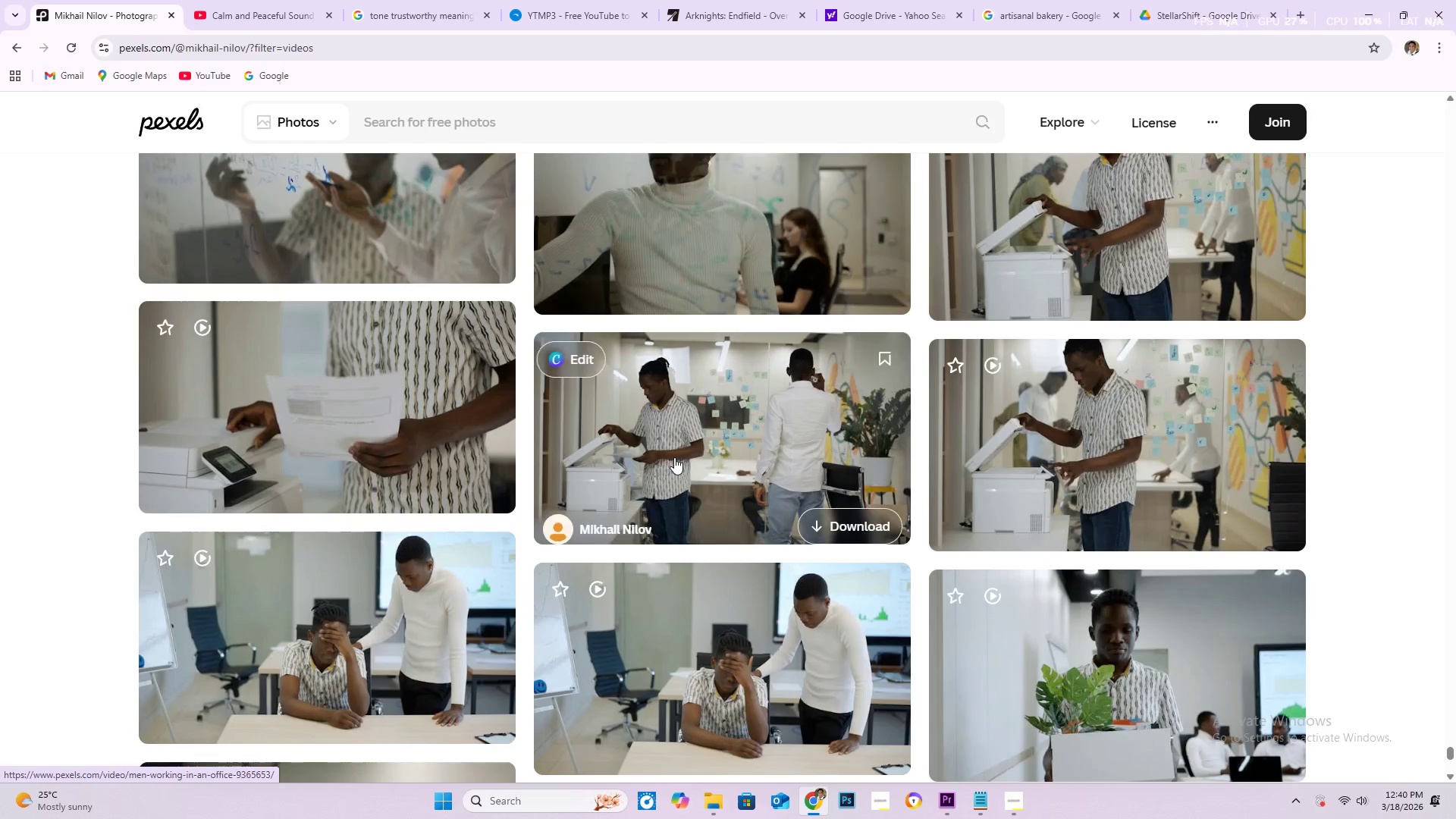 
scroll: coordinate [695, 481], scroll_direction: down, amount: 16.0
 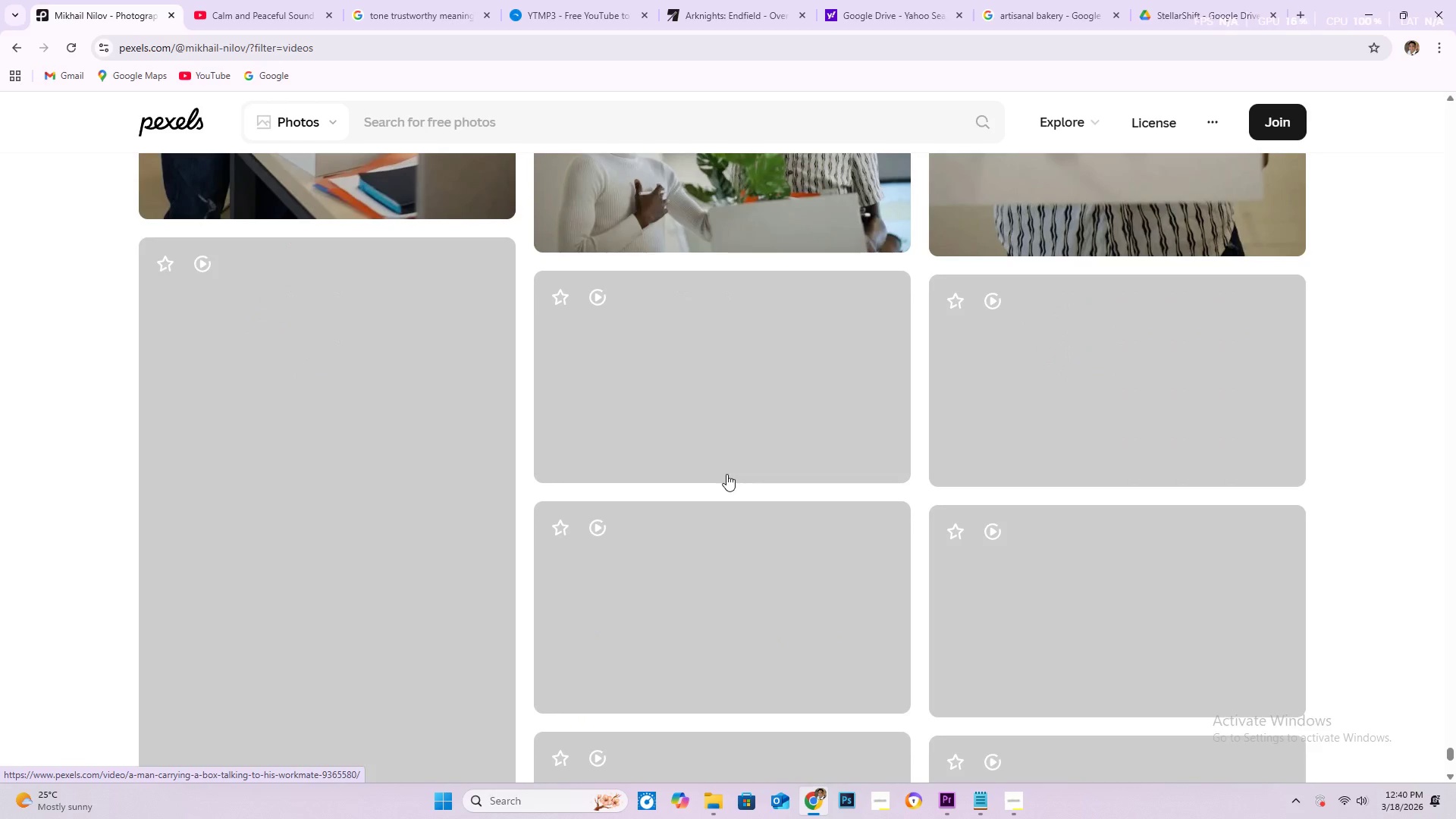 
scroll: coordinate [722, 469], scroll_direction: up, amount: 2.0
 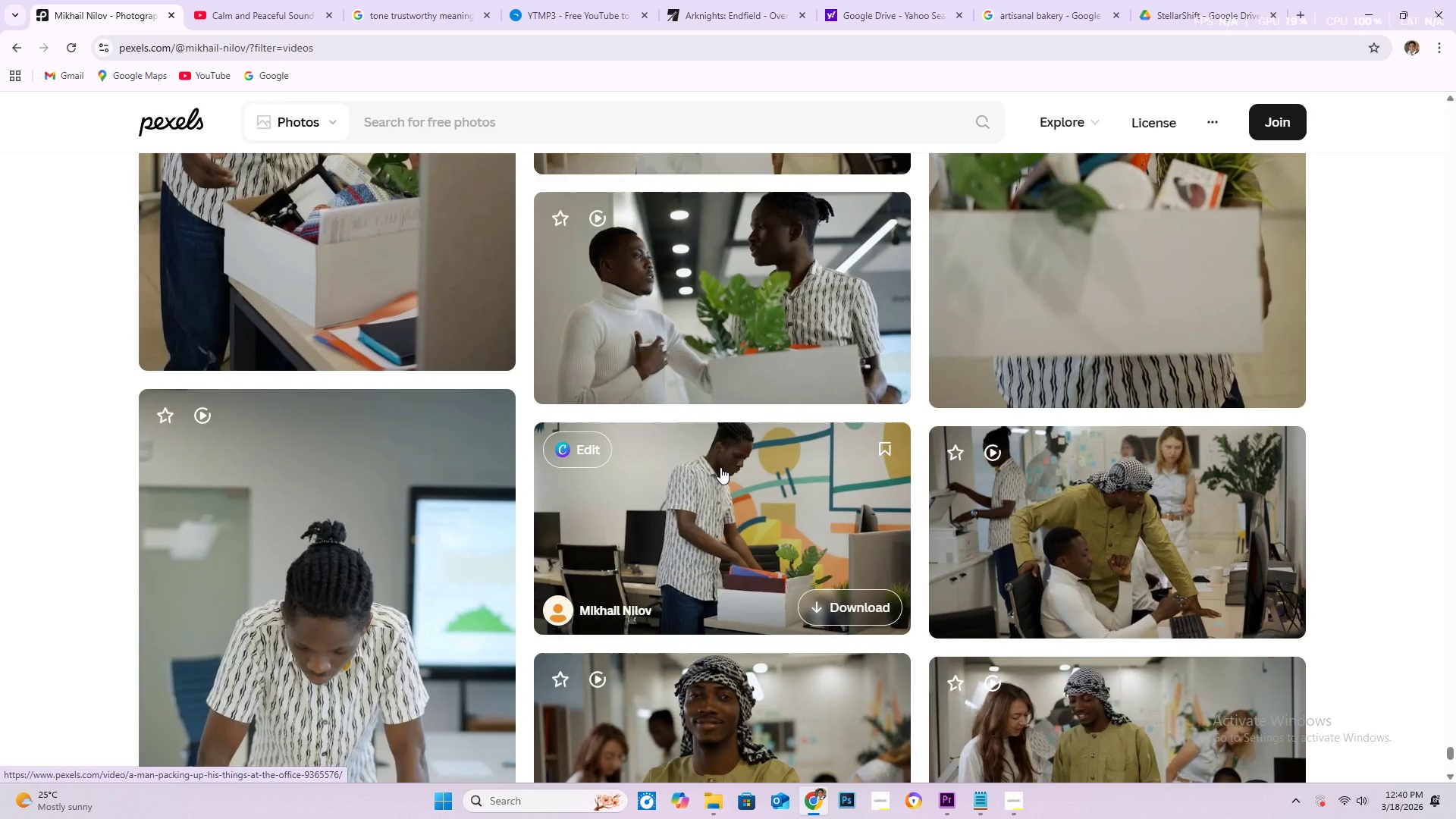 
scroll: coordinate [726, 469], scroll_direction: down, amount: 16.0
 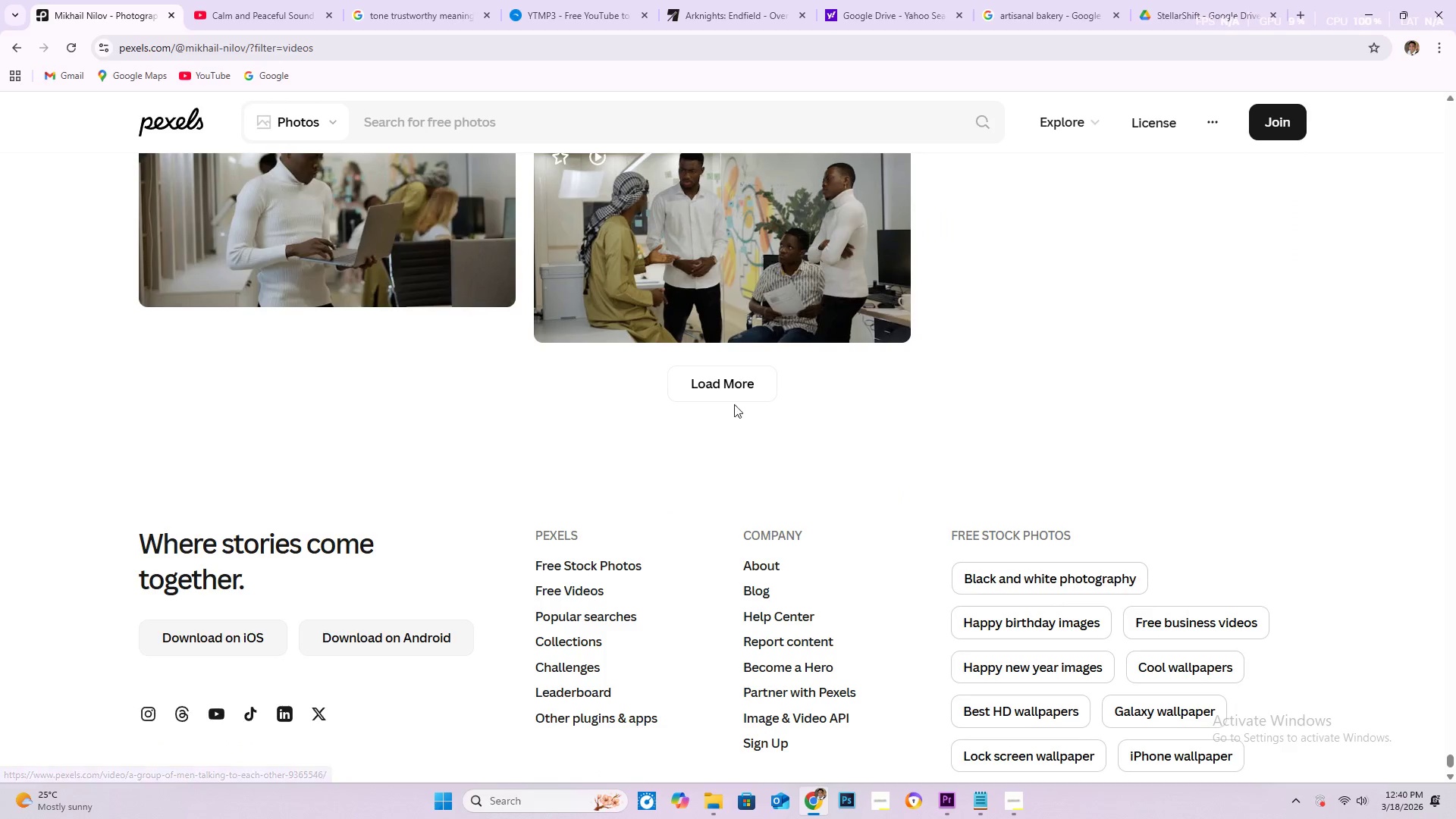 
left_click([729, 391])
 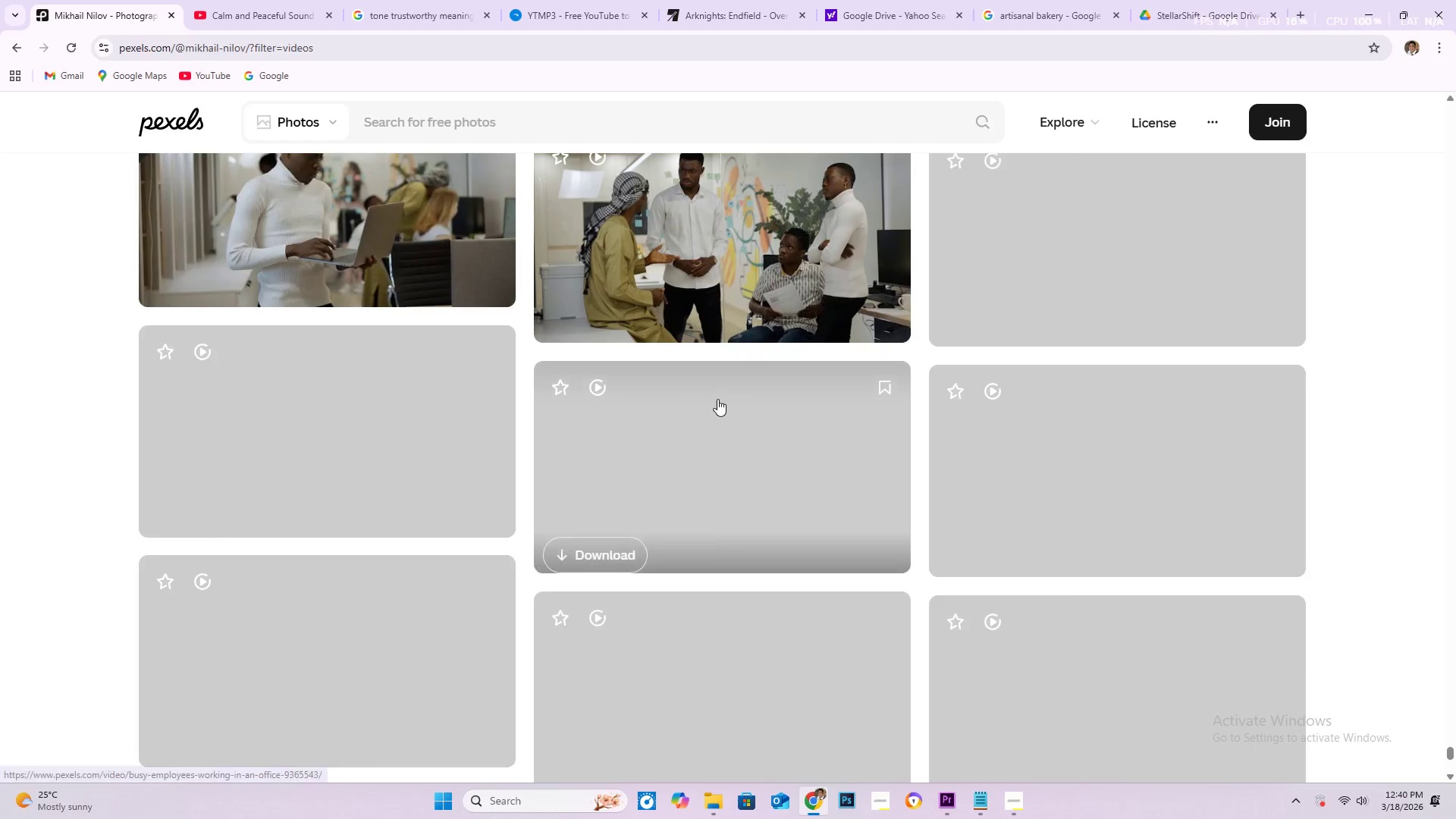 
scroll: coordinate [704, 469], scroll_direction: down, amount: 16.0
 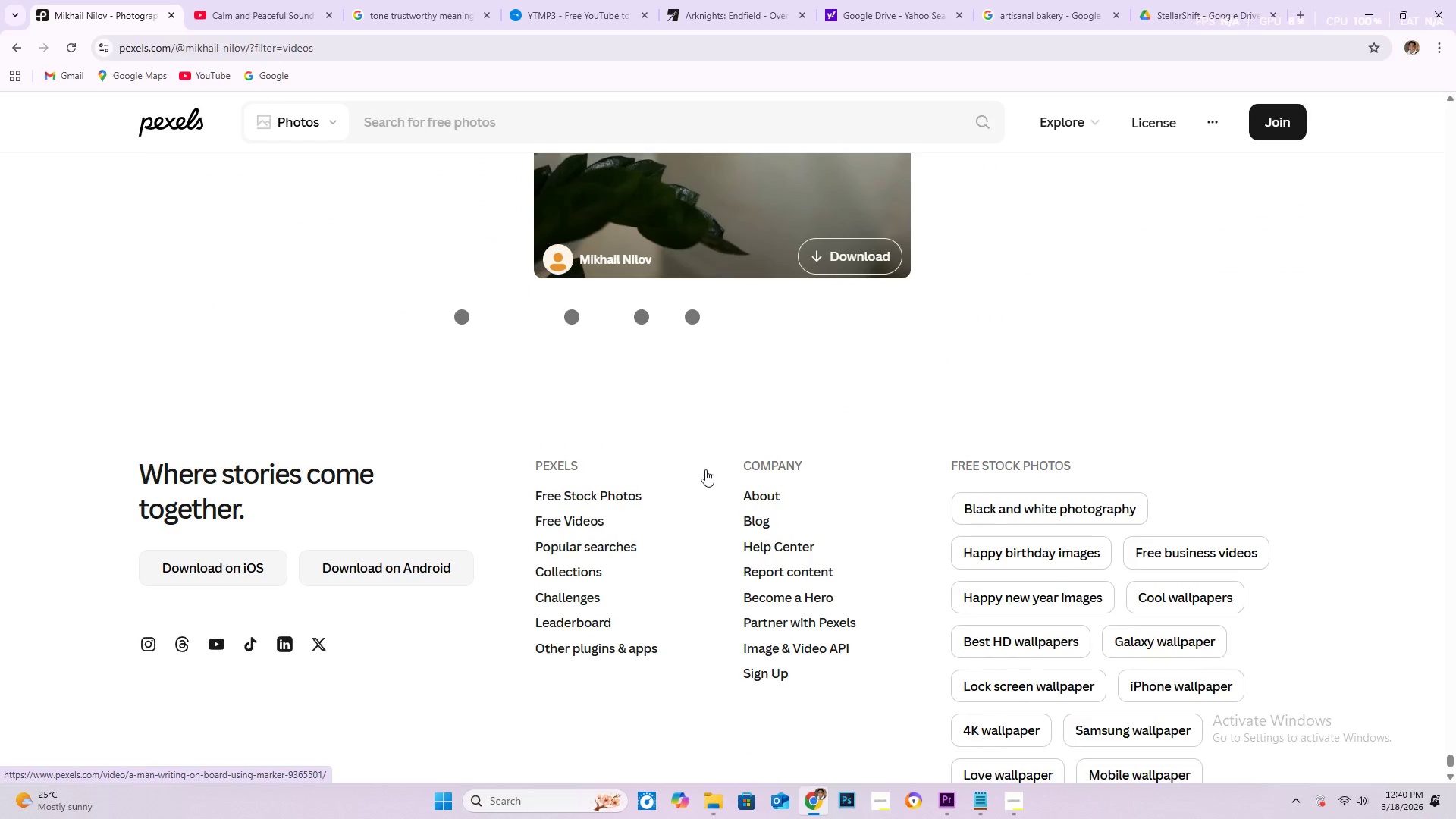 
scroll: coordinate [705, 469], scroll_direction: up, amount: 1.0
 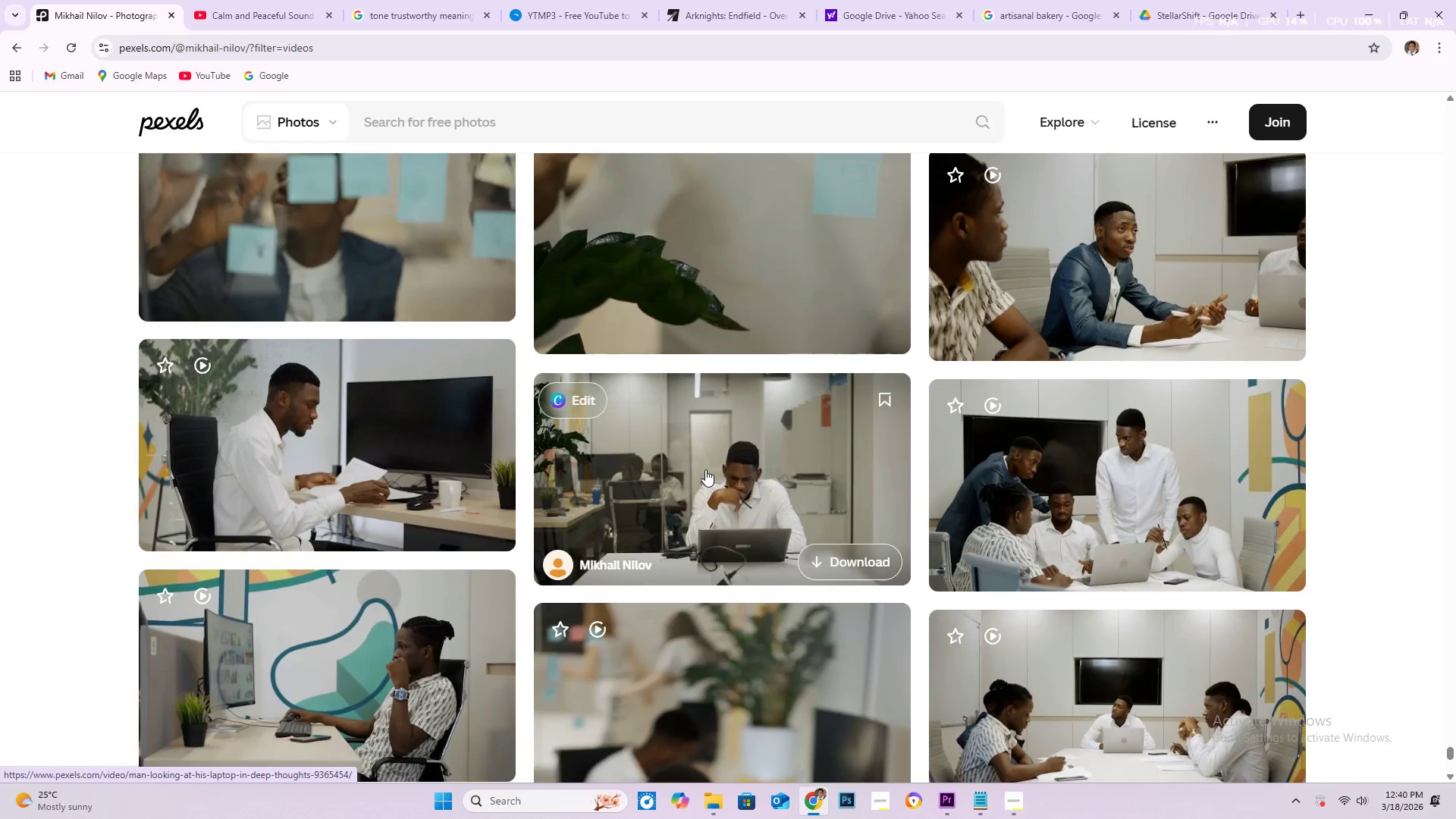 
scroll: coordinate [708, 468], scroll_direction: down, amount: 58.0
 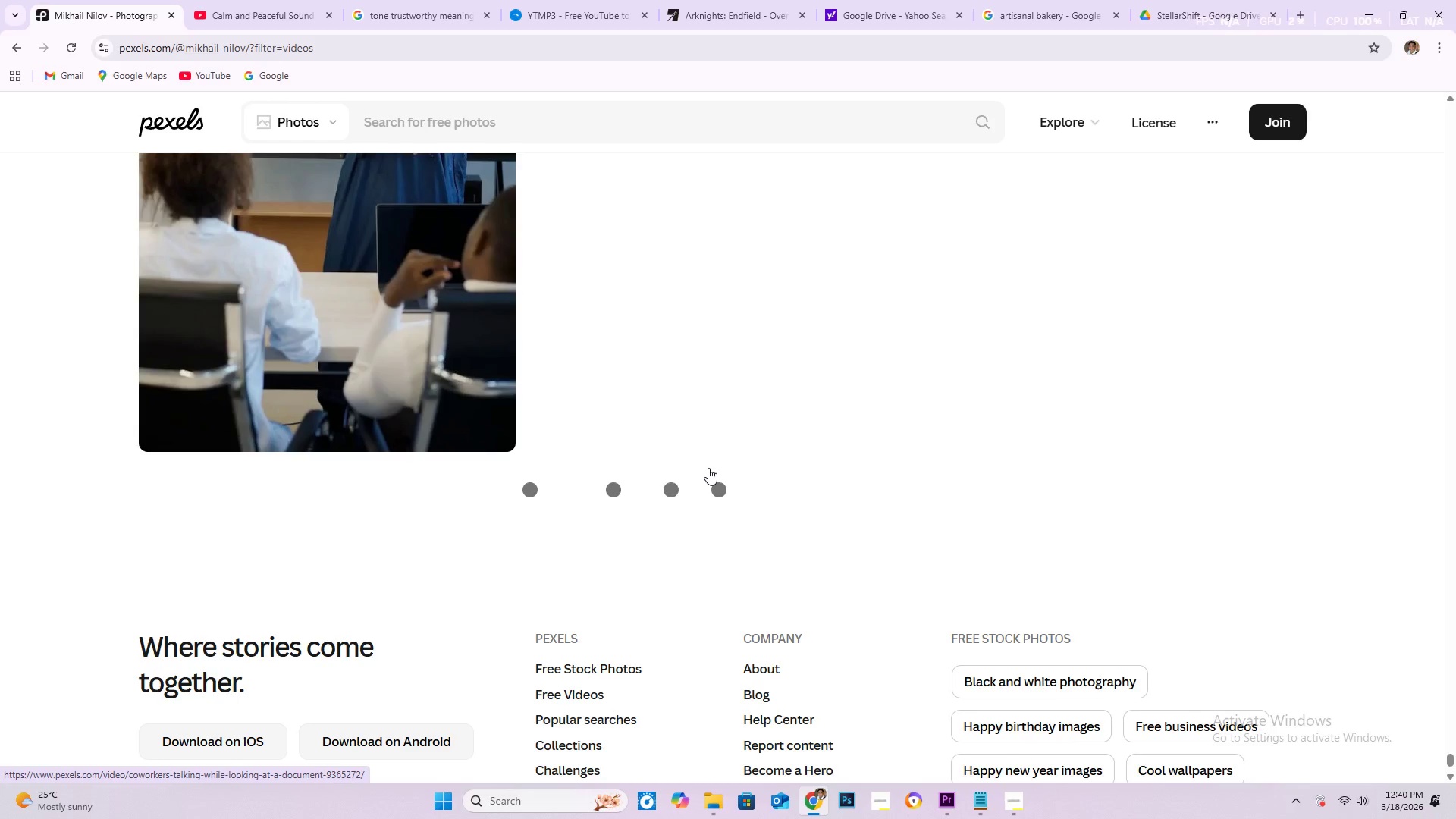 
scroll: coordinate [708, 468], scroll_direction: up, amount: 2.0
 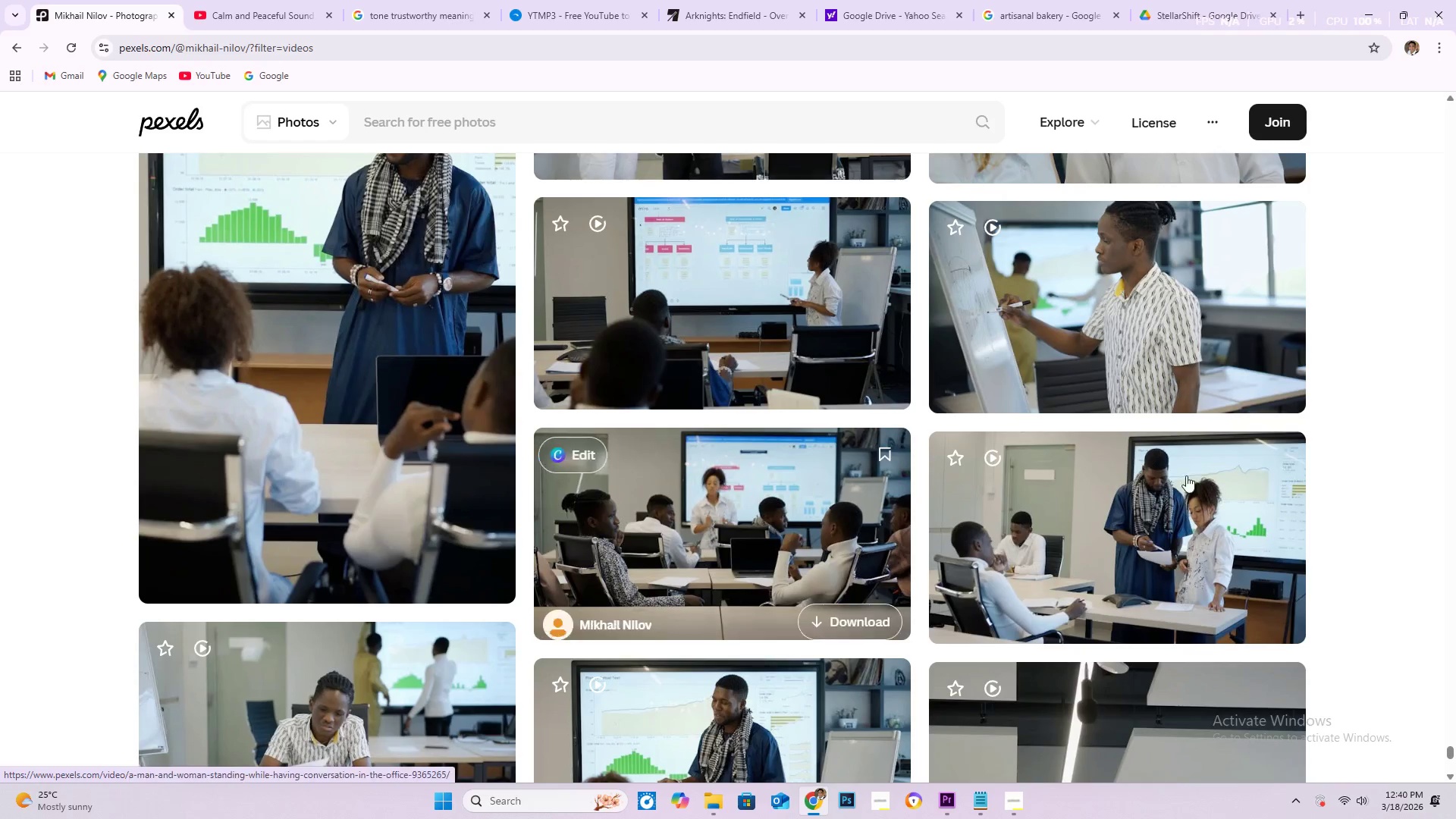 
scroll: coordinate [763, 403], scroll_direction: down, amount: 78.0
 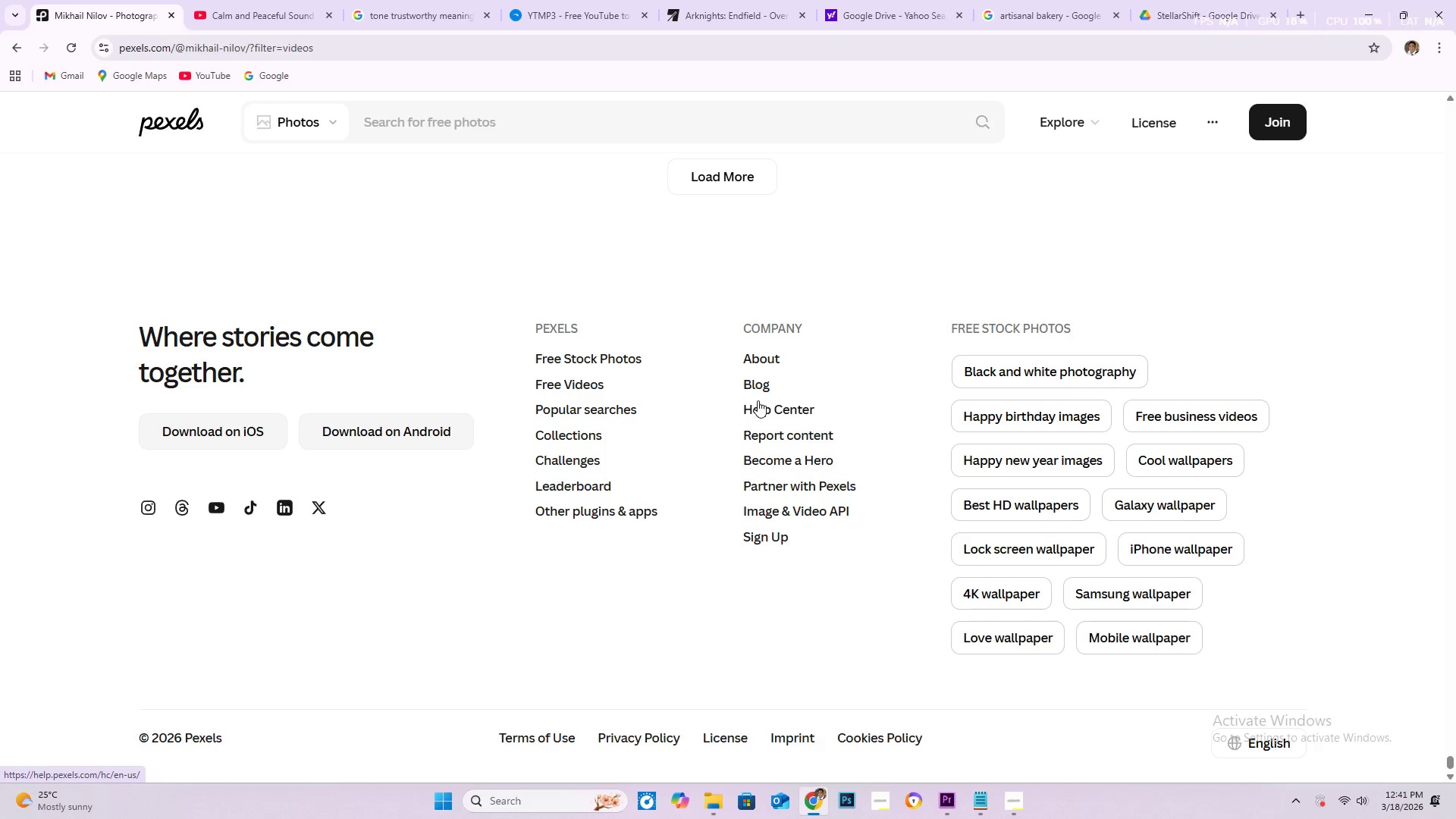 
scroll: coordinate [731, 378], scroll_direction: down, amount: 13.0
 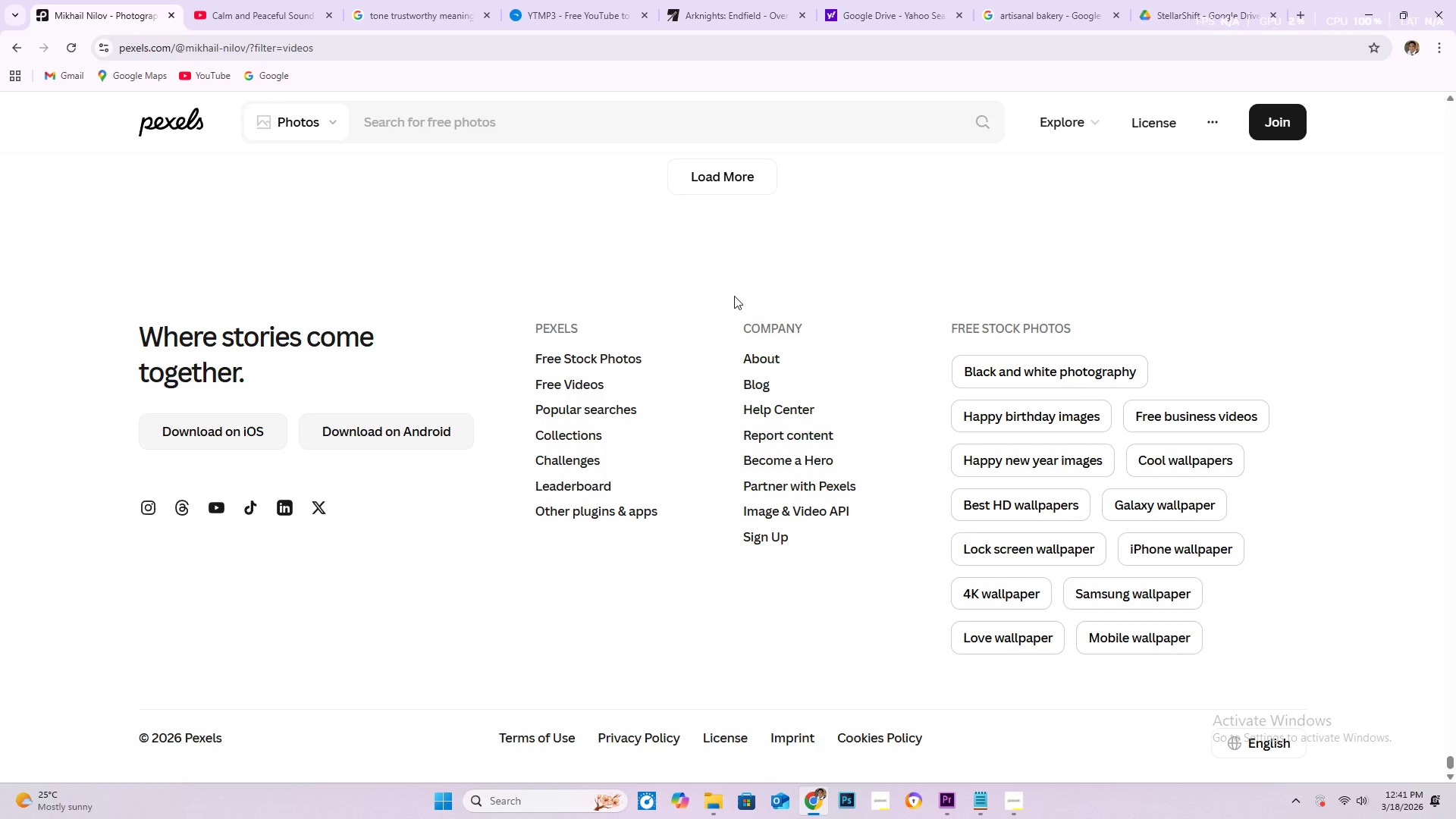 
wait(7.5)
 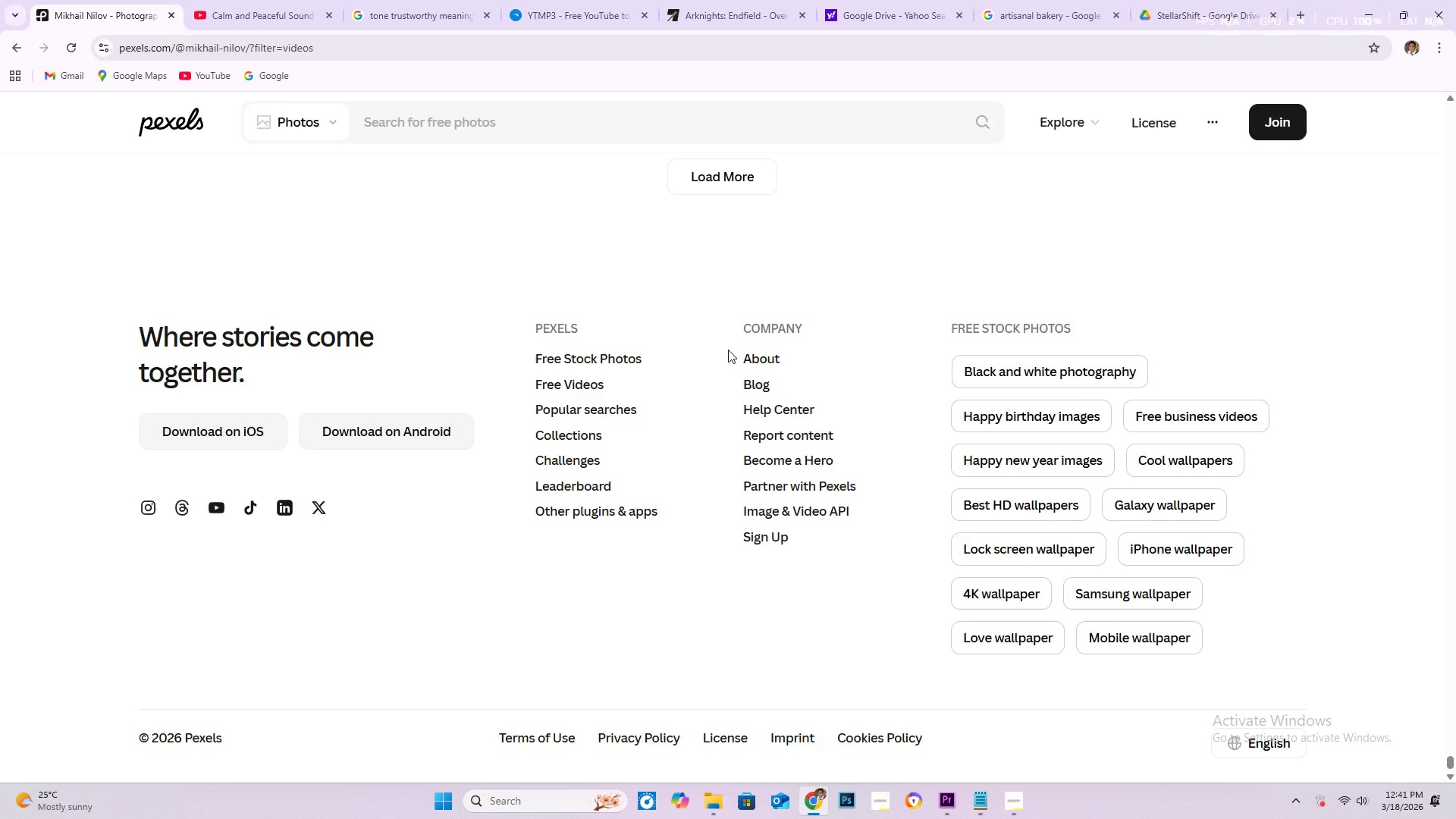 
scroll: coordinate [857, 305], scroll_direction: down, amount: 3.0
 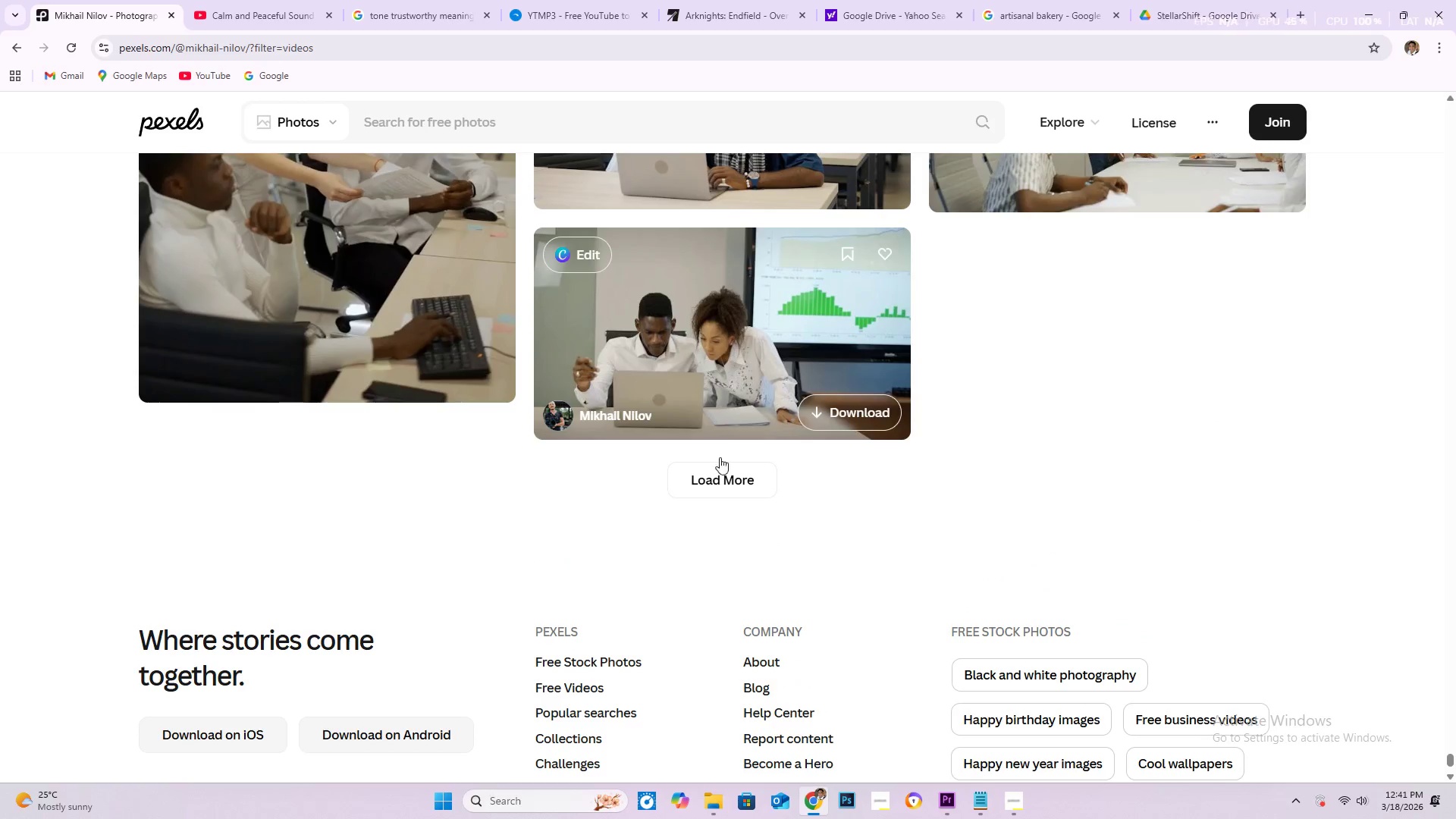 
left_click([718, 475])
 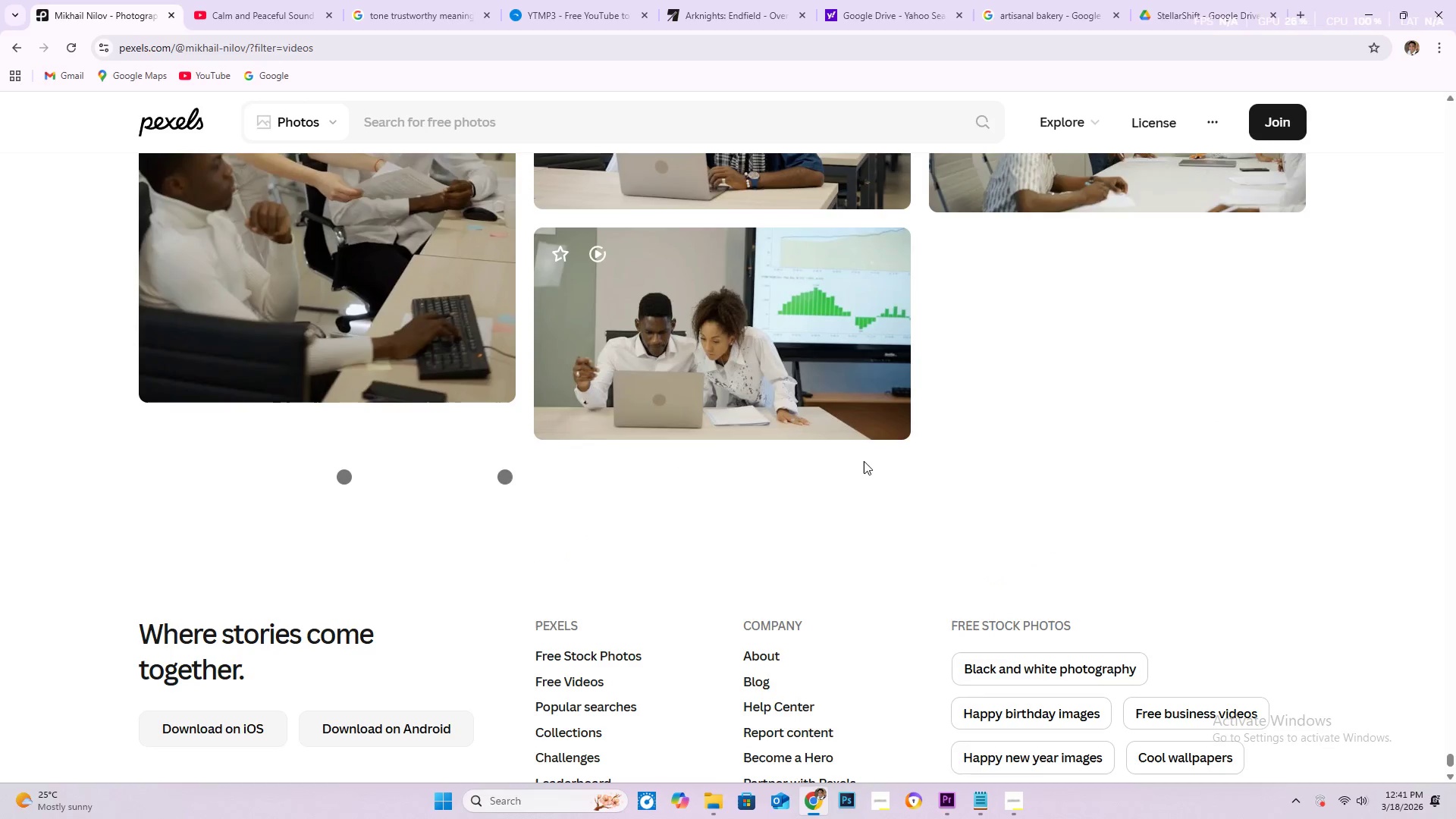 
mouse_move([899, 430])
 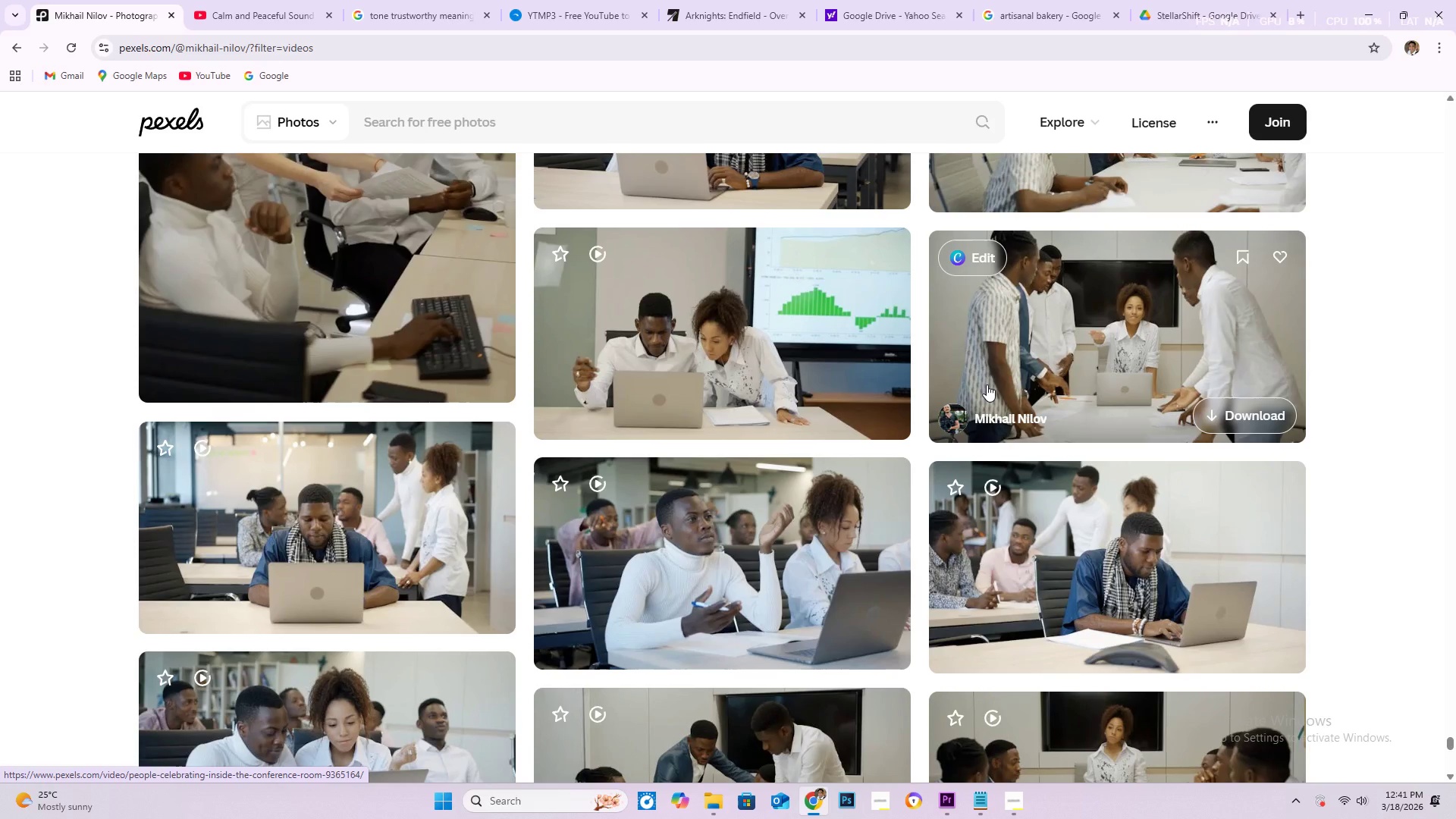 
scroll: coordinate [579, 624], scroll_direction: down, amount: 78.0
 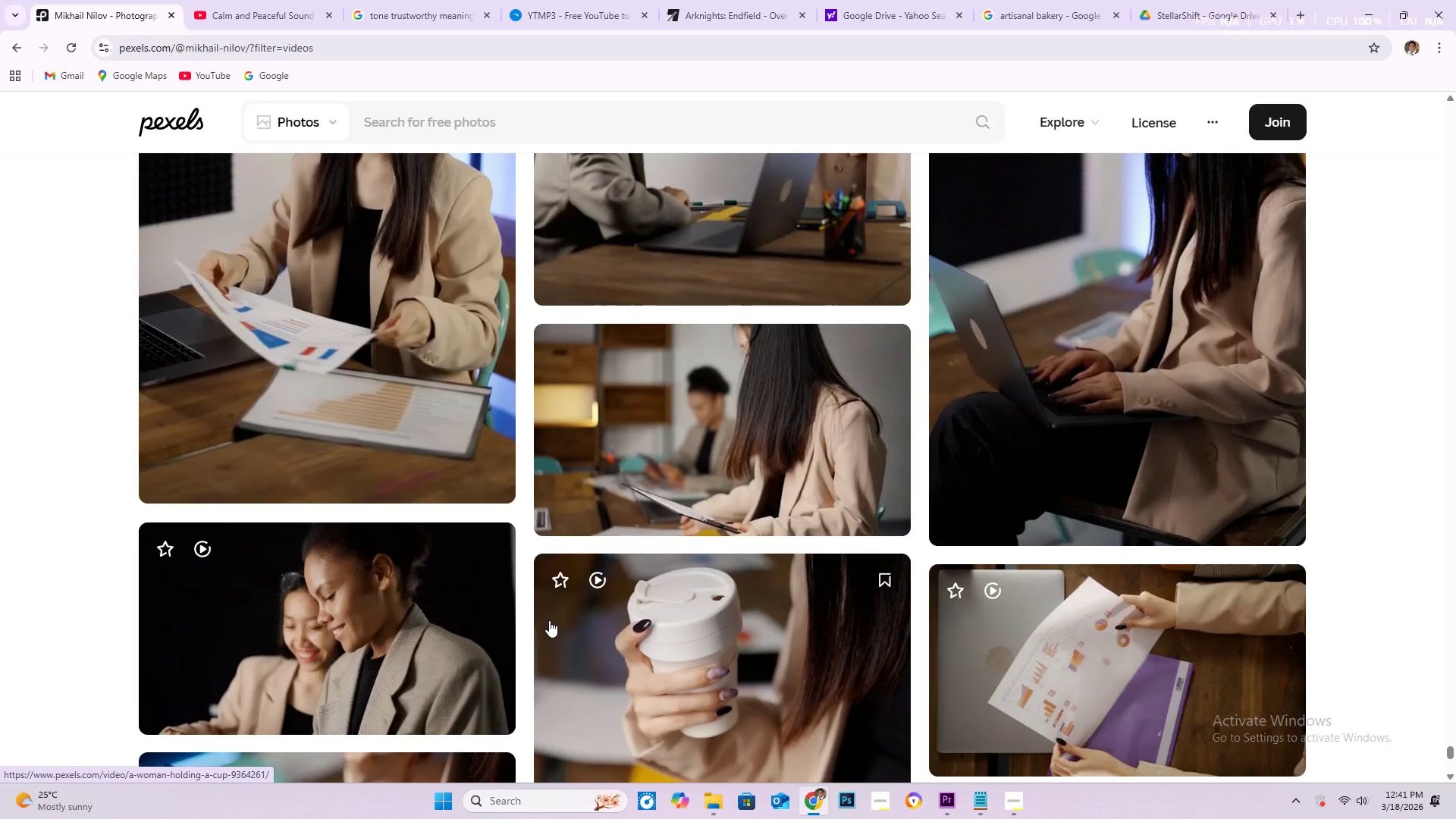 
scroll: coordinate [550, 622], scroll_direction: down, amount: 79.0
 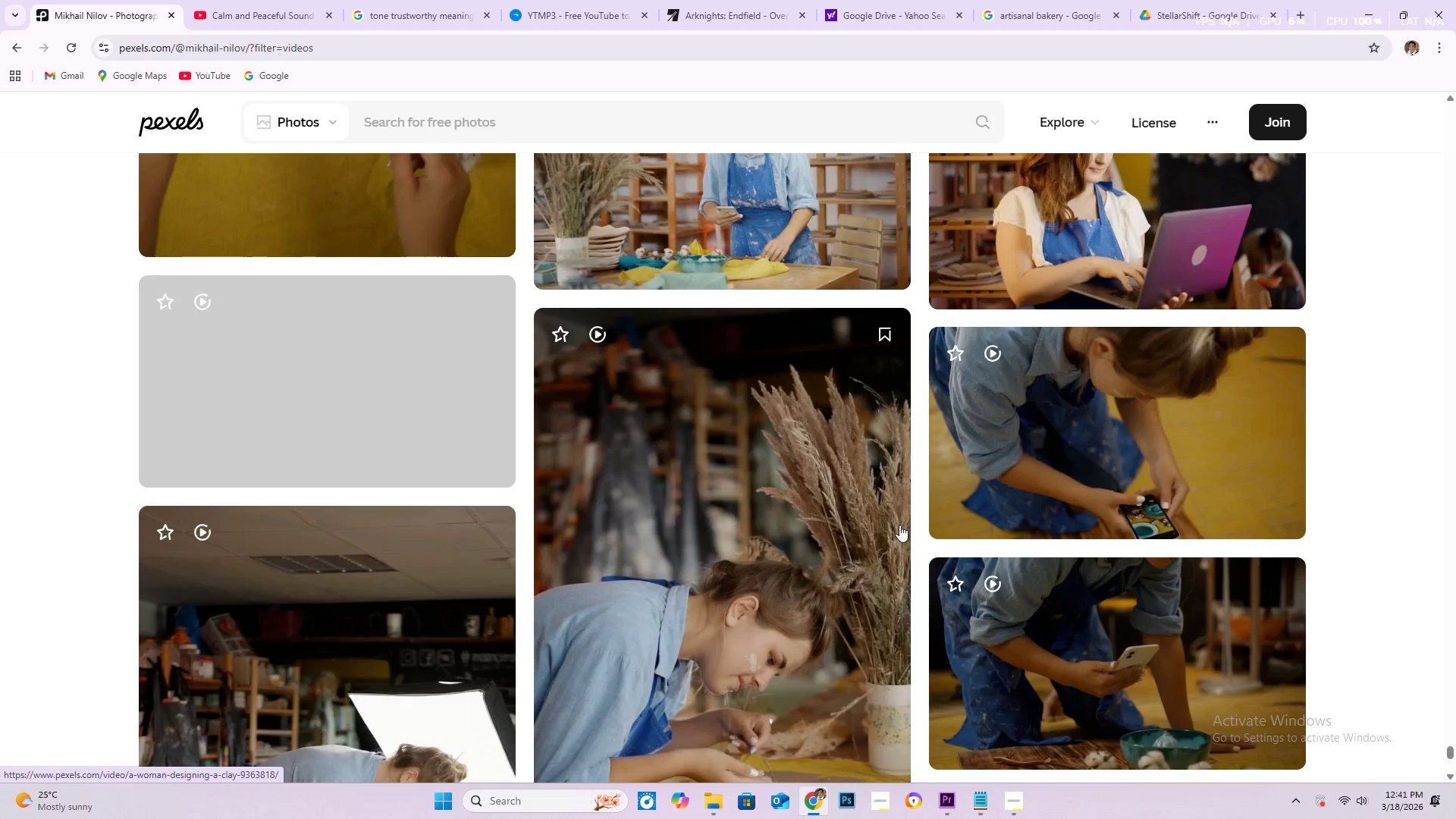 
scroll: coordinate [849, 515], scroll_direction: down, amount: 25.0
 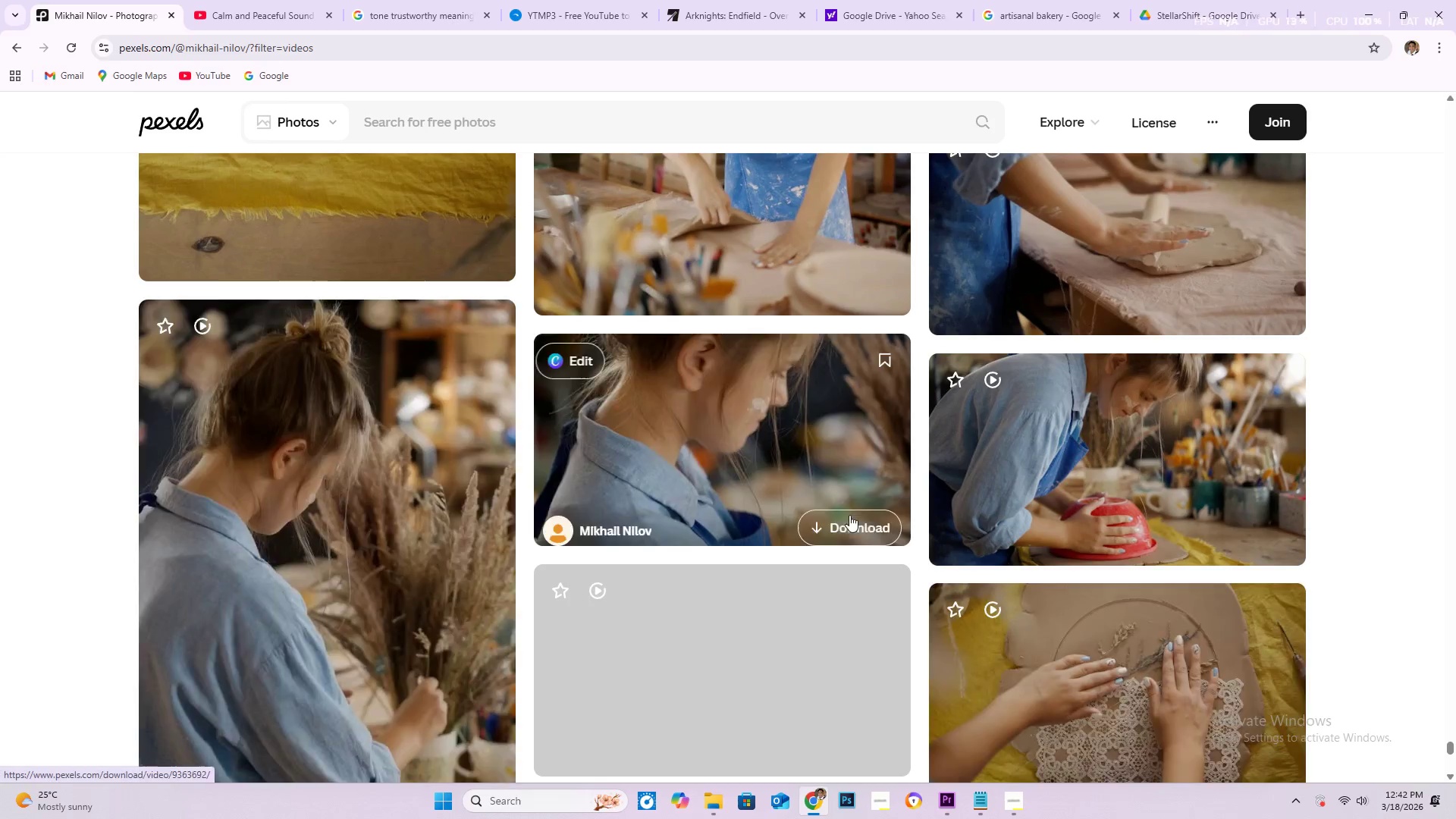 
scroll: coordinate [840, 508], scroll_direction: down, amount: 59.0
 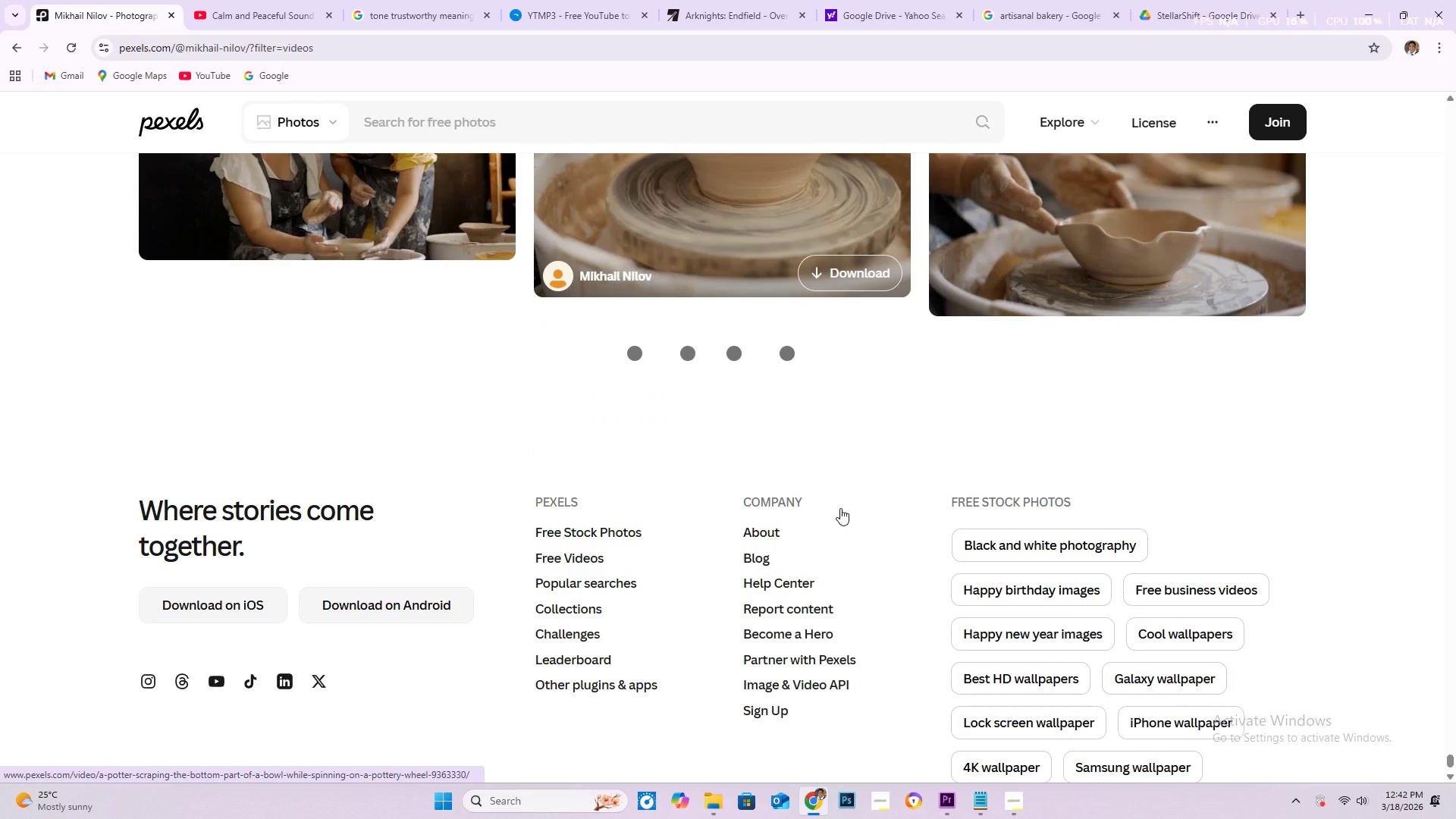 
scroll: coordinate [795, 505], scroll_direction: up, amount: 1.0
 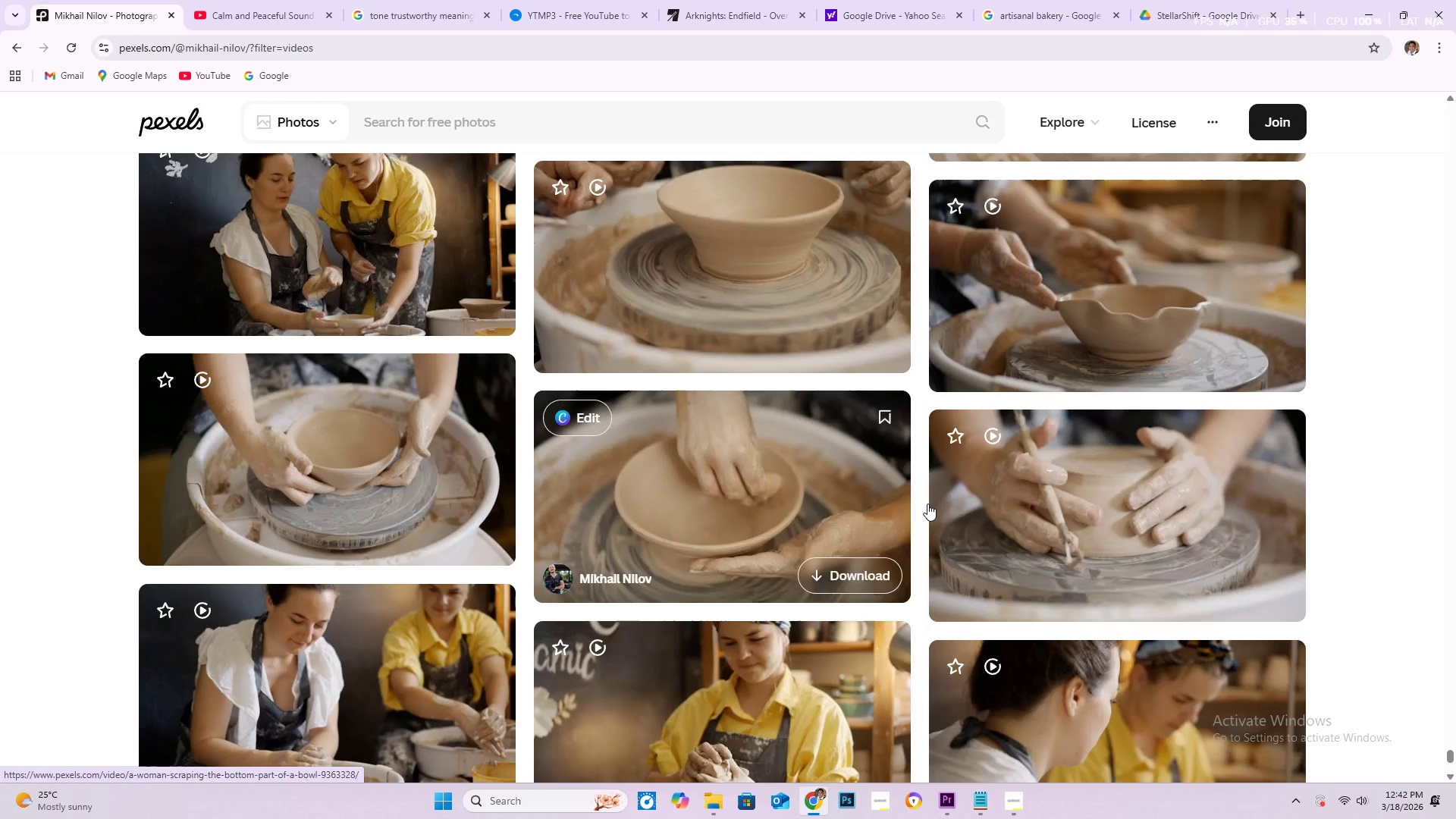 
scroll: coordinate [810, 495], scroll_direction: down, amount: 35.0
 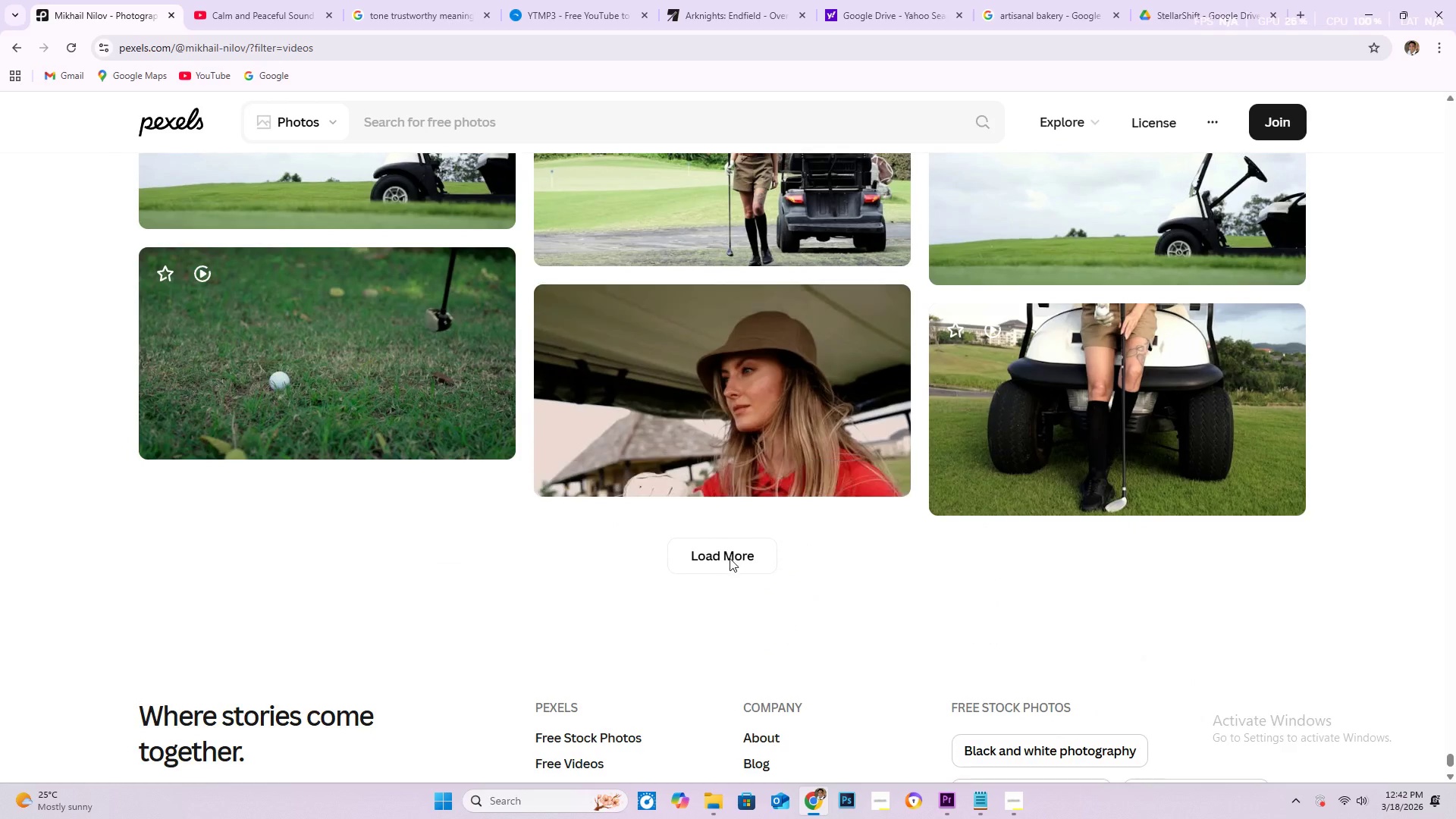 
left_click([730, 558])
 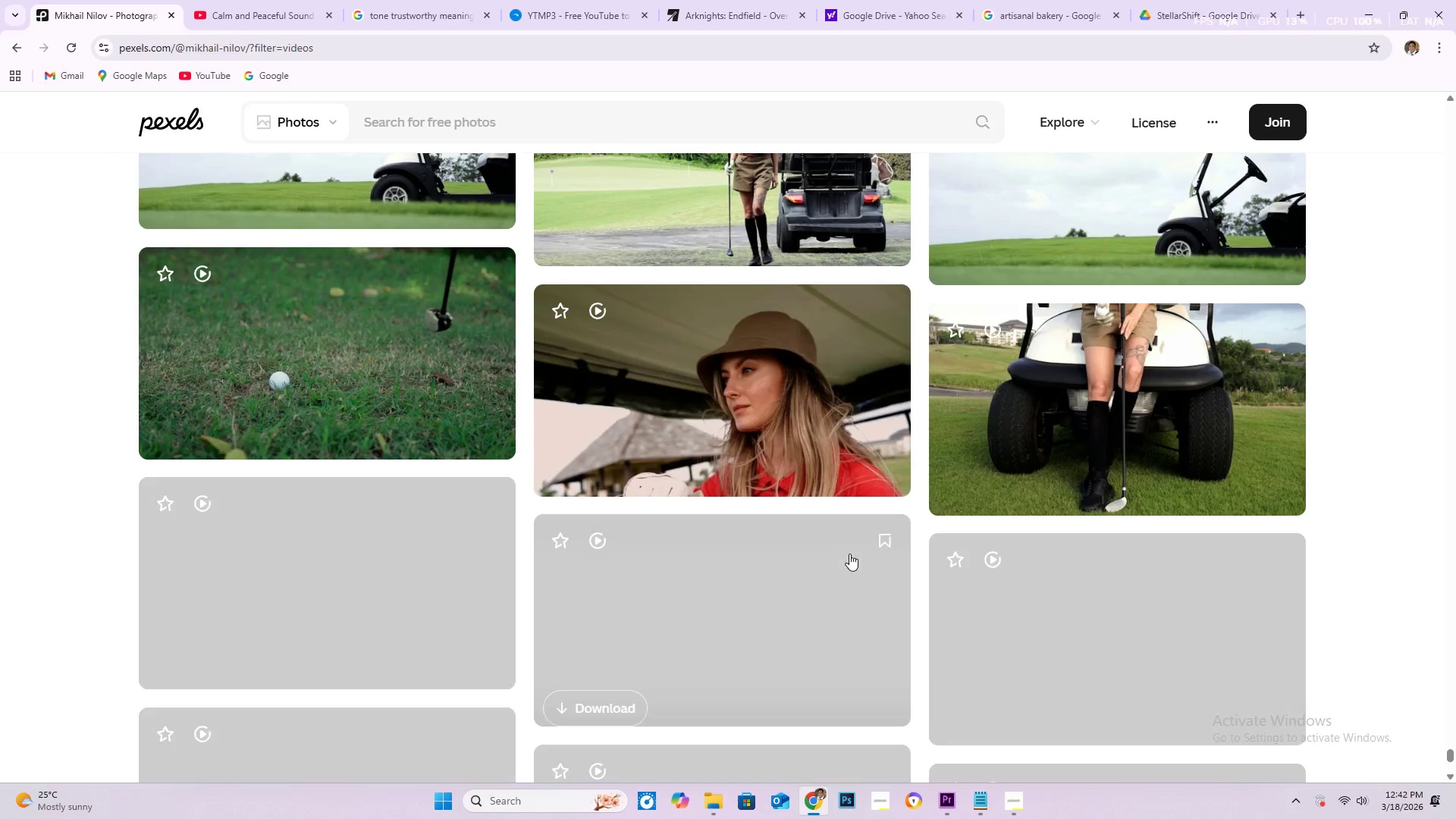 
scroll: coordinate [847, 552], scroll_direction: down, amount: 34.0
 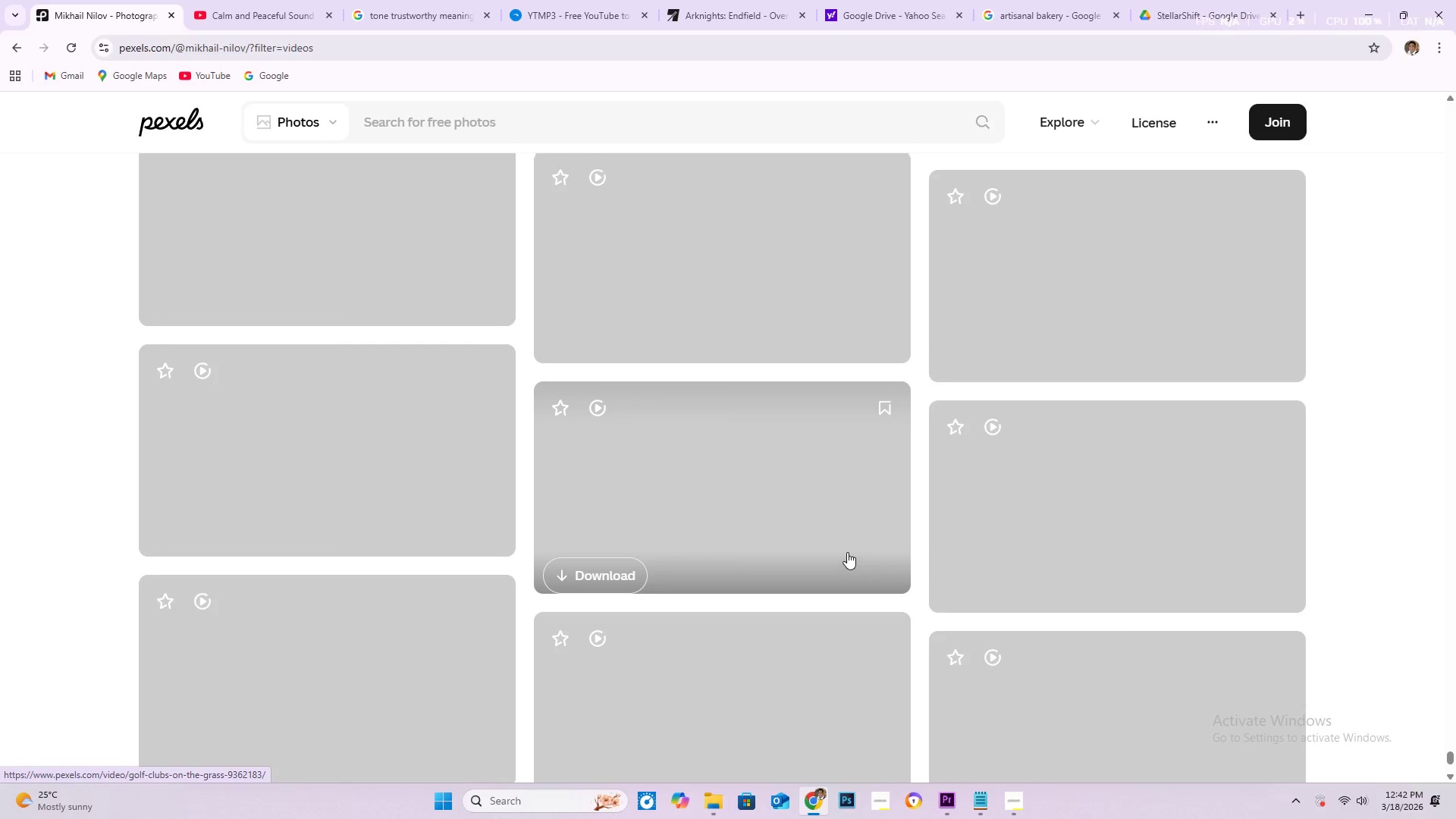 
scroll: coordinate [847, 552], scroll_direction: up, amount: 3.0
 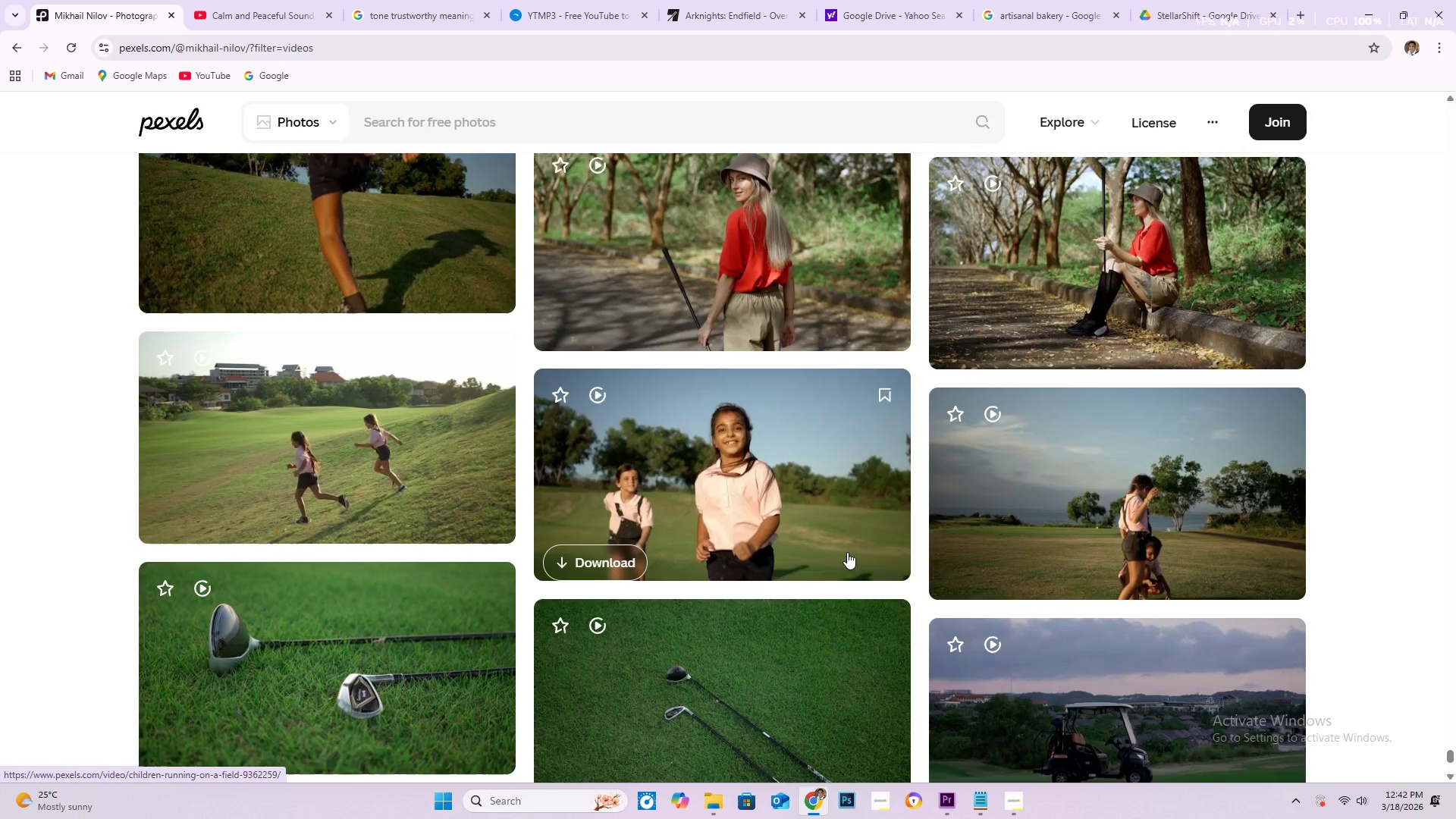 
scroll: coordinate [682, 528], scroll_direction: down, amount: 49.0
 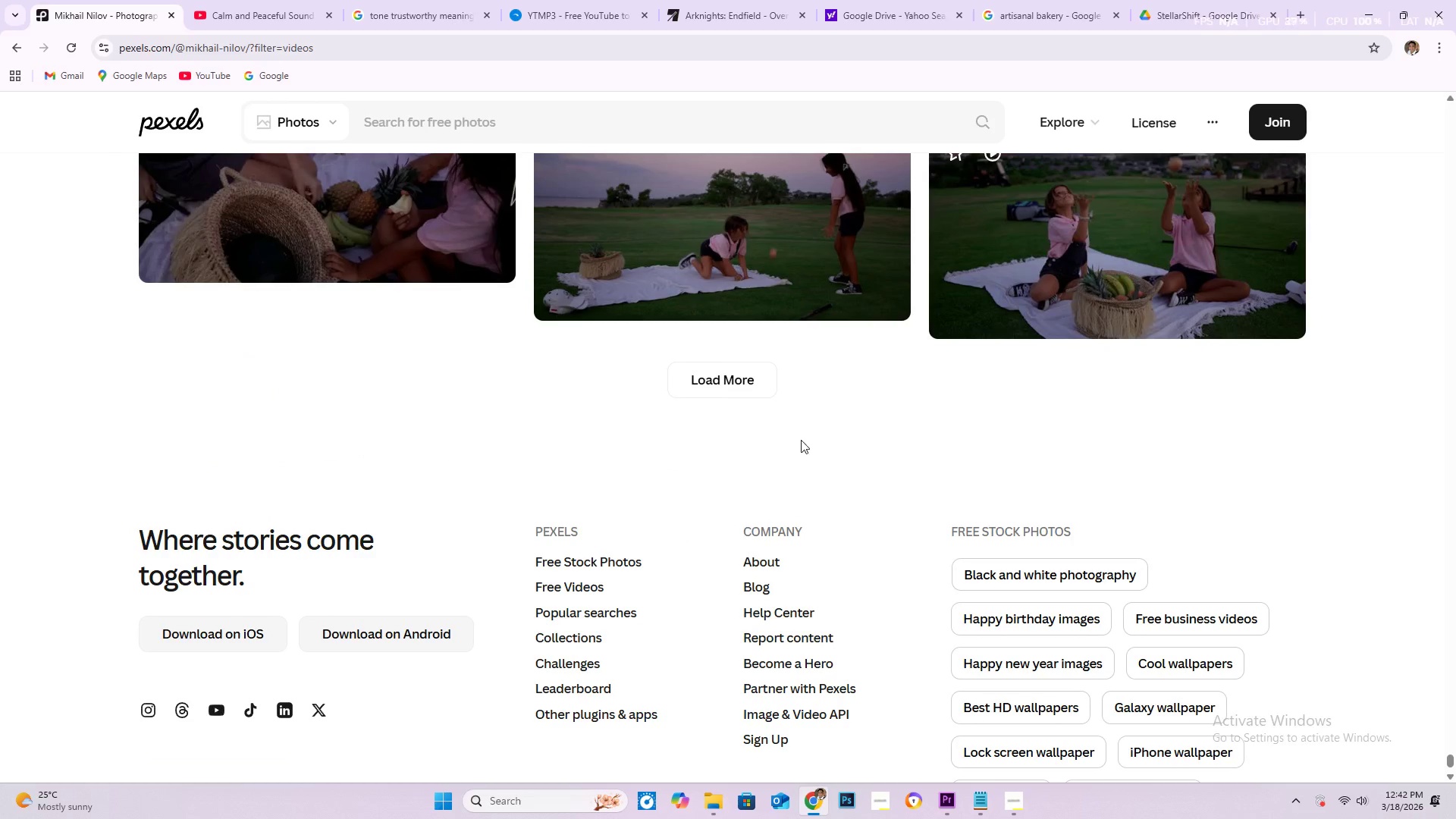 
left_click([734, 369])
 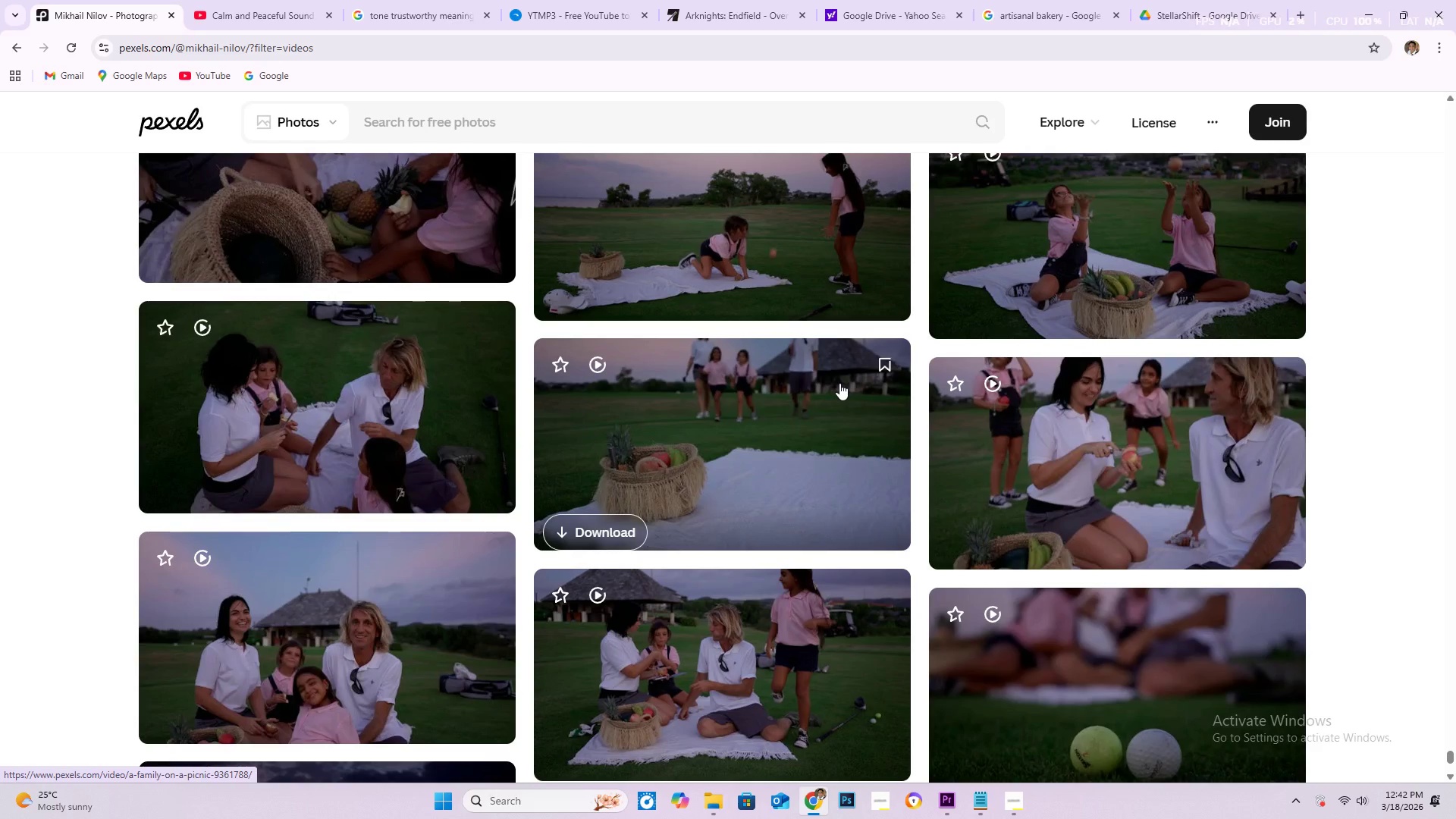 
scroll: coordinate [909, 406], scroll_direction: down, amount: 34.0
 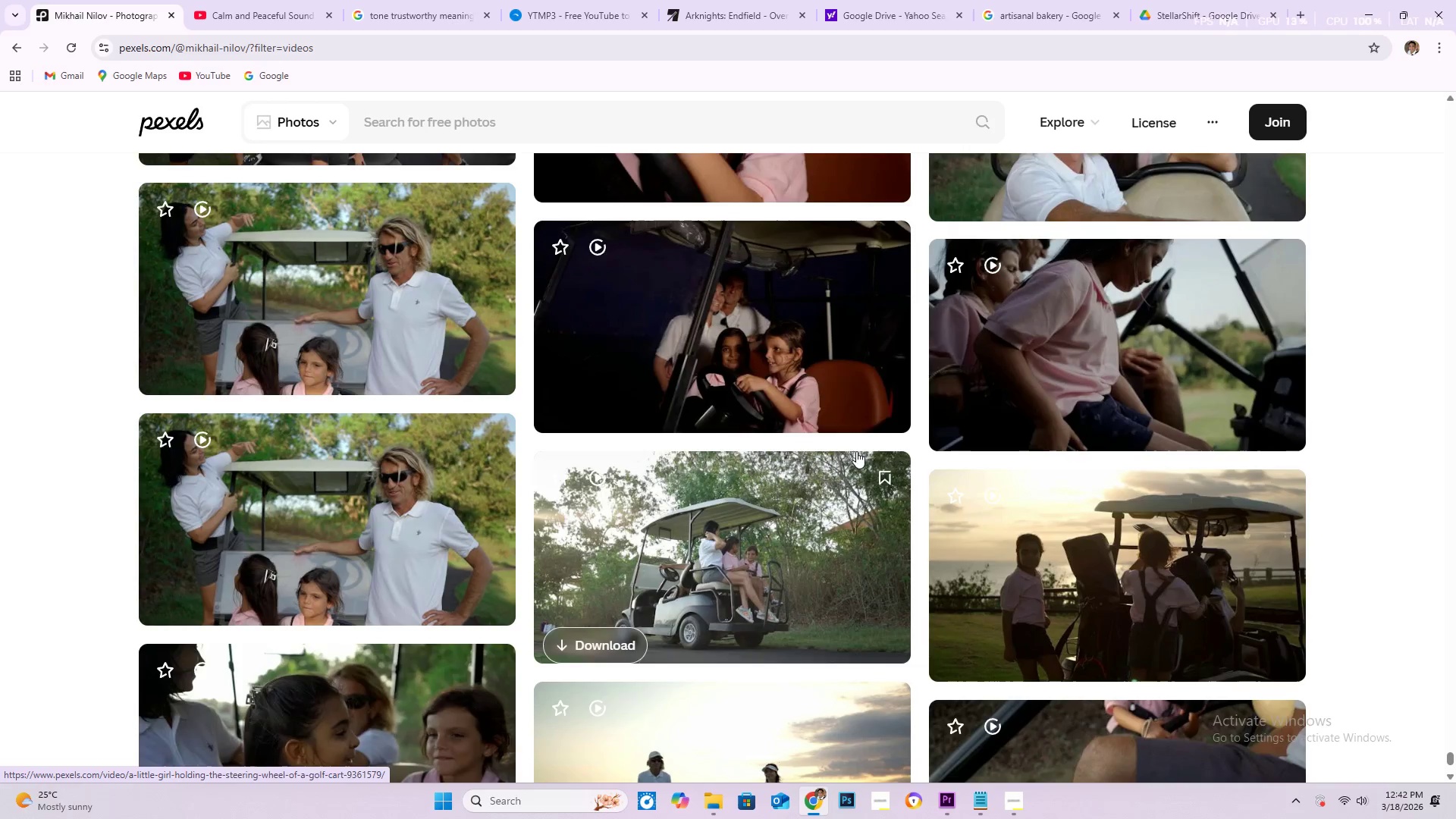 
scroll: coordinate [859, 429], scroll_direction: down, amount: 20.0
 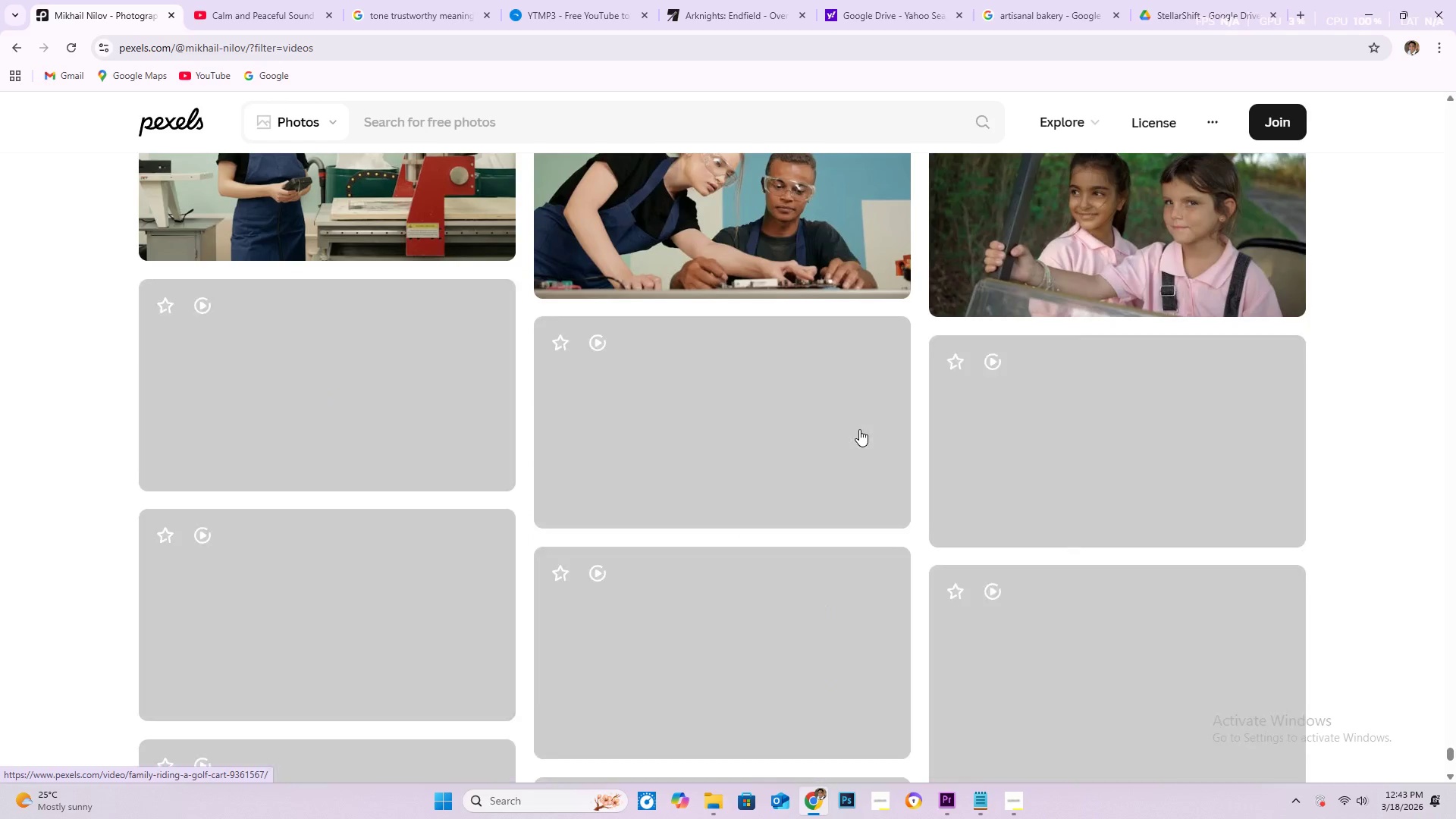 
scroll: coordinate [859, 429], scroll_direction: up, amount: 1.0
 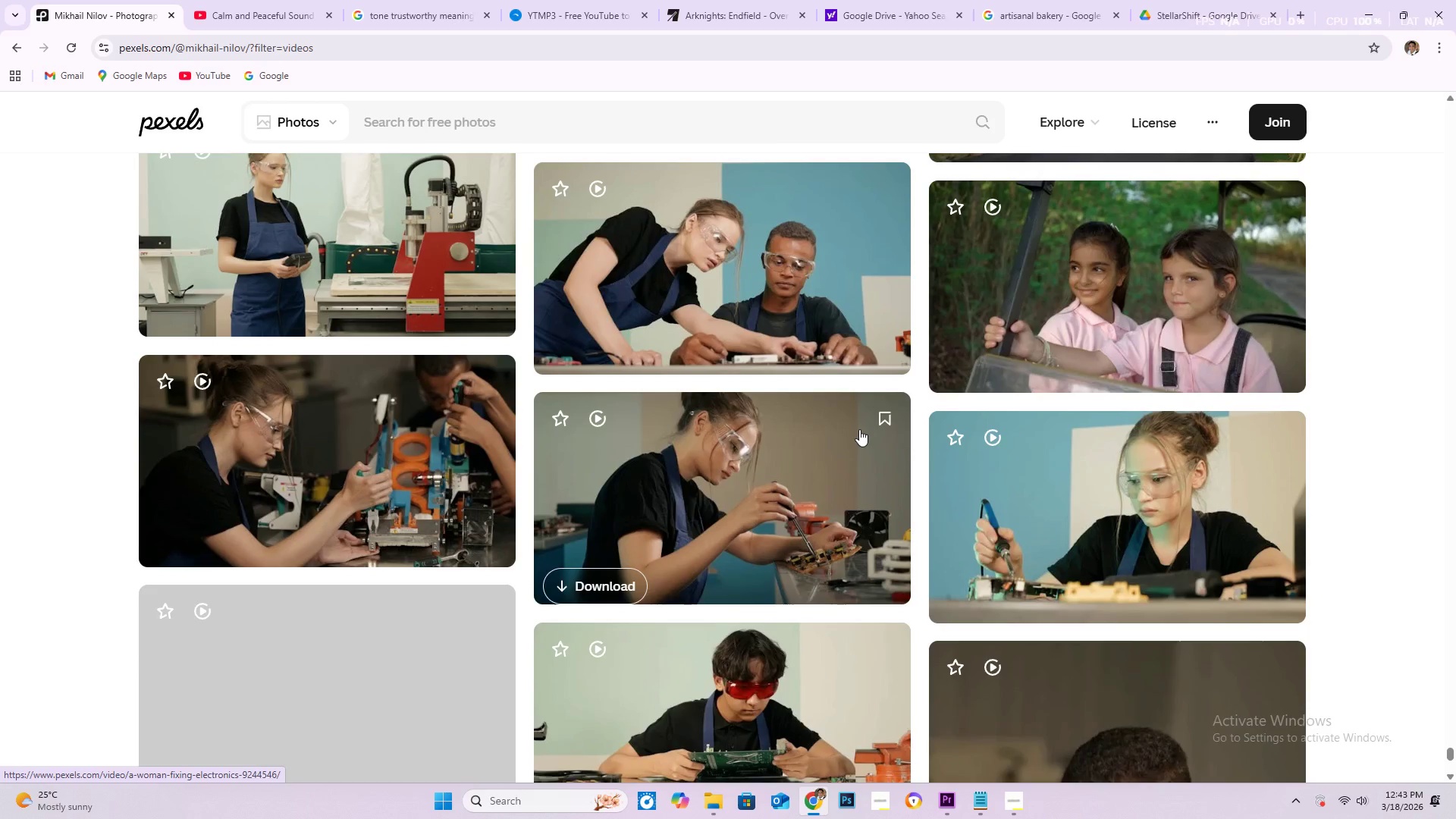 
scroll: coordinate [924, 433], scroll_direction: down, amount: 54.0
 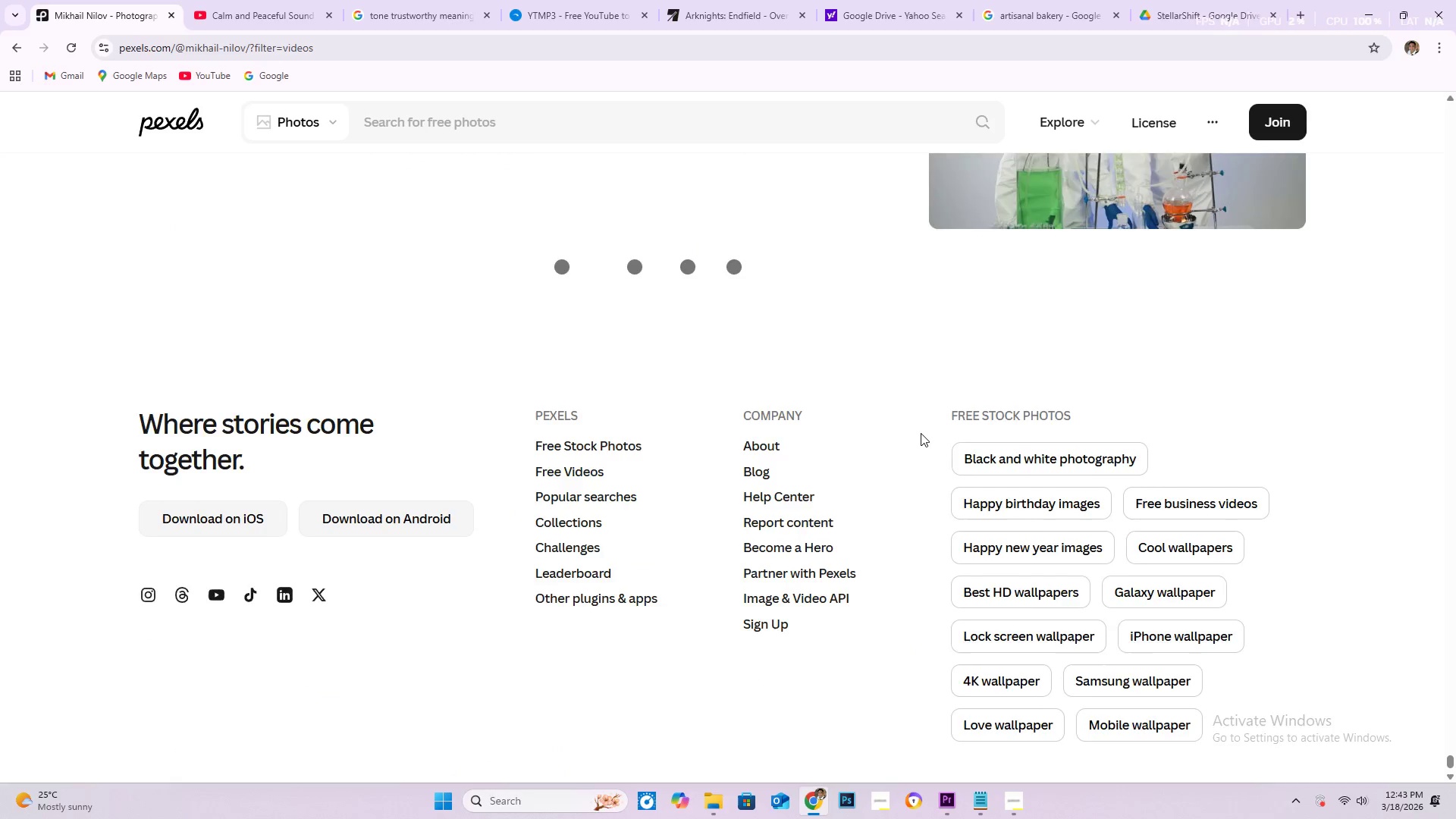 
scroll: coordinate [913, 431], scroll_direction: down, amount: 11.0
 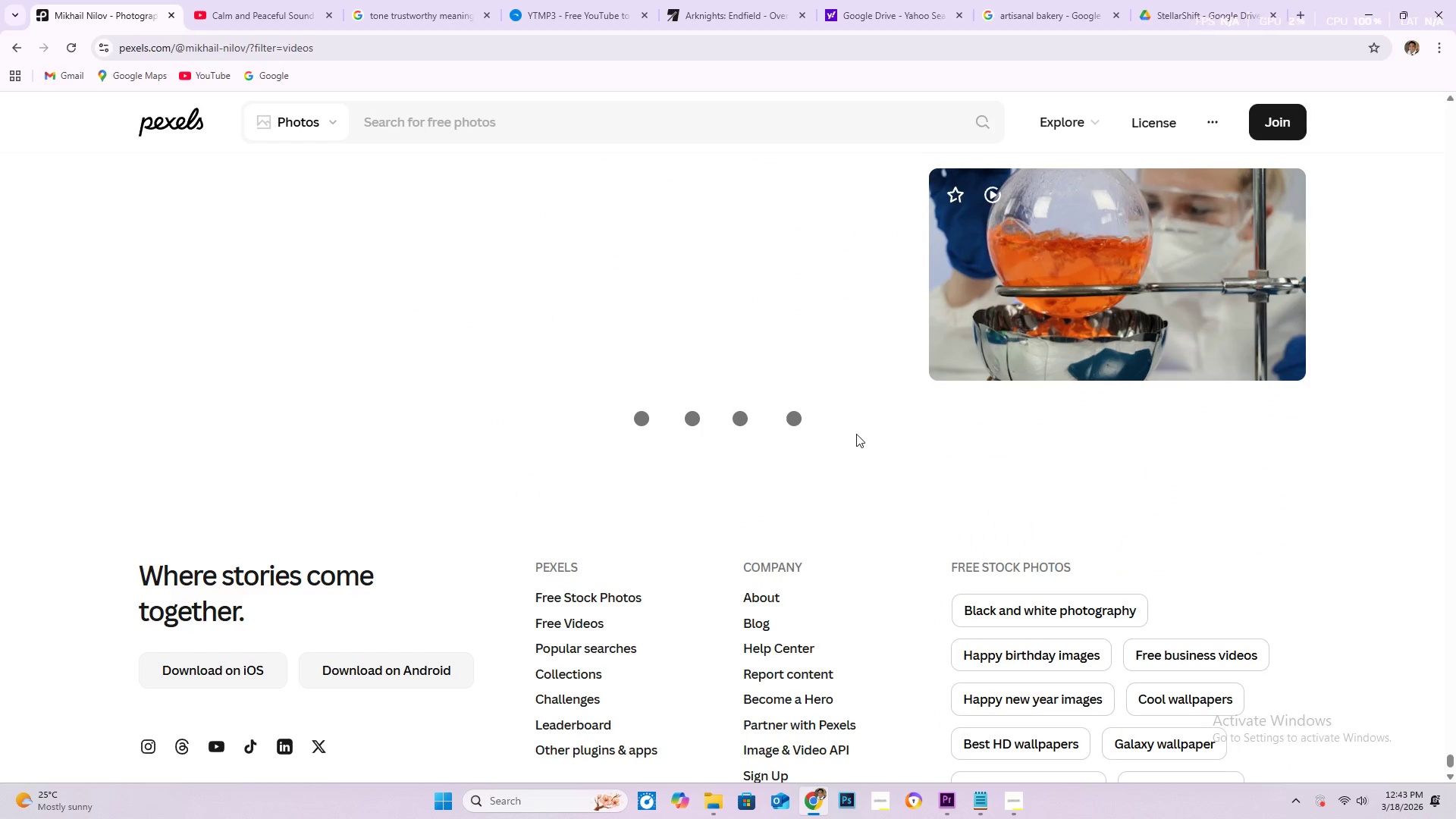 
scroll: coordinate [856, 434], scroll_direction: up, amount: 2.0
 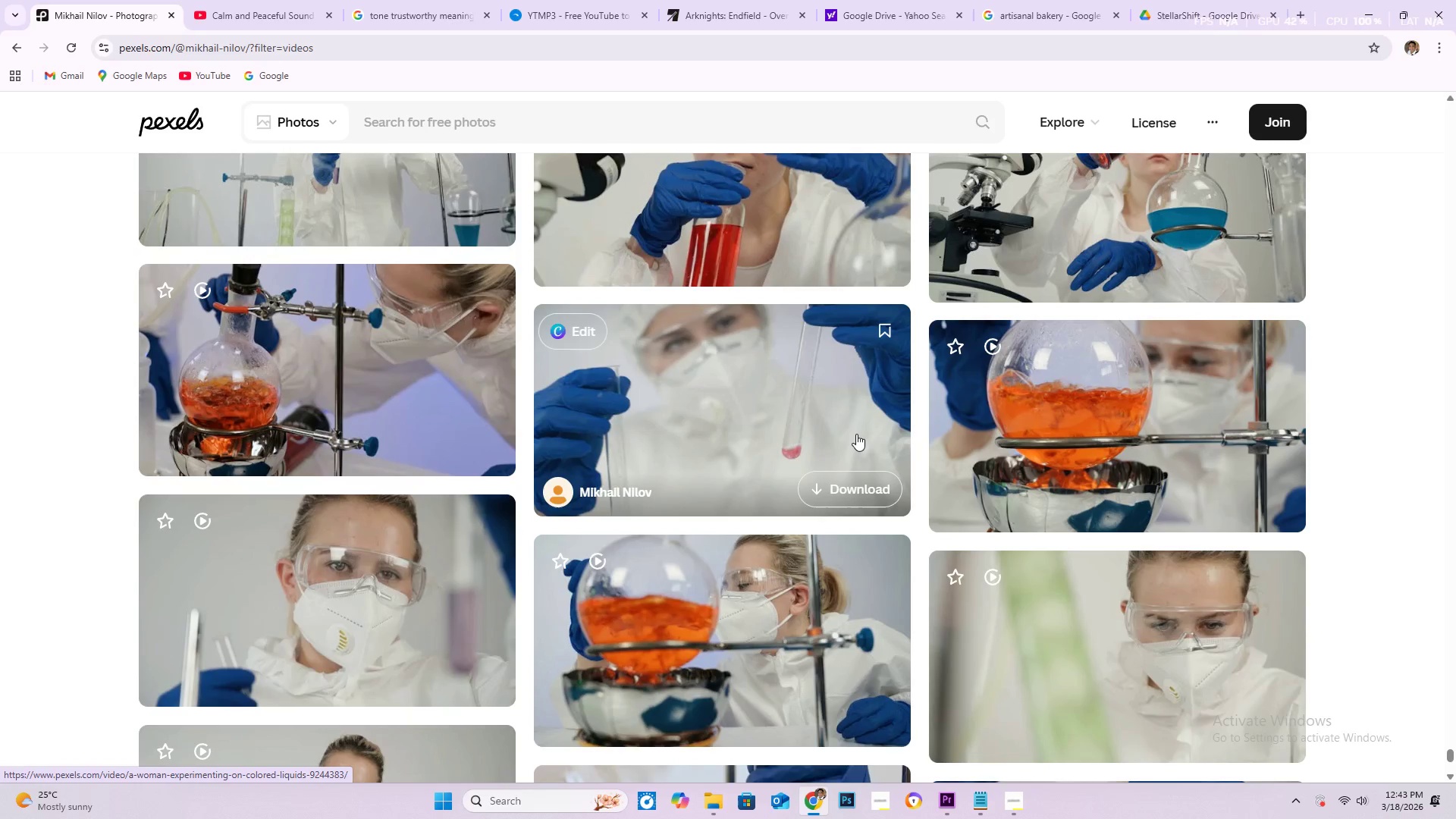 
scroll: coordinate [857, 434], scroll_direction: down, amount: 3.0
 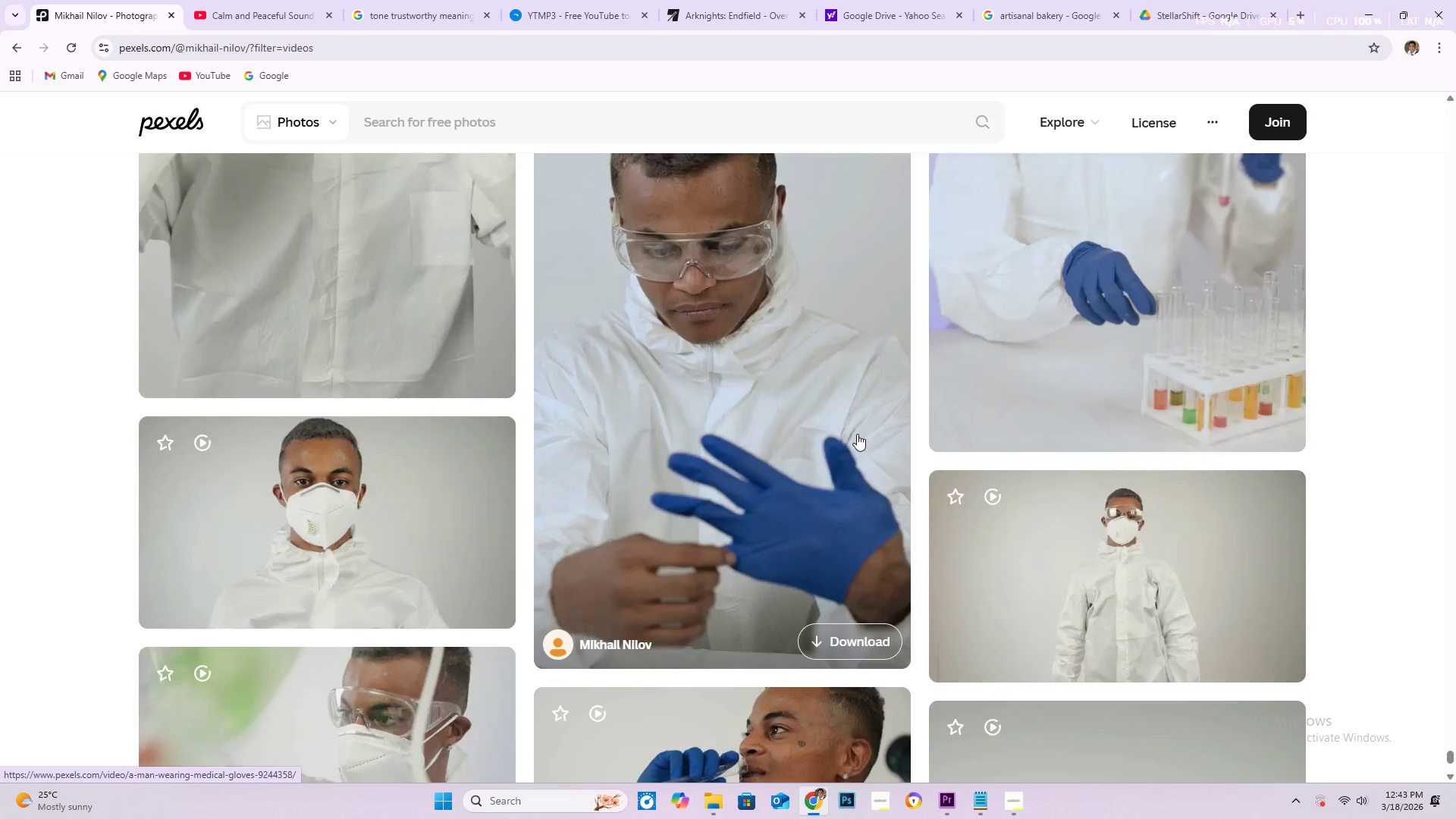 
scroll: coordinate [896, 441], scroll_direction: up, amount: 2.0
 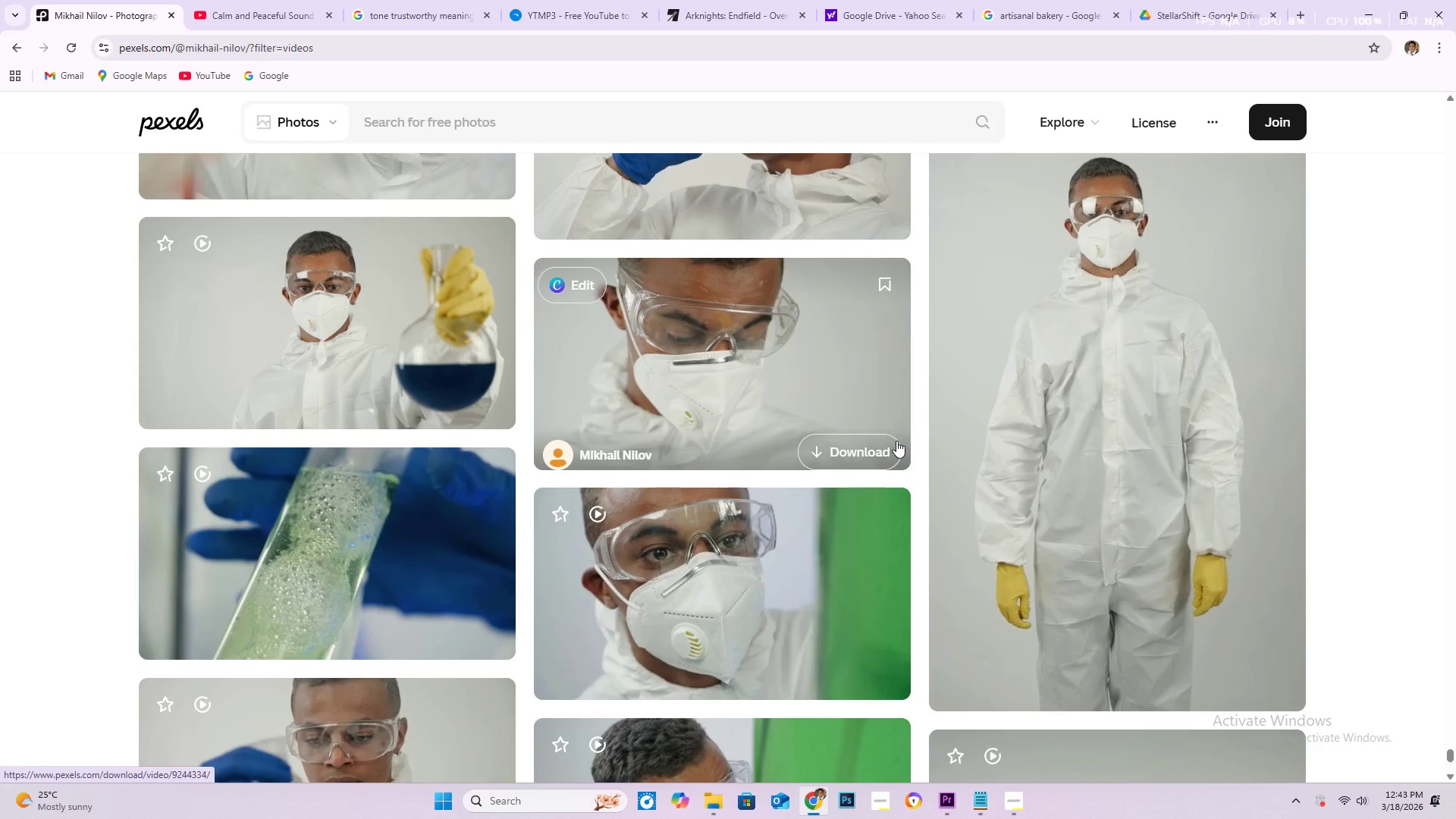 
scroll: coordinate [894, 441], scroll_direction: down, amount: 16.0
 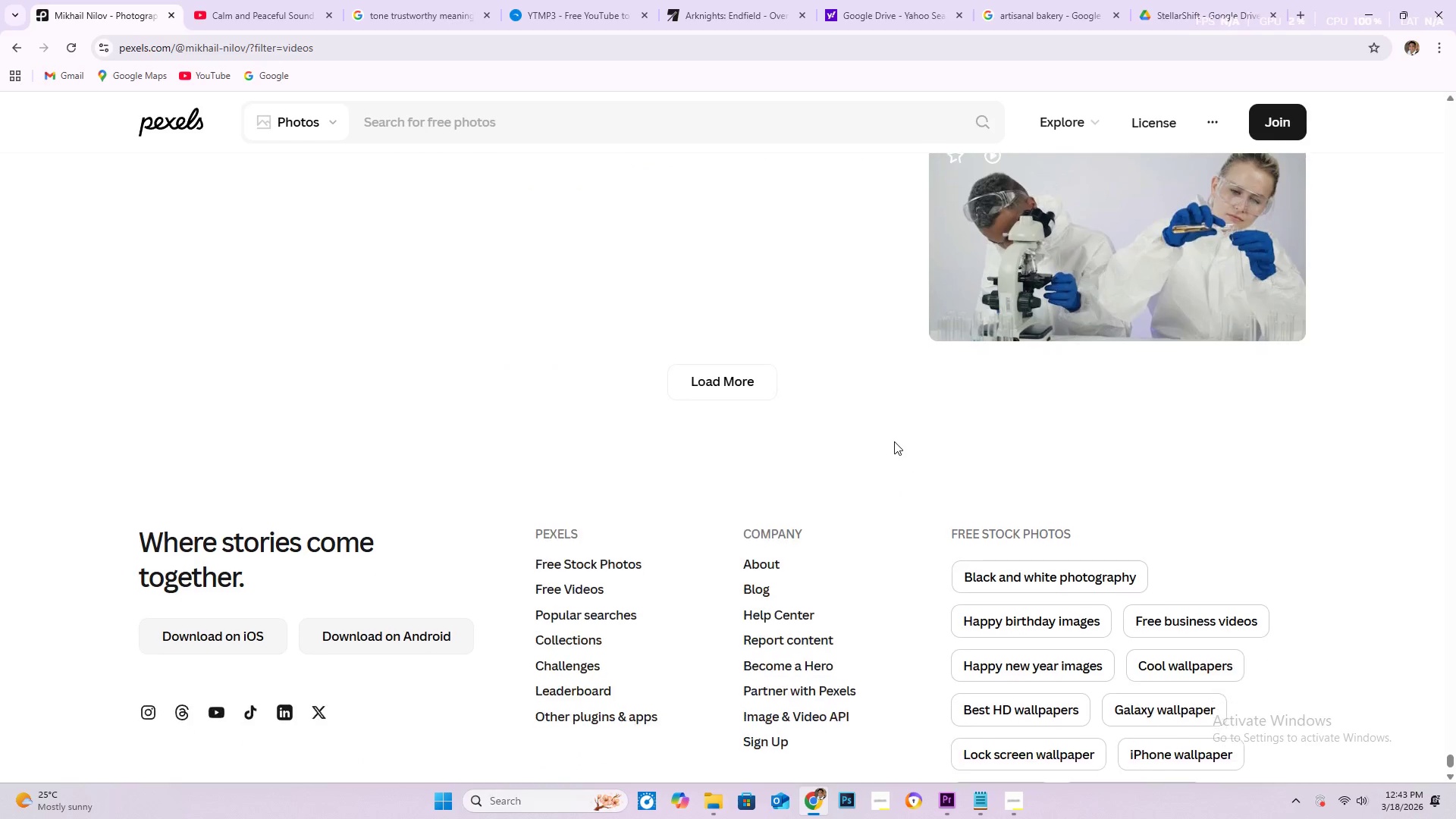 
scroll: coordinate [894, 441], scroll_direction: up, amount: 2.0
 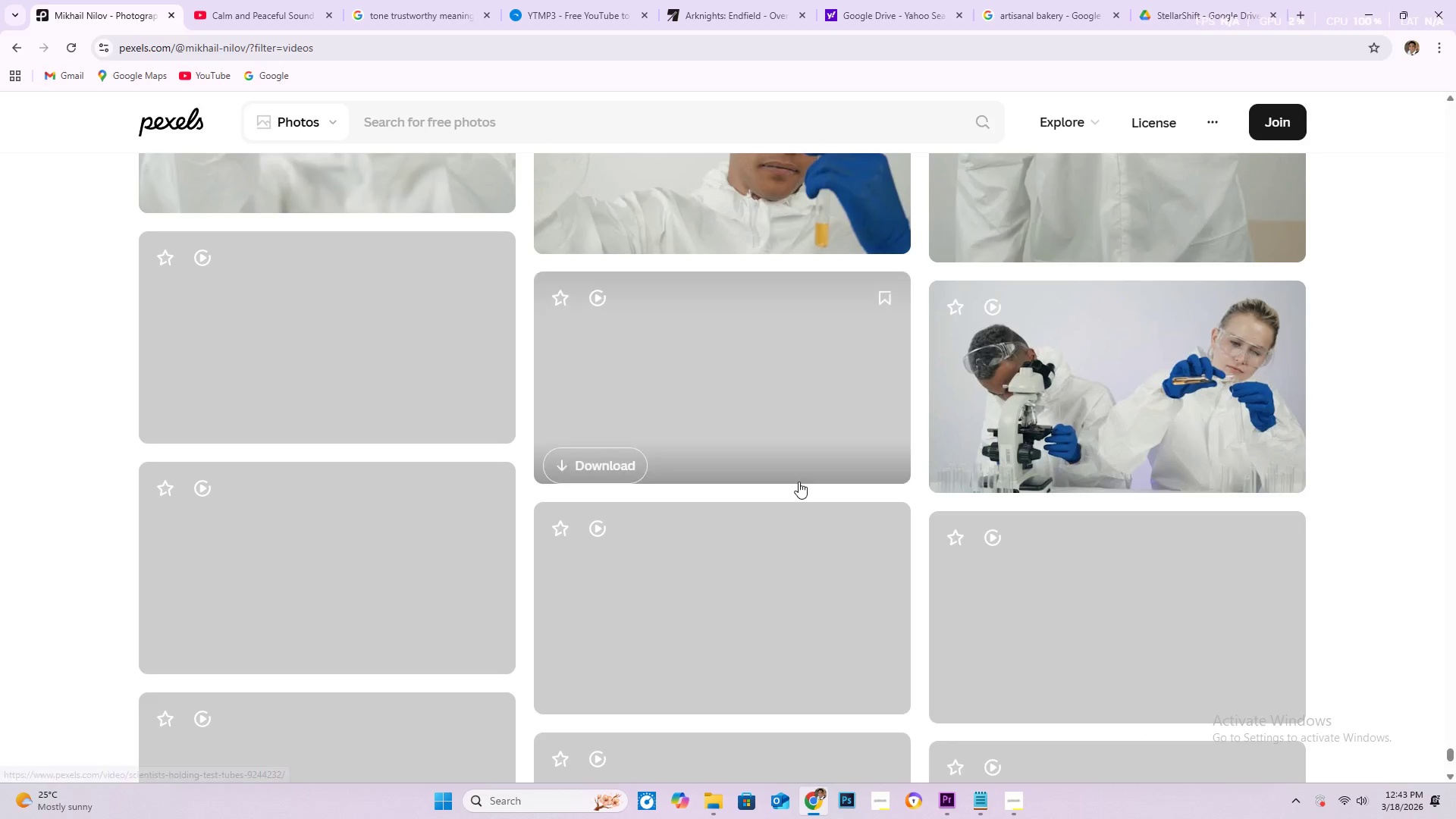 
scroll: coordinate [713, 470], scroll_direction: down, amount: 34.0
 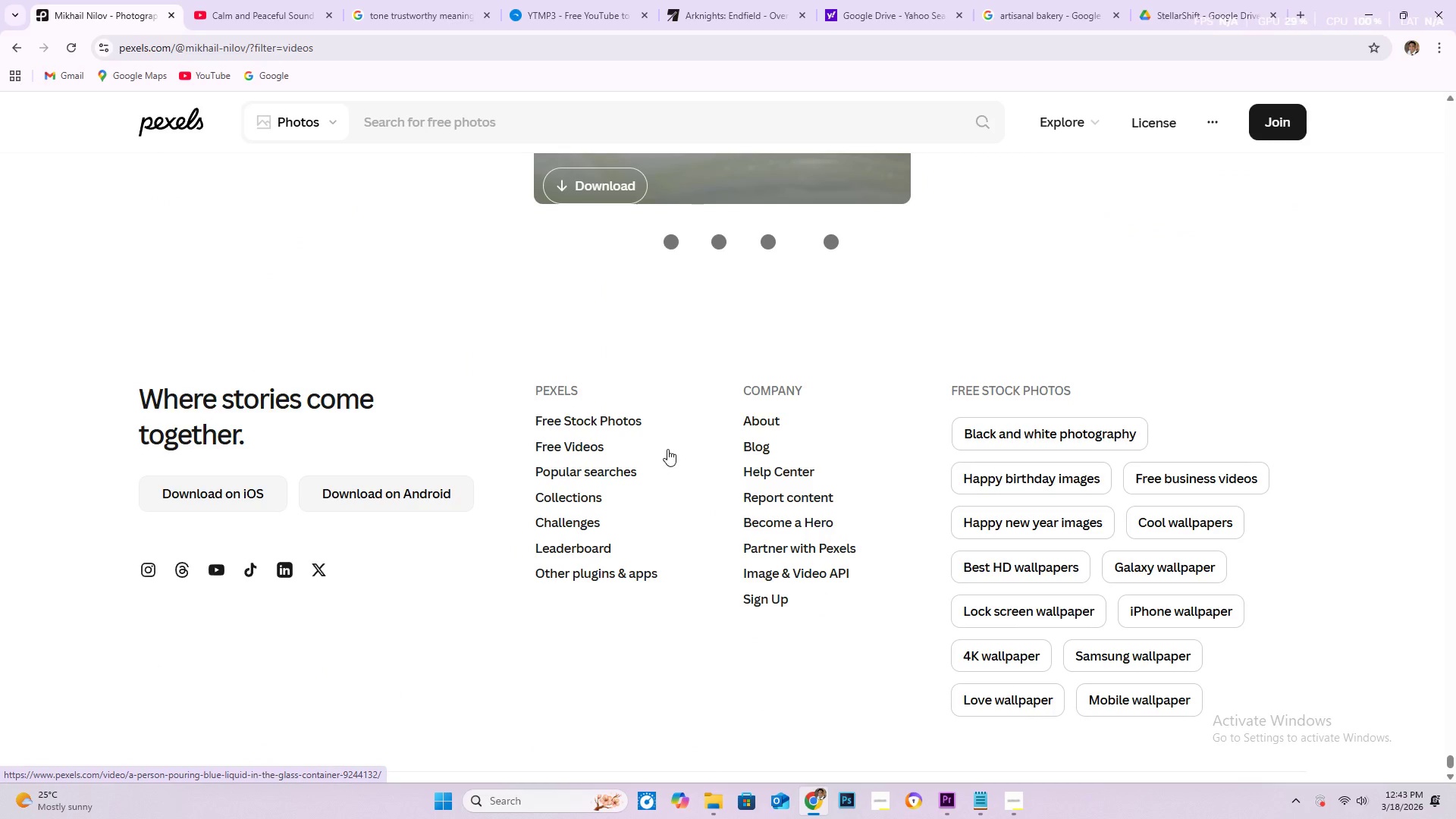 
scroll: coordinate [654, 436], scroll_direction: up, amount: 3.0
 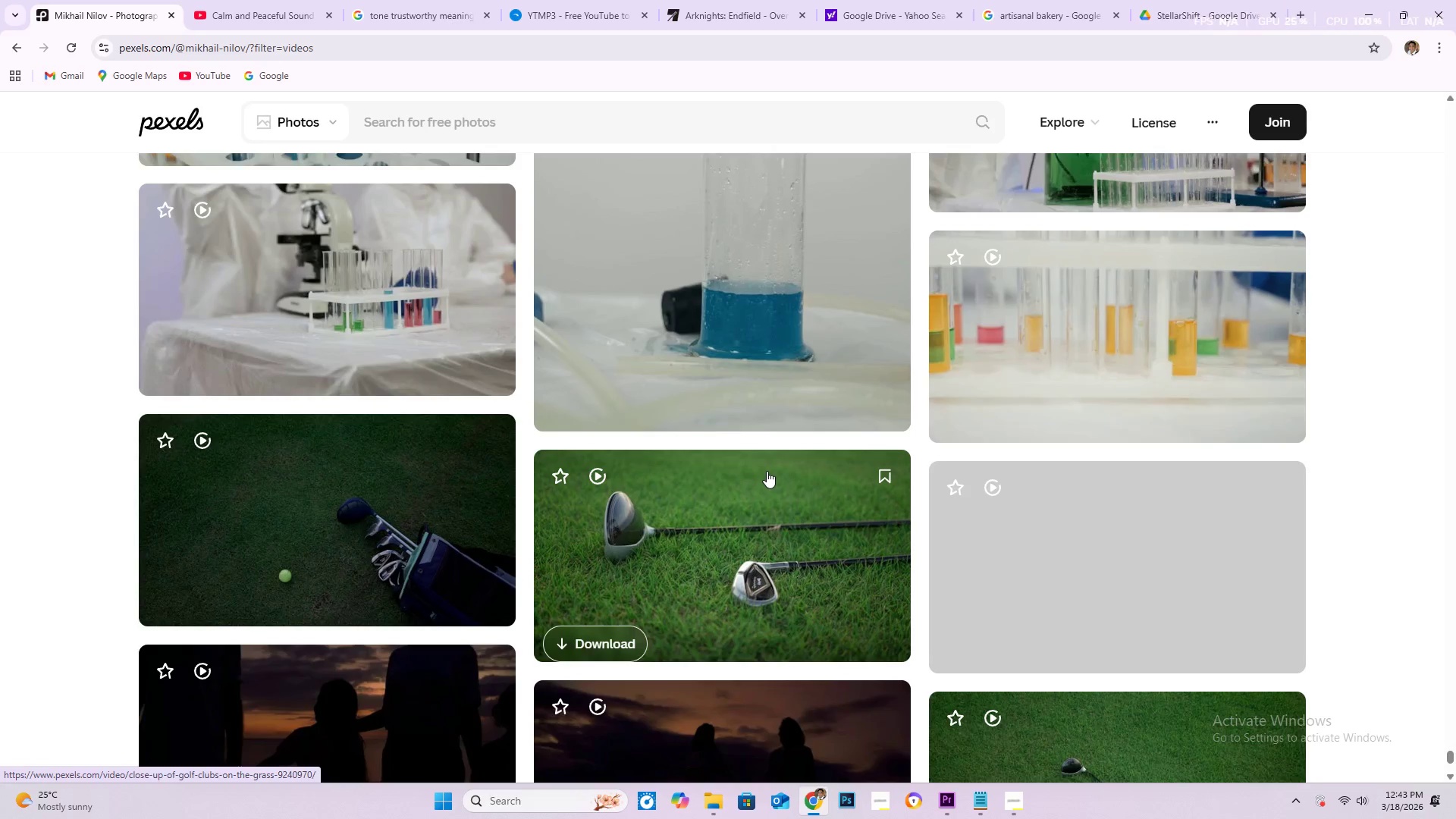 
scroll: coordinate [792, 484], scroll_direction: down, amount: 47.0
 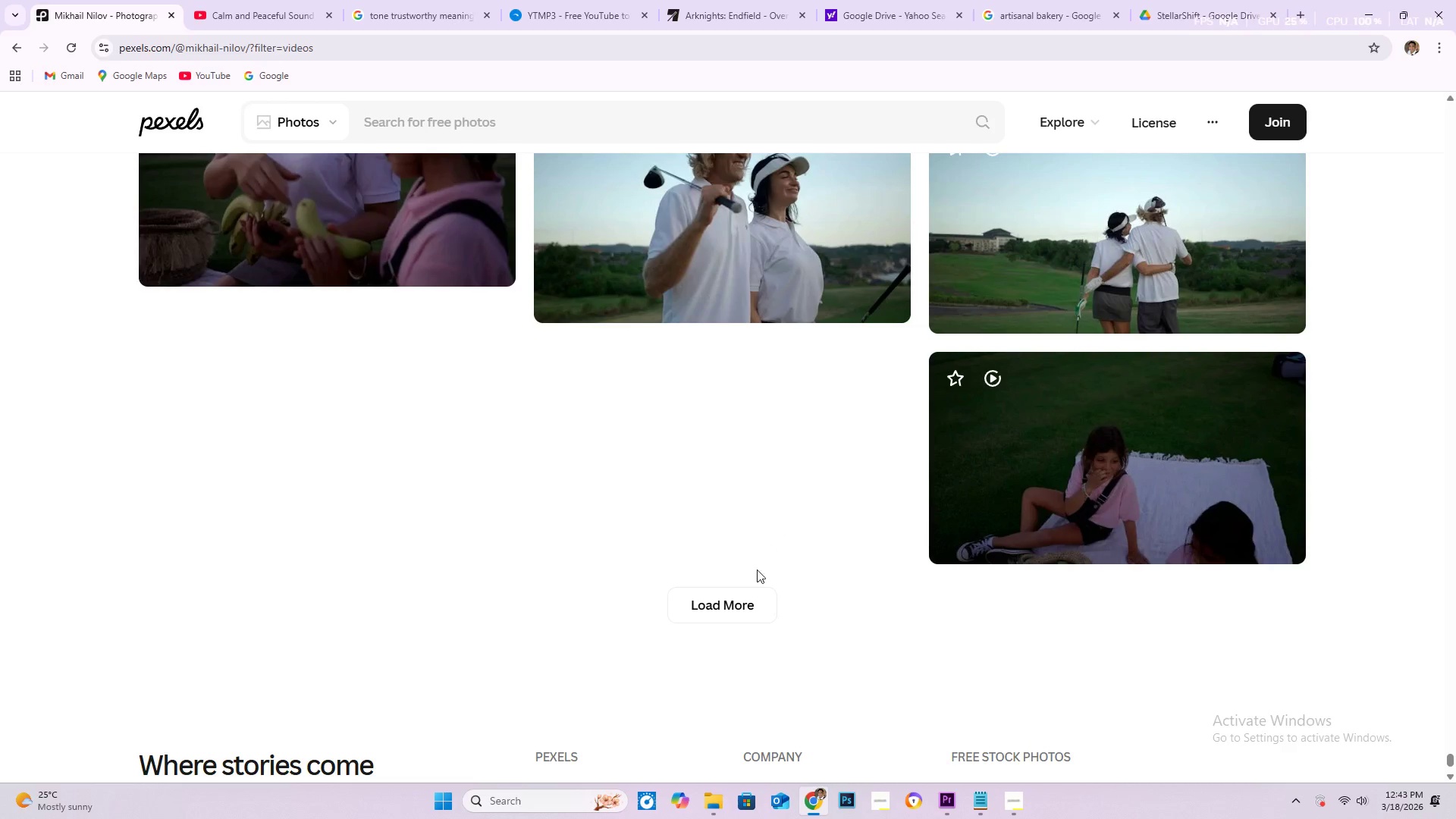 
left_click([746, 600])
 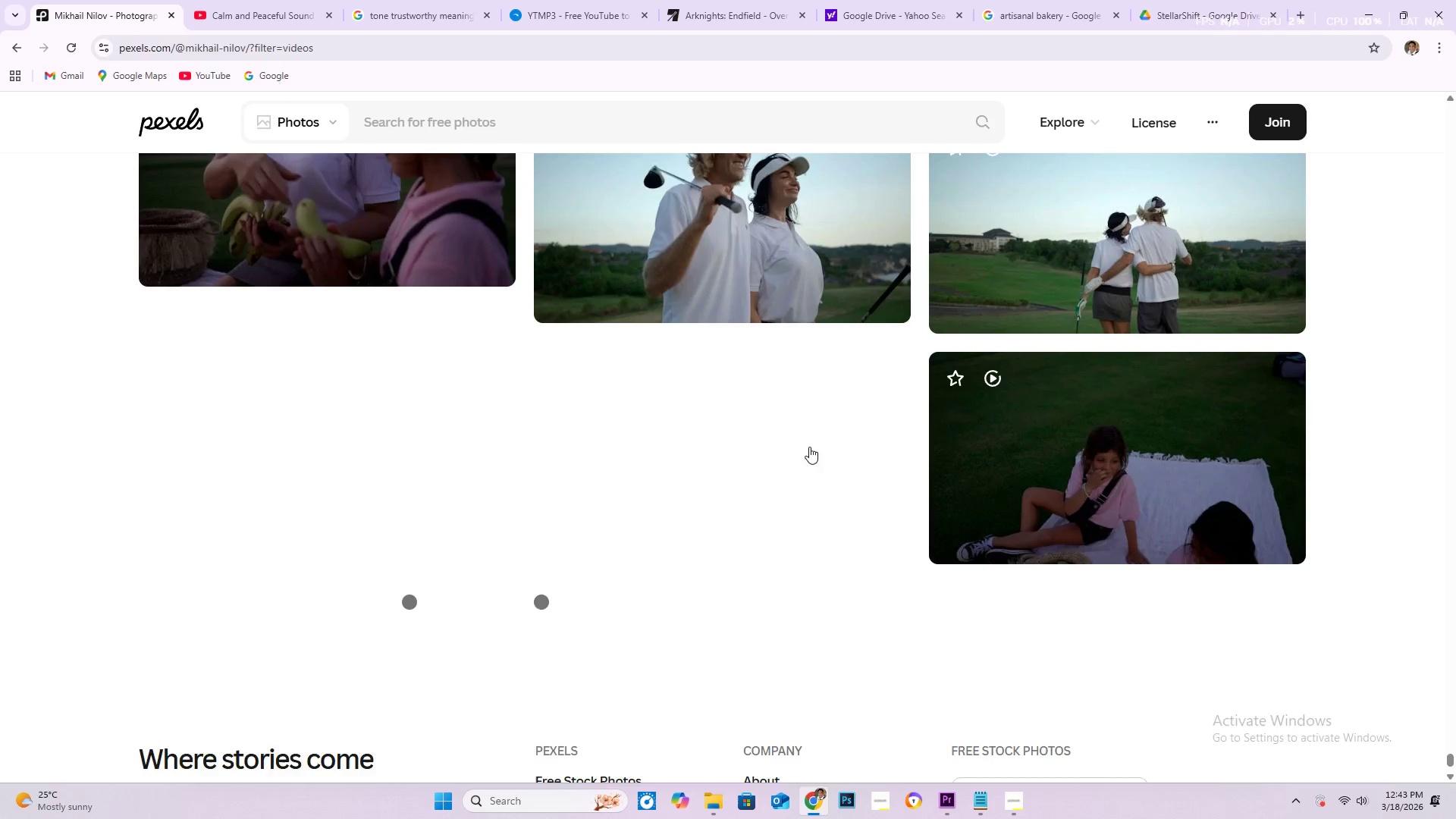 
scroll: coordinate [795, 500], scroll_direction: down, amount: 34.0
 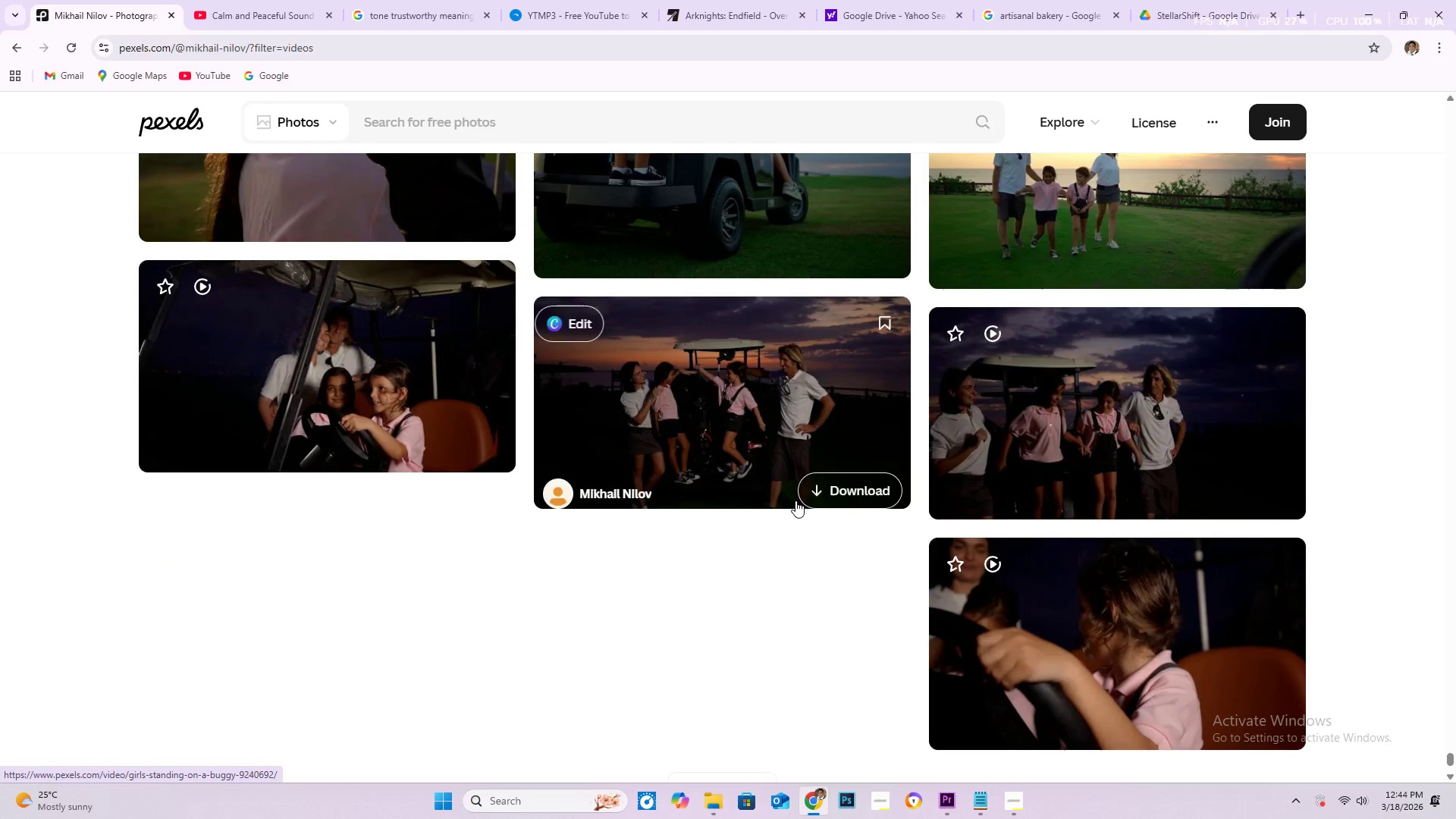 
scroll: coordinate [795, 498], scroll_direction: down, amount: 8.0
 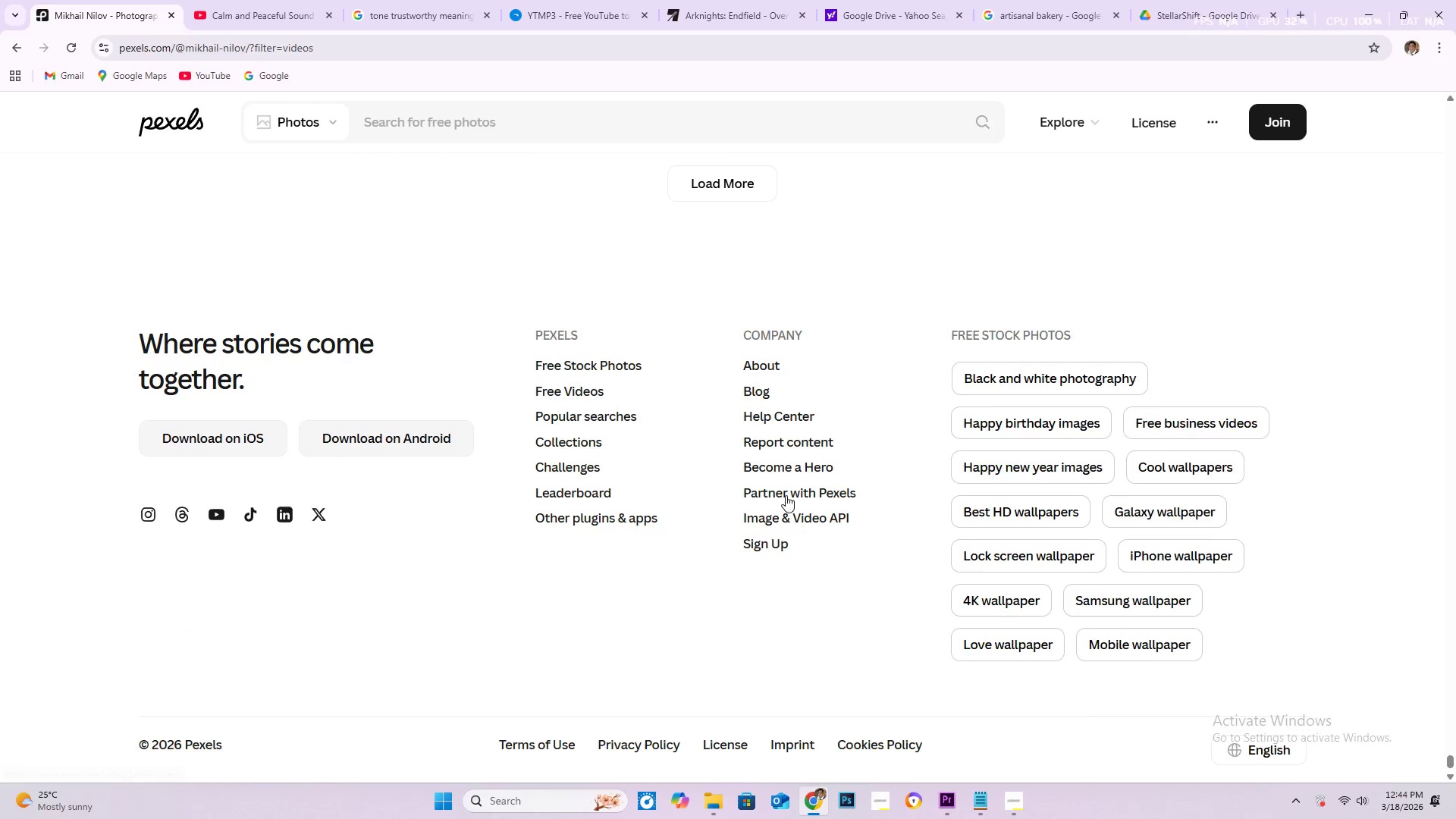 
scroll: coordinate [783, 494], scroll_direction: up, amount: 4.0
 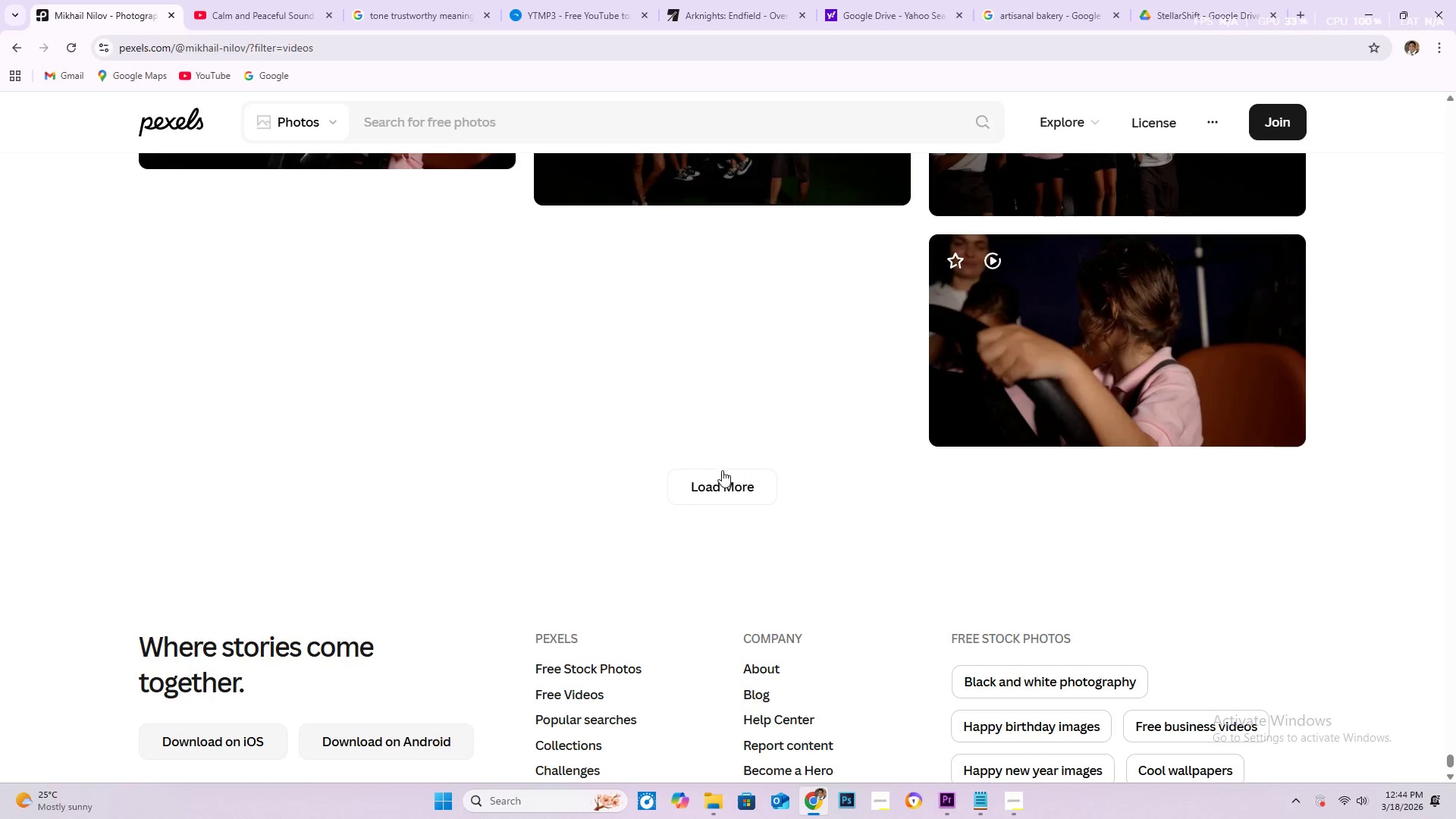 
left_click([724, 476])
 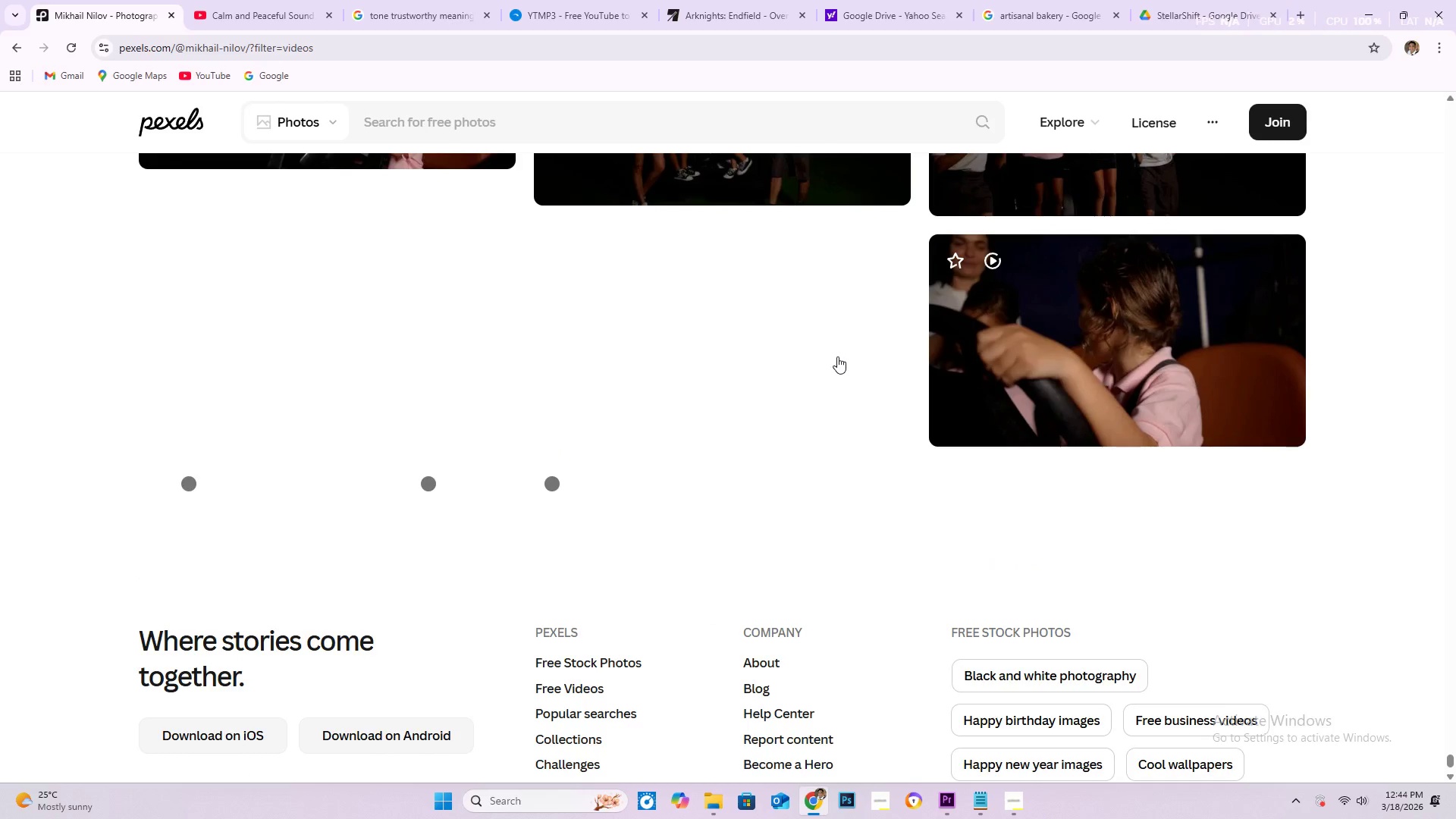 
scroll: coordinate [814, 428], scroll_direction: down, amount: 22.0
 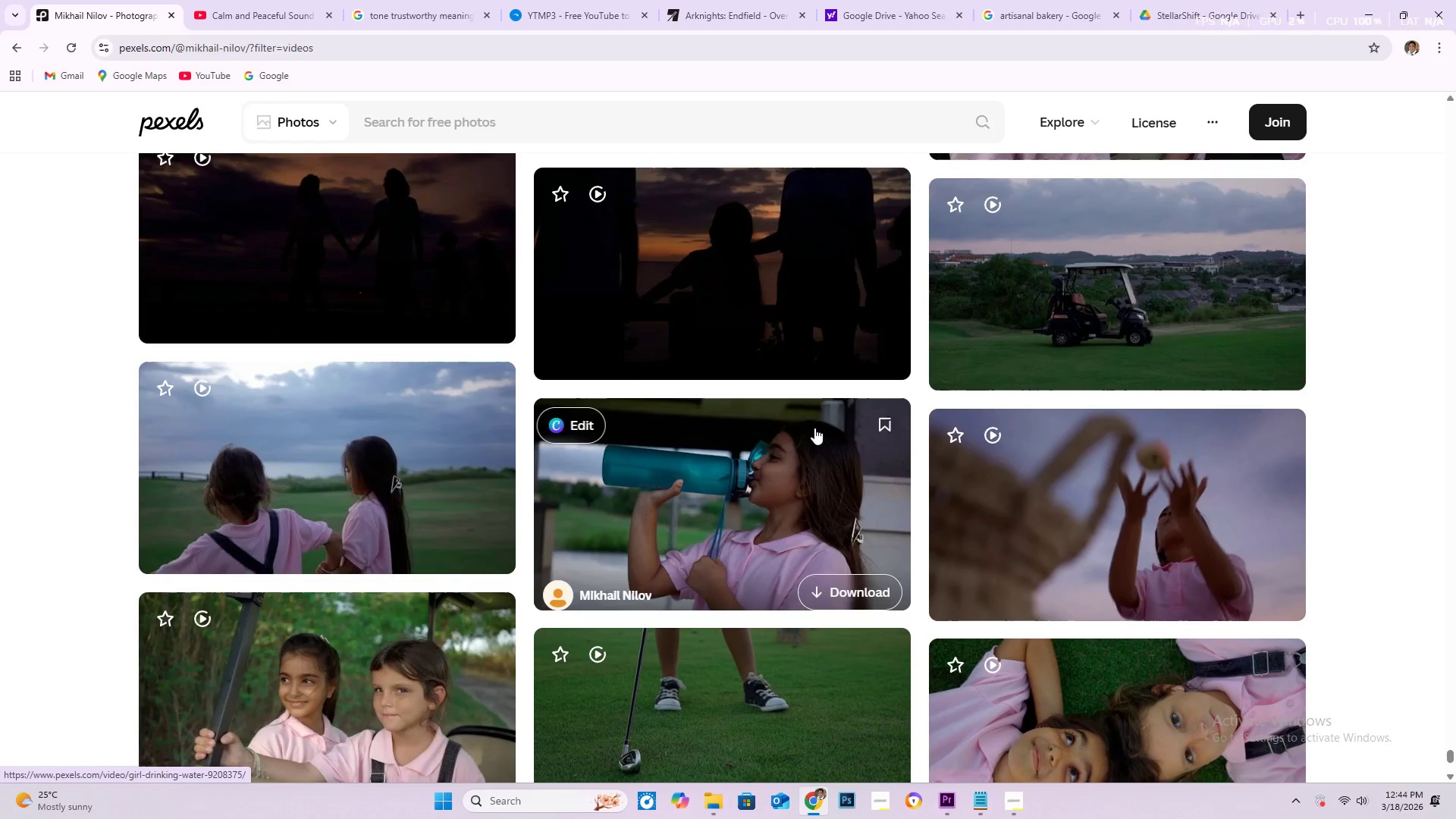 
scroll: coordinate [814, 428], scroll_direction: down, amount: 26.0
 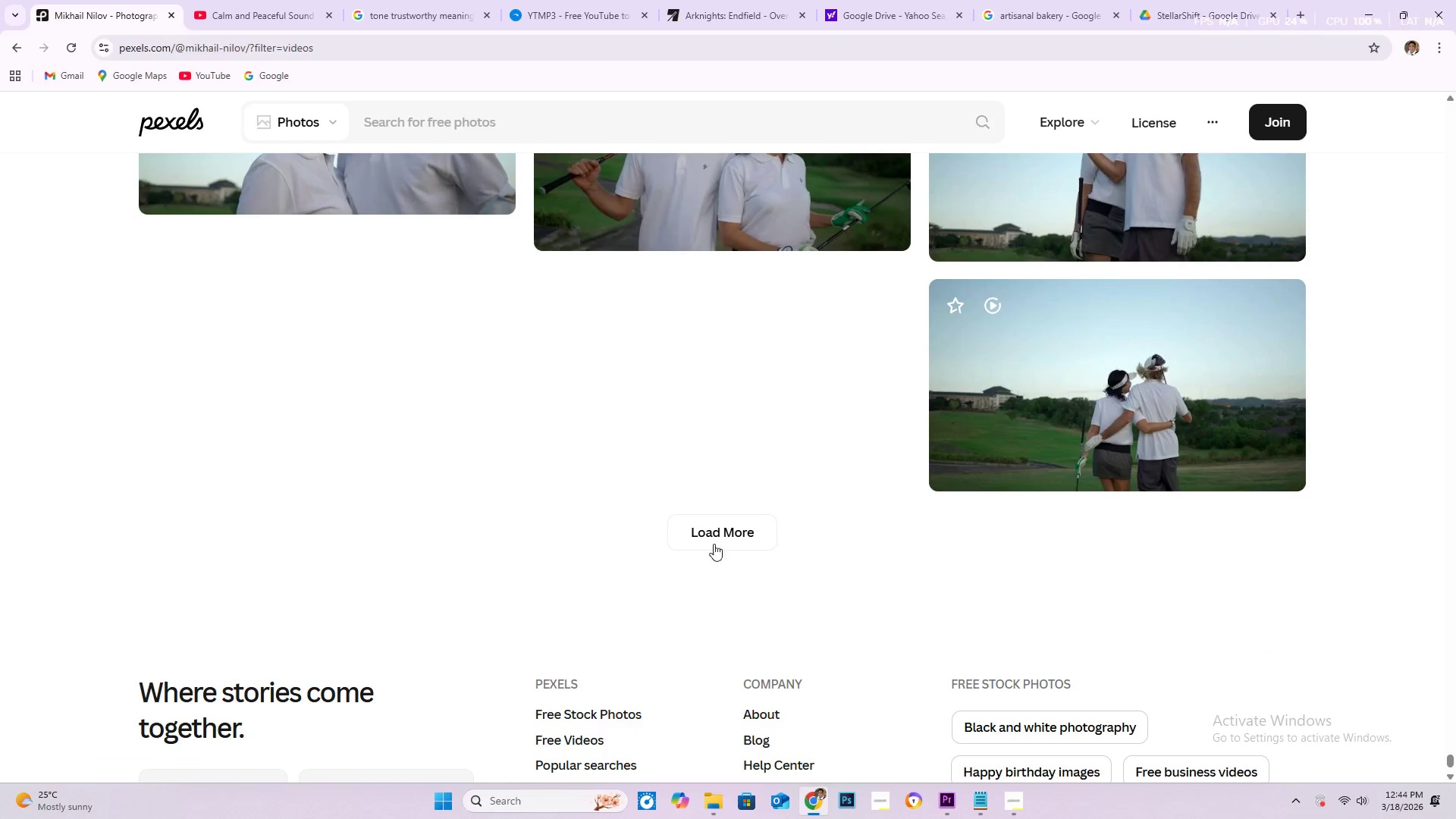 
left_click([722, 537])
 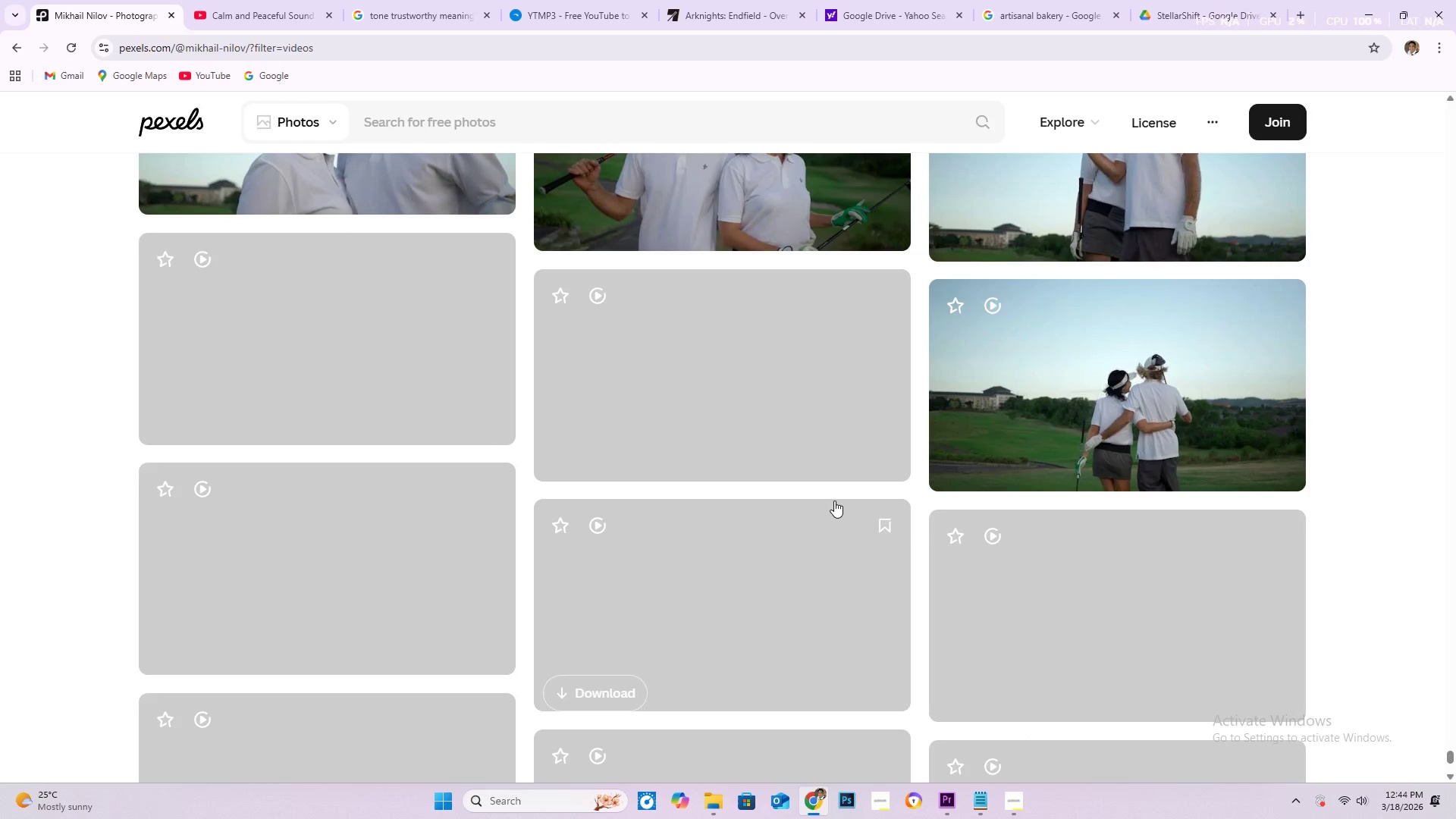 
scroll: coordinate [835, 500], scroll_direction: down, amount: 12.0
 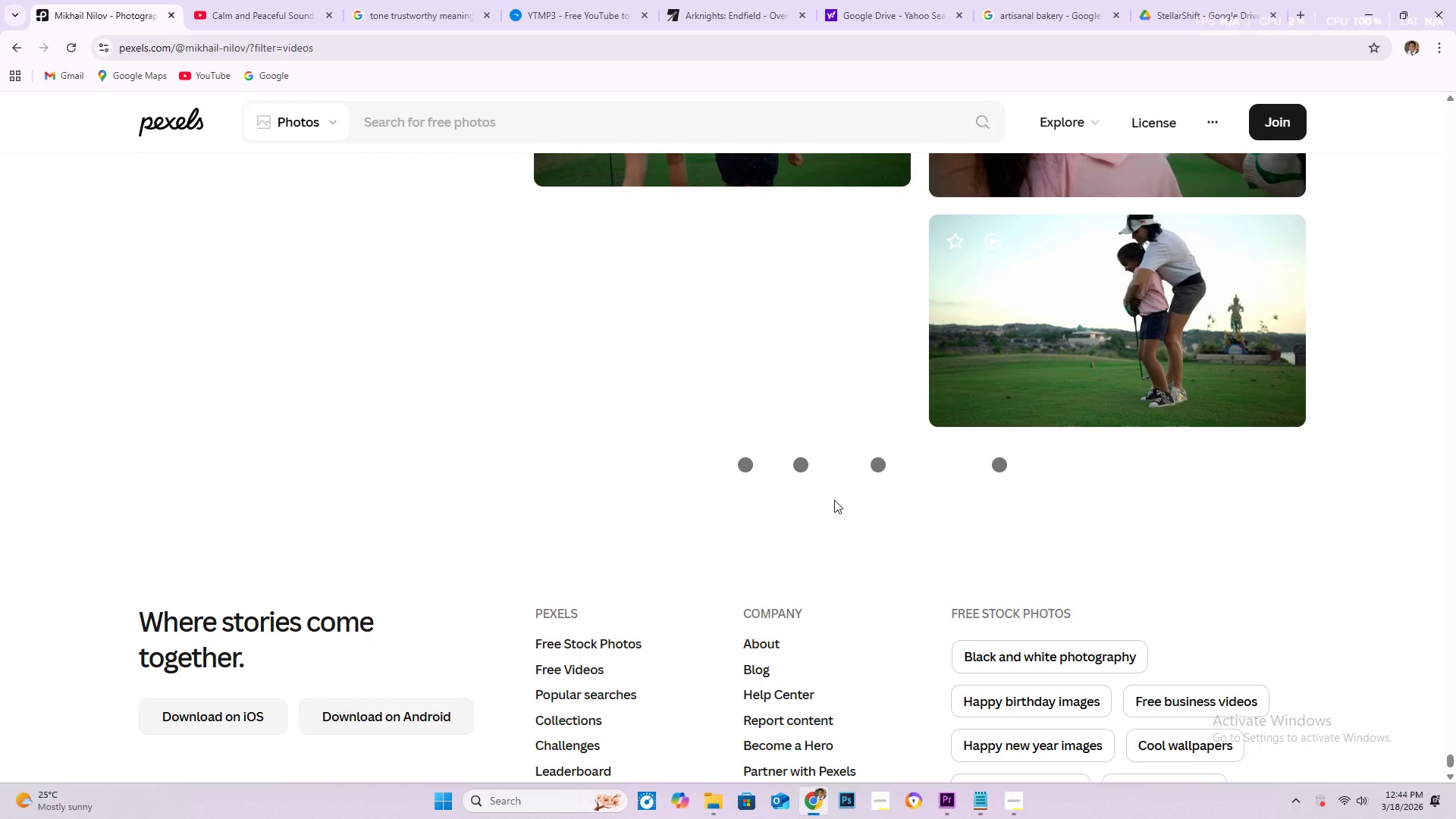 
scroll: coordinate [832, 499], scroll_direction: up, amount: 1.0
 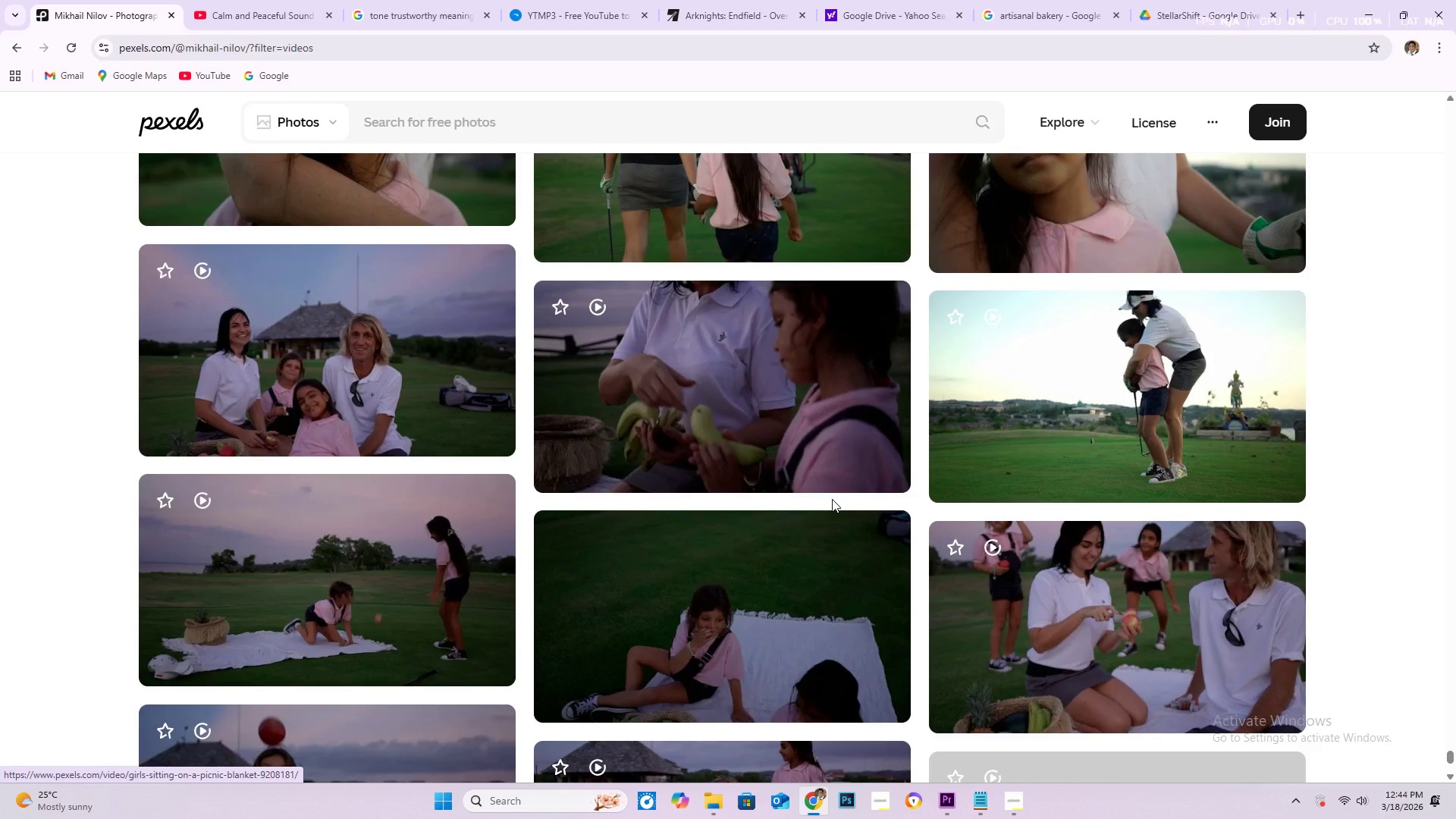 
scroll: coordinate [830, 499], scroll_direction: down, amount: 12.0
 